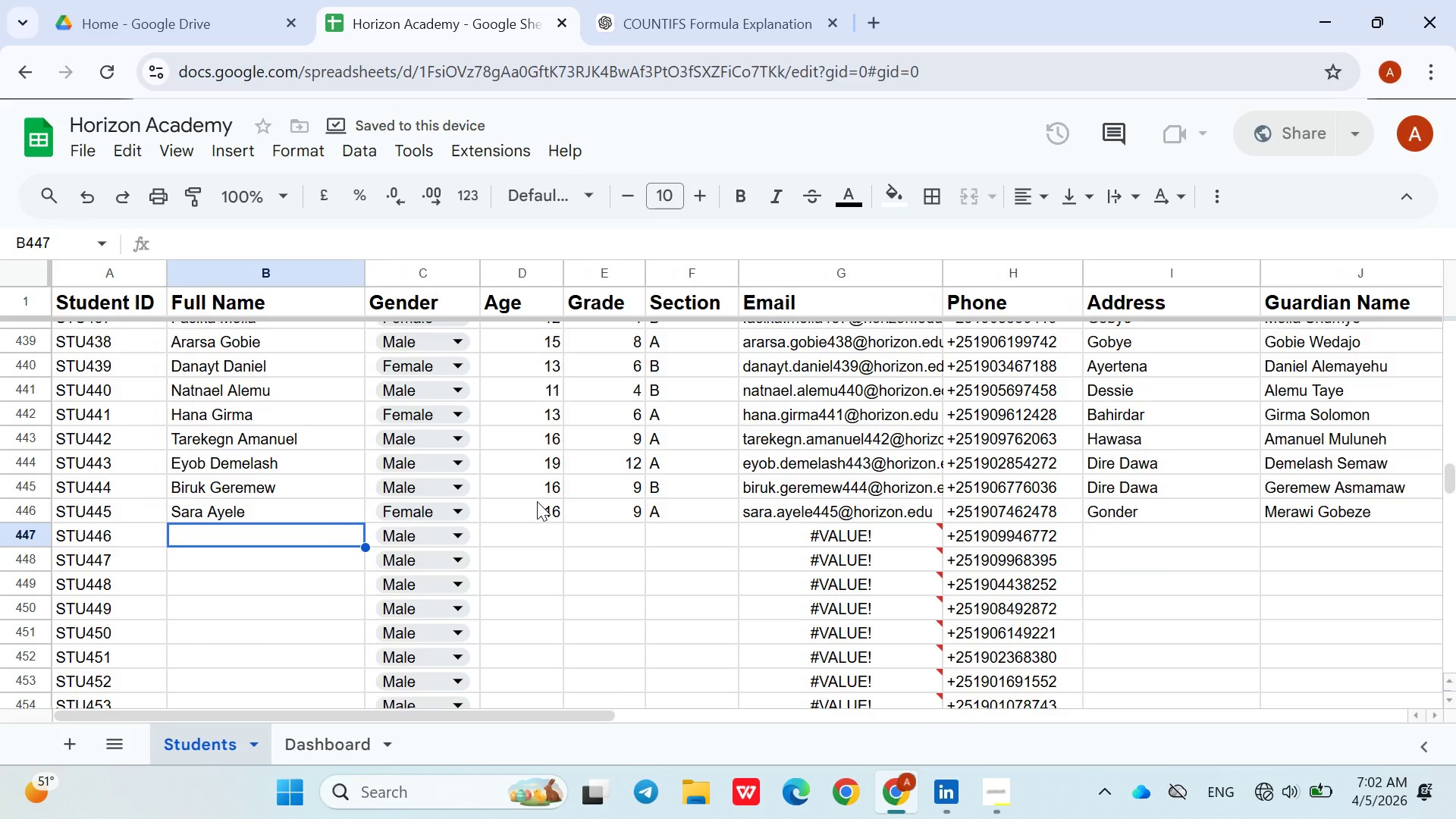 
type(Ashenafi )
 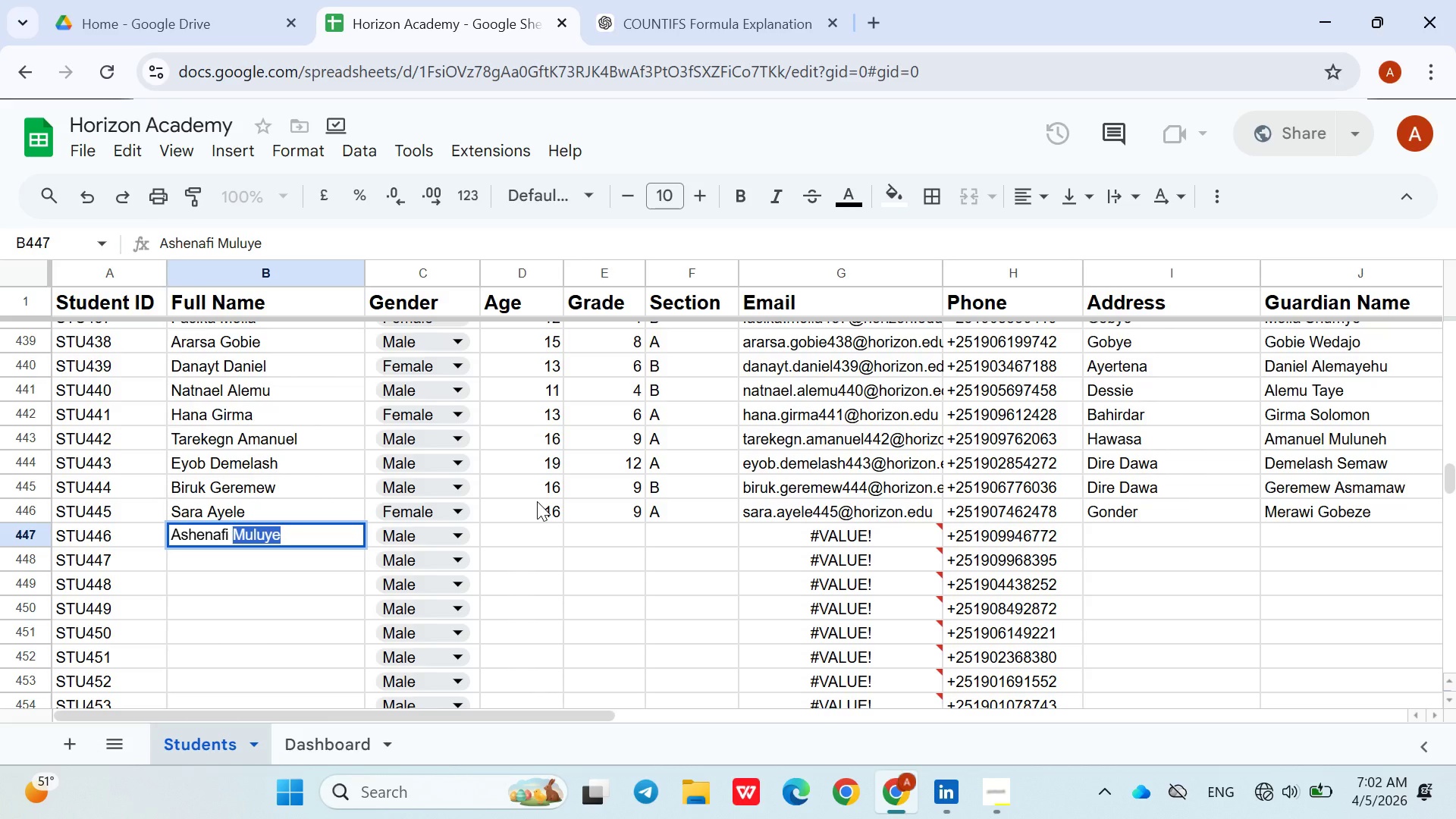 
hold_key(key=ShiftLeft, duration=0.59)
 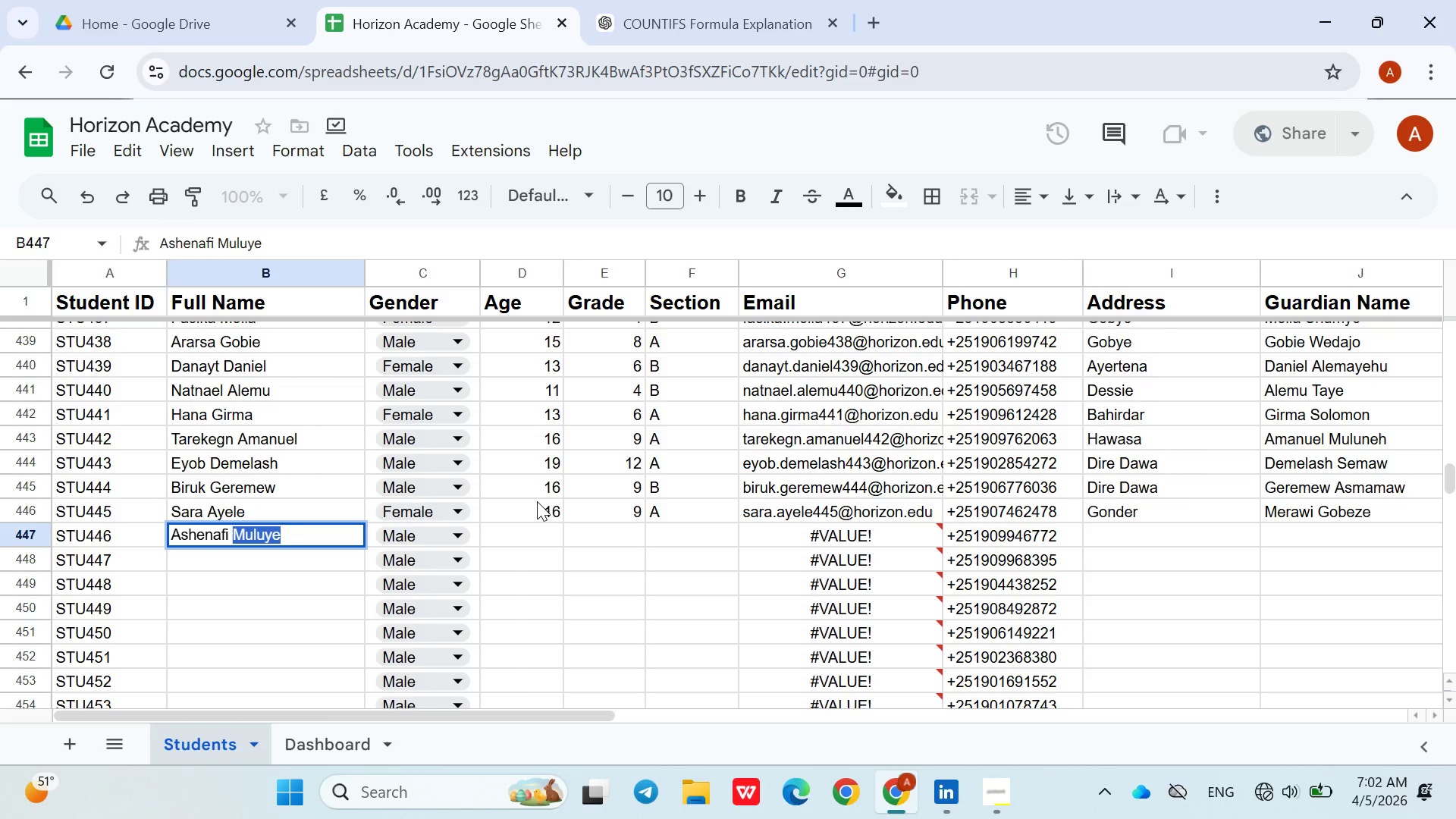 
hold_key(key=ShiftLeft, duration=0.91)
 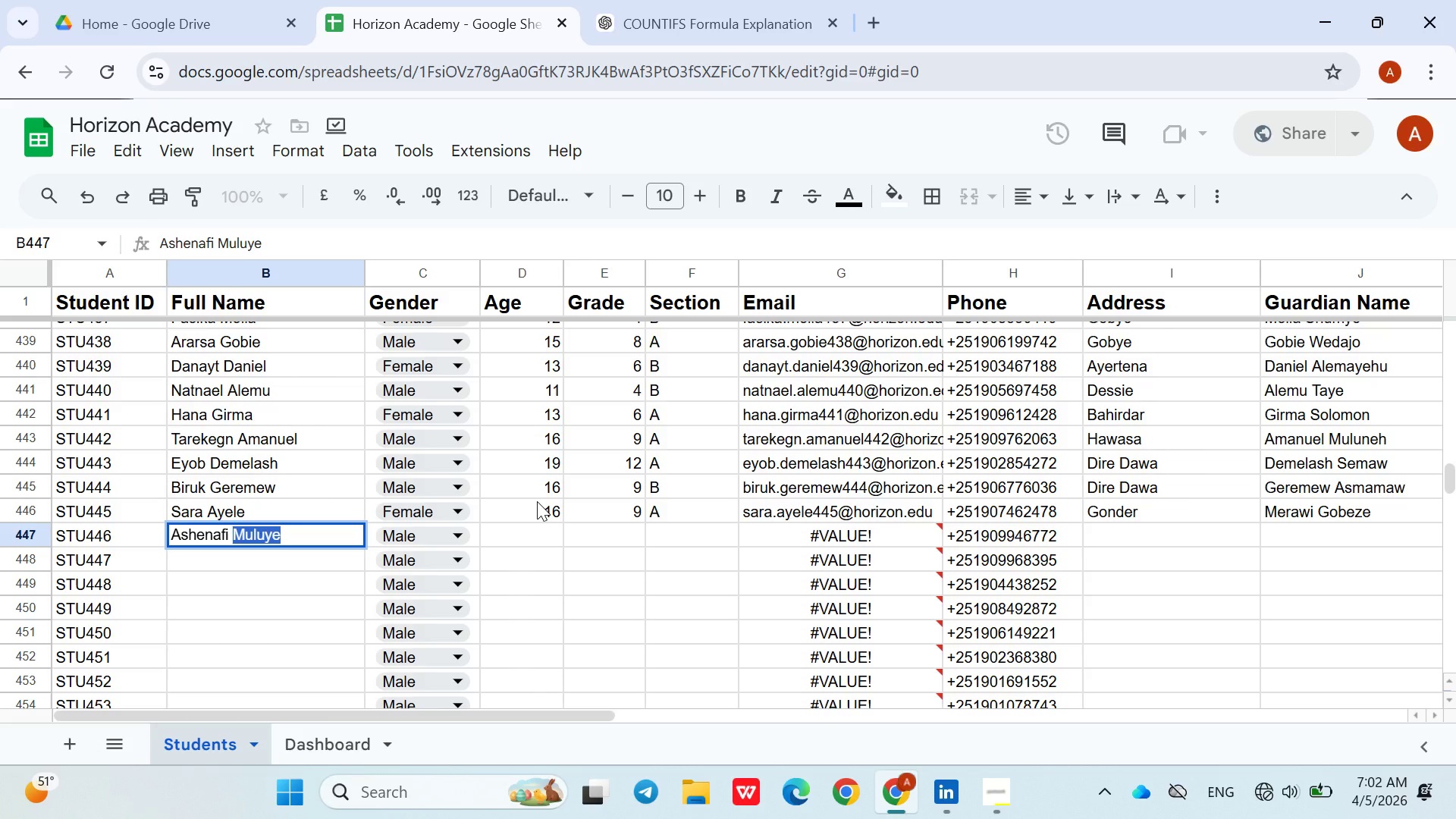 
type(Tibebu)
 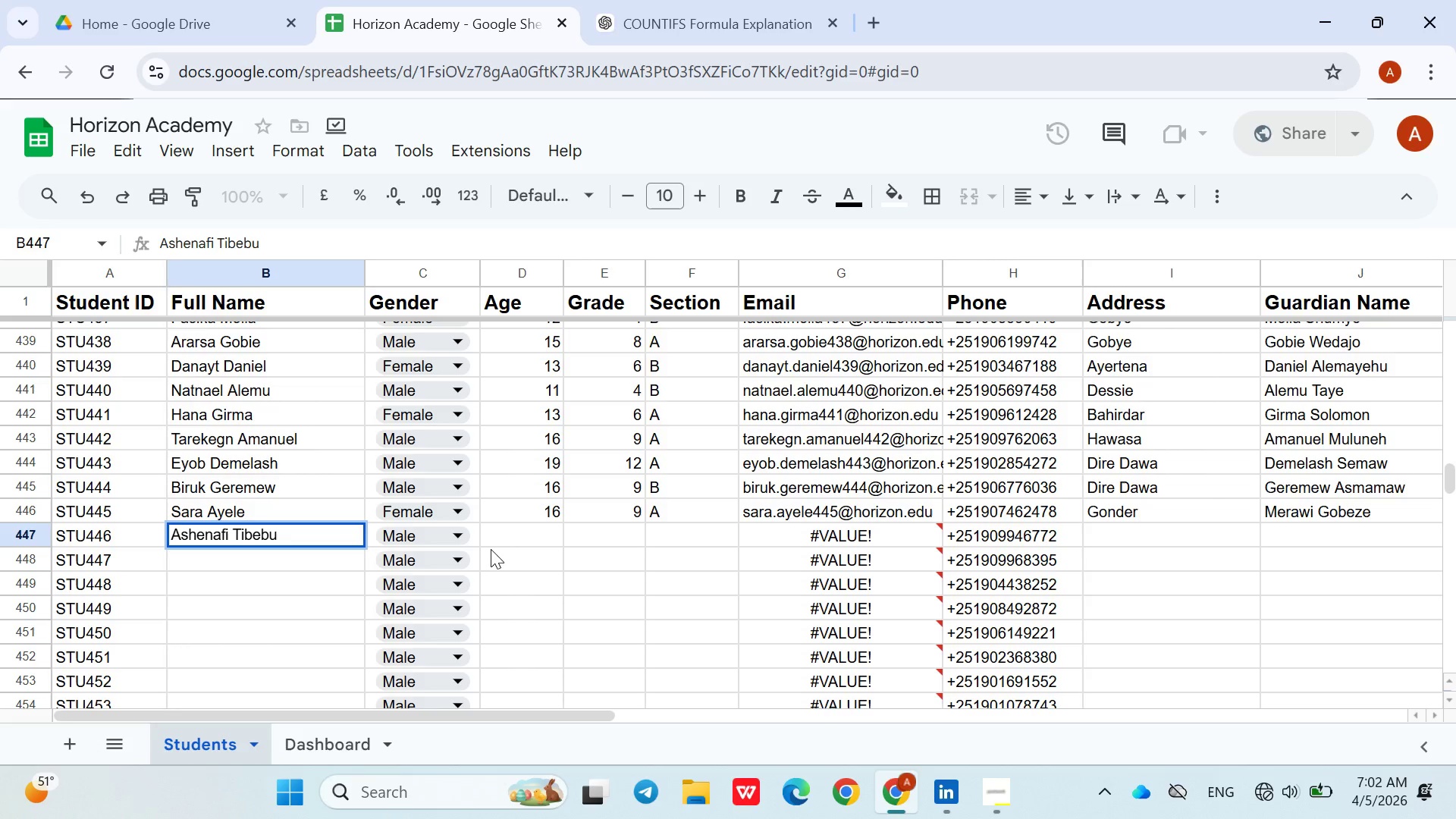 
left_click([492, 537])
 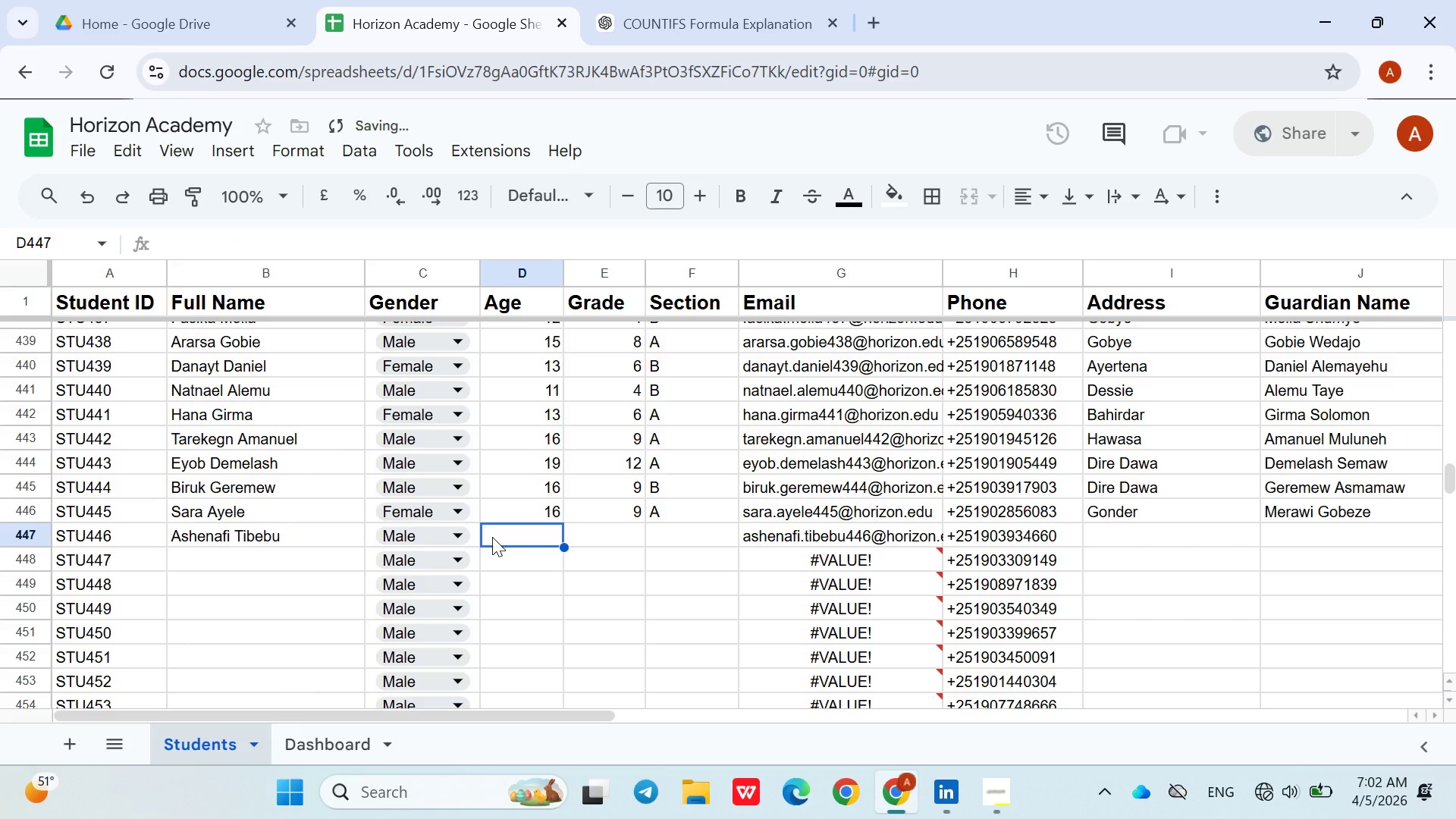 
key(9)
 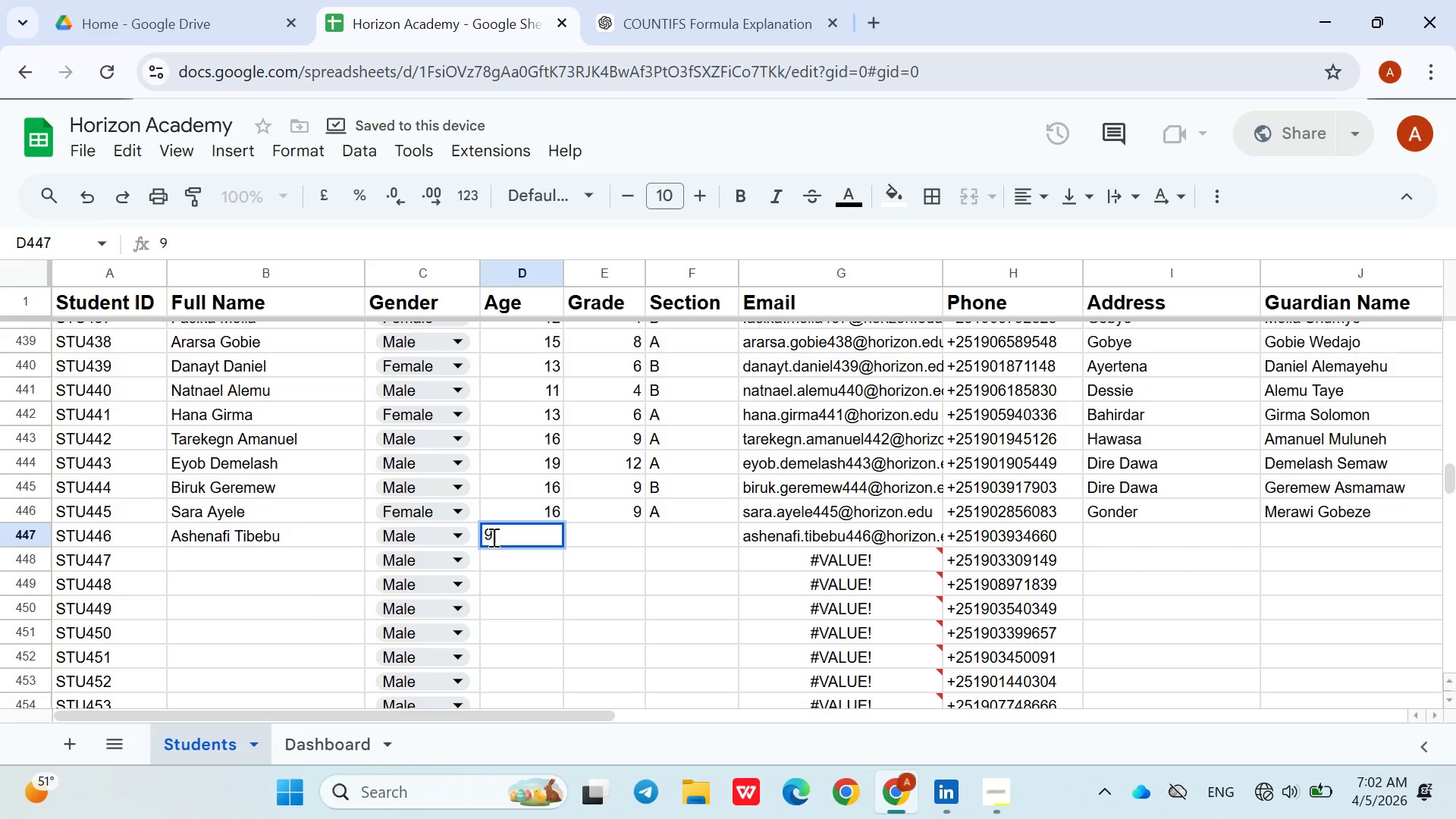 
key(ArrowRight)
 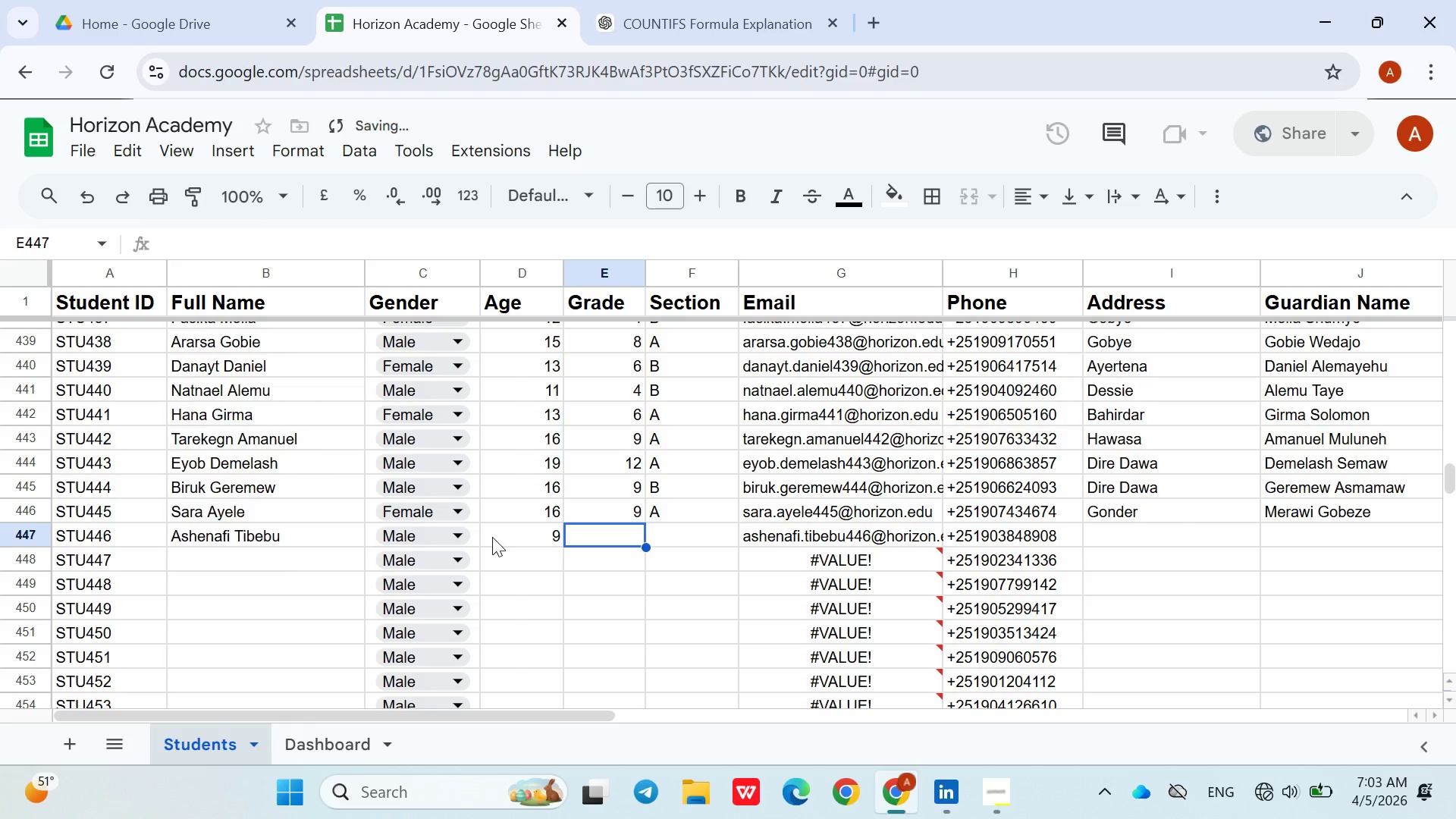 
key(3)
 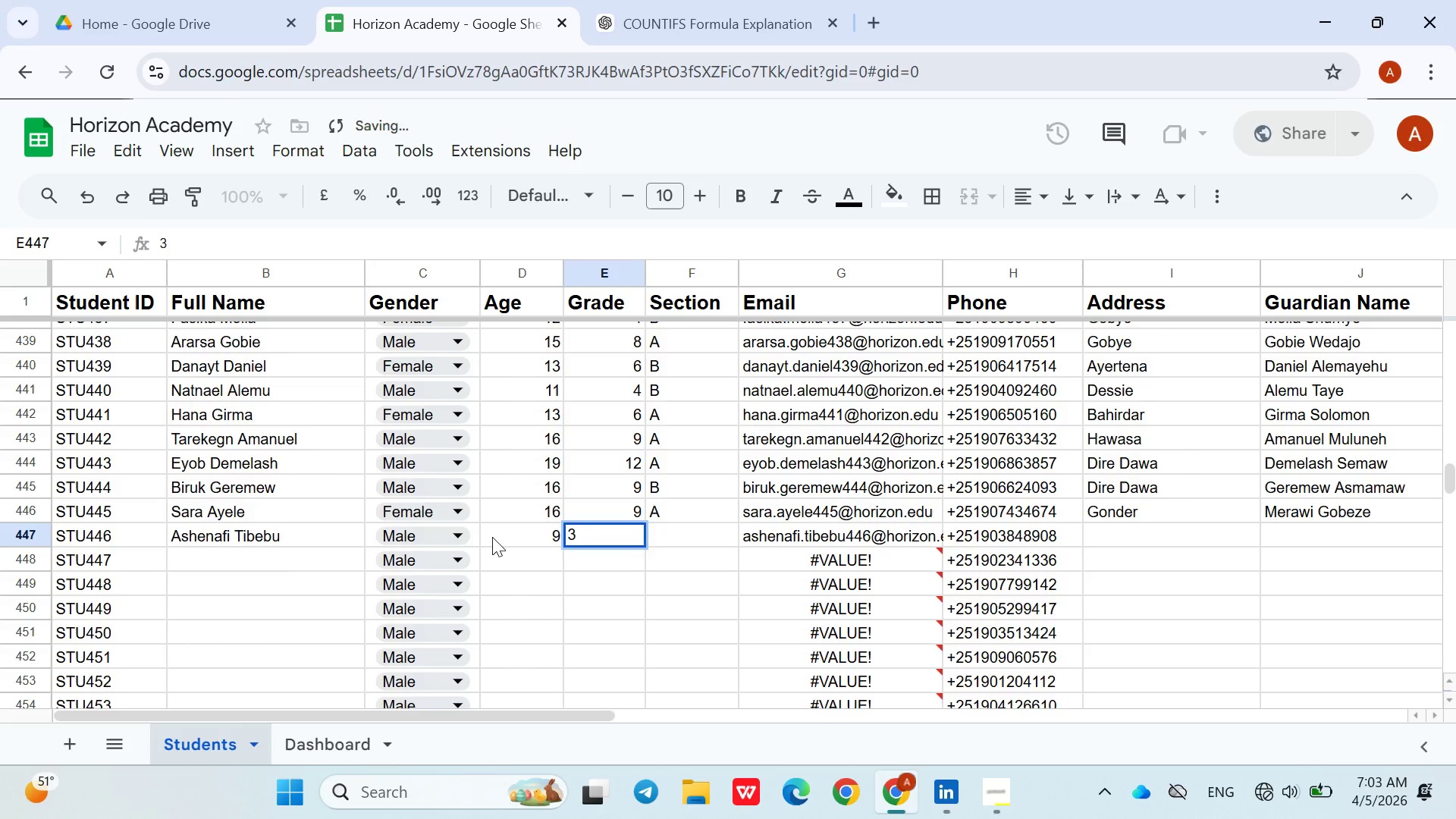 
key(ArrowRight)
 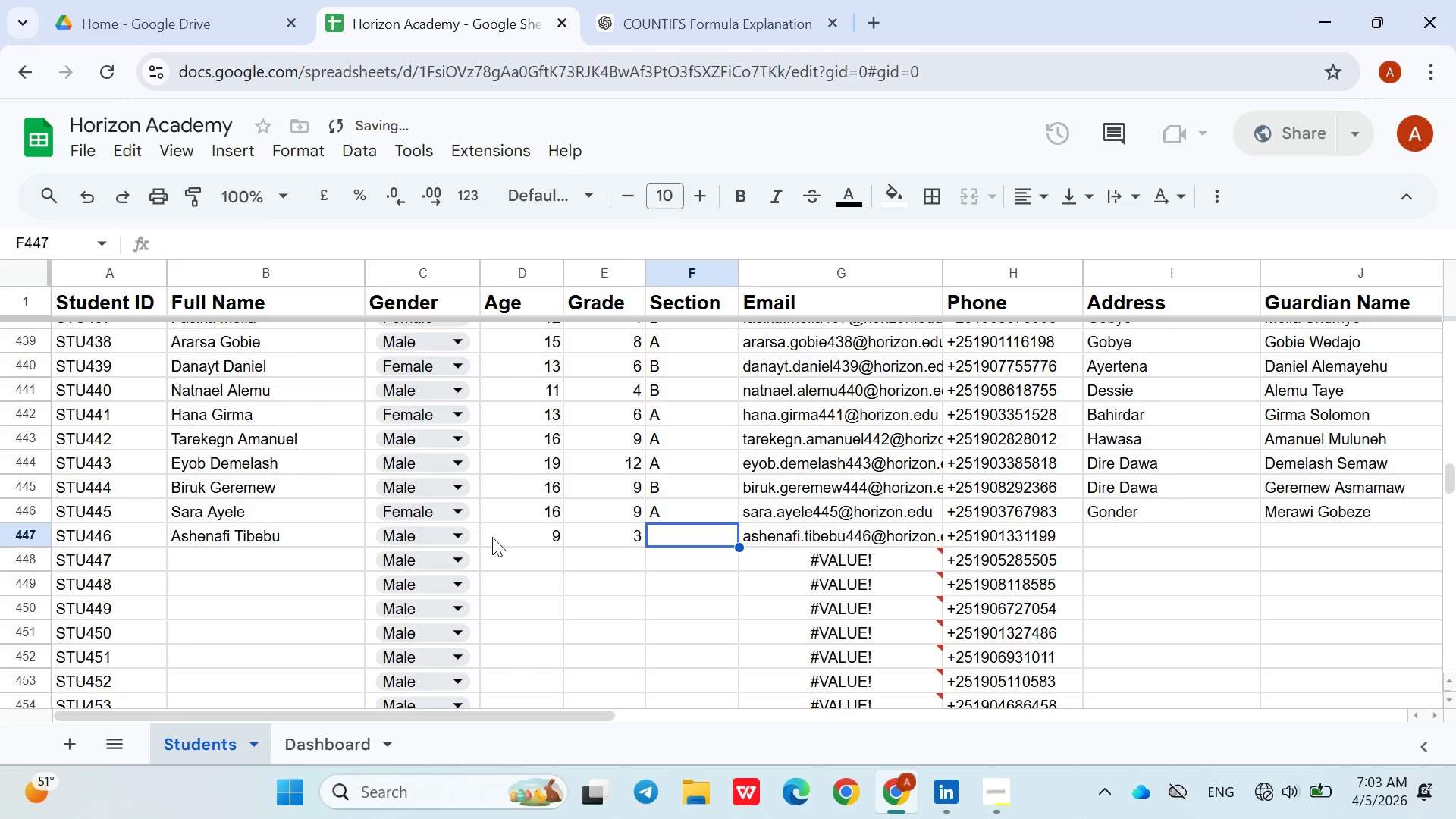 
key(Shift+A)
 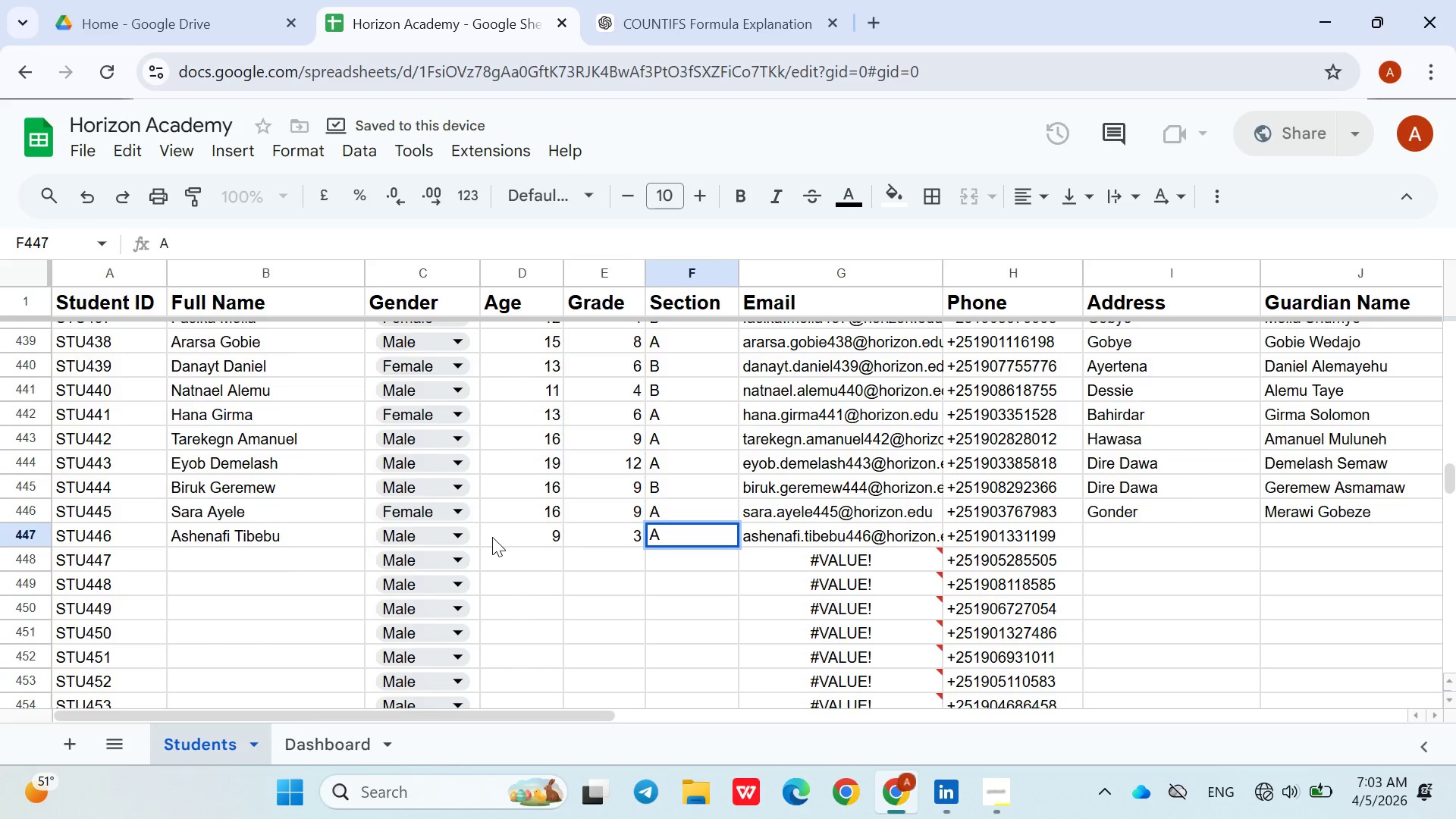 
key(ArrowRight)
 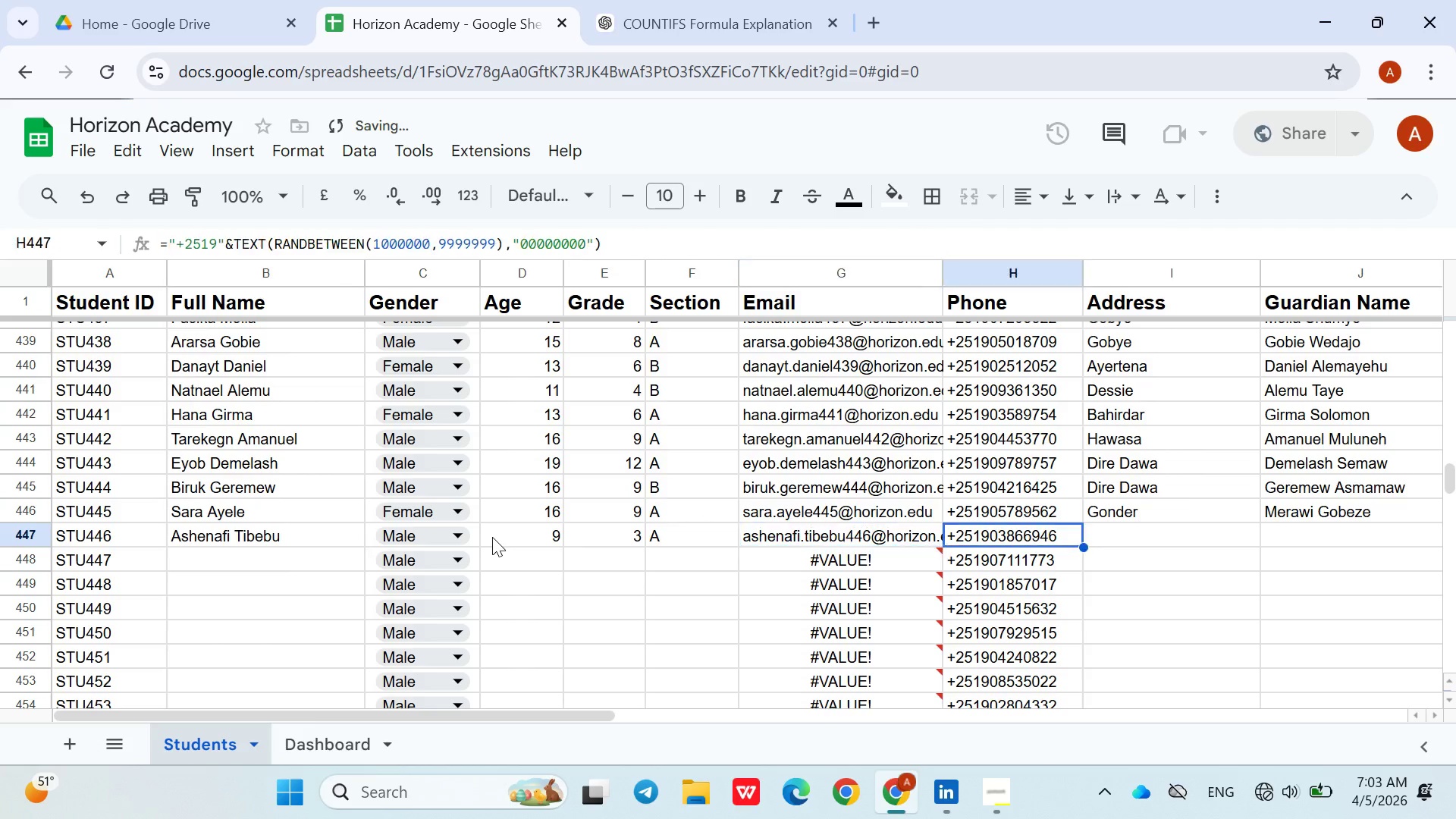 
key(ArrowRight)
 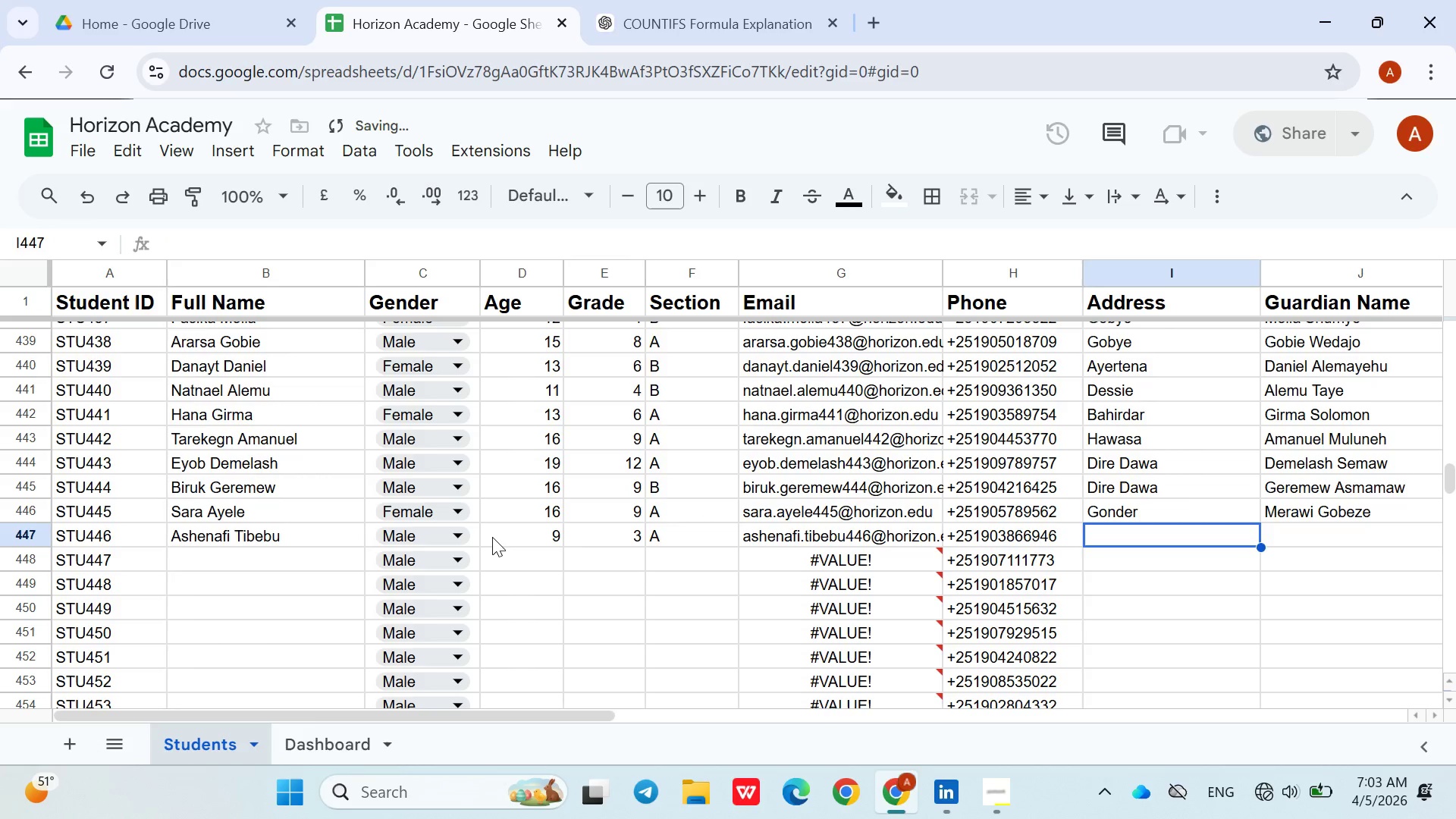 
key(ArrowRight)
 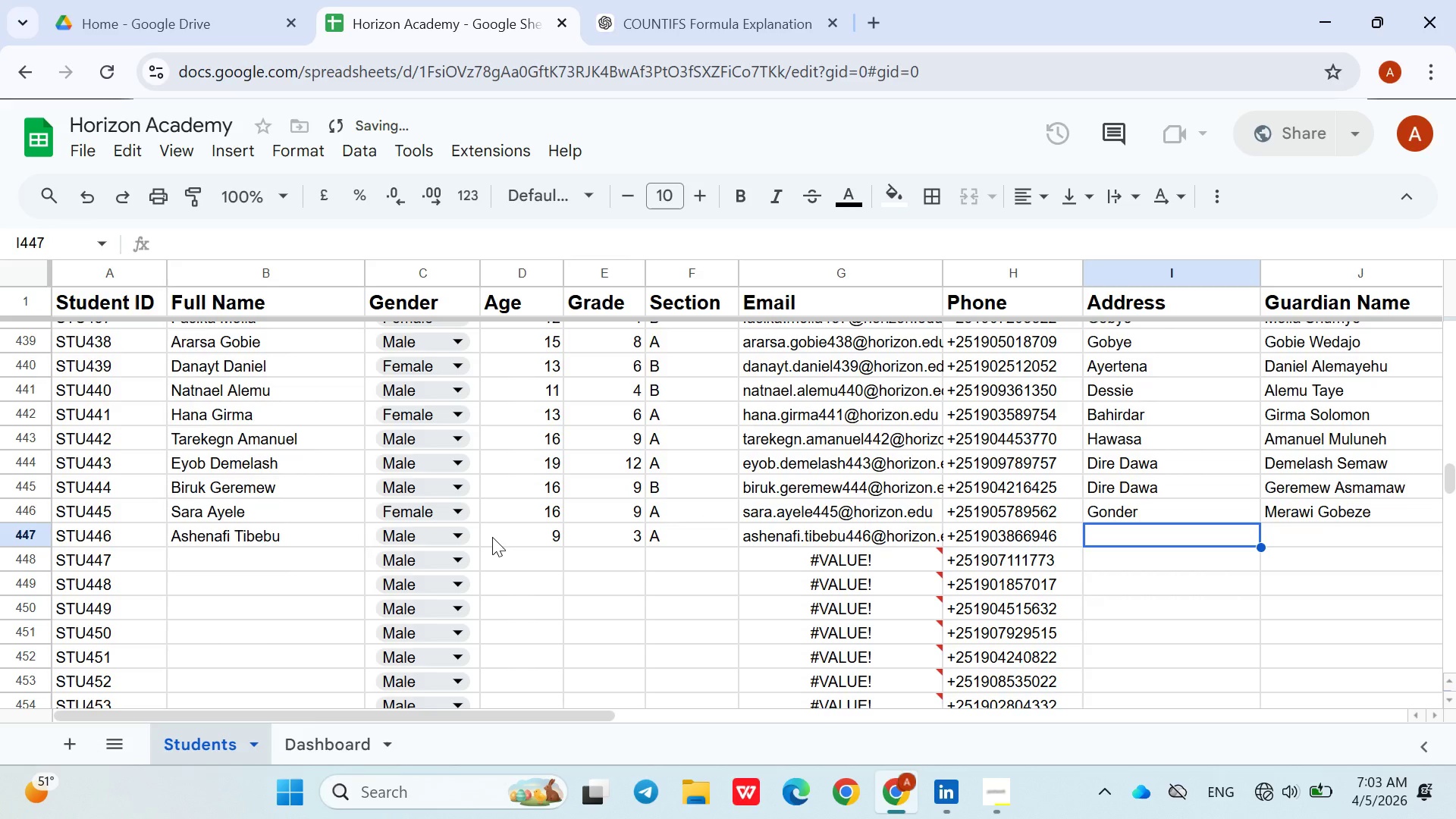 
type(Dess)
 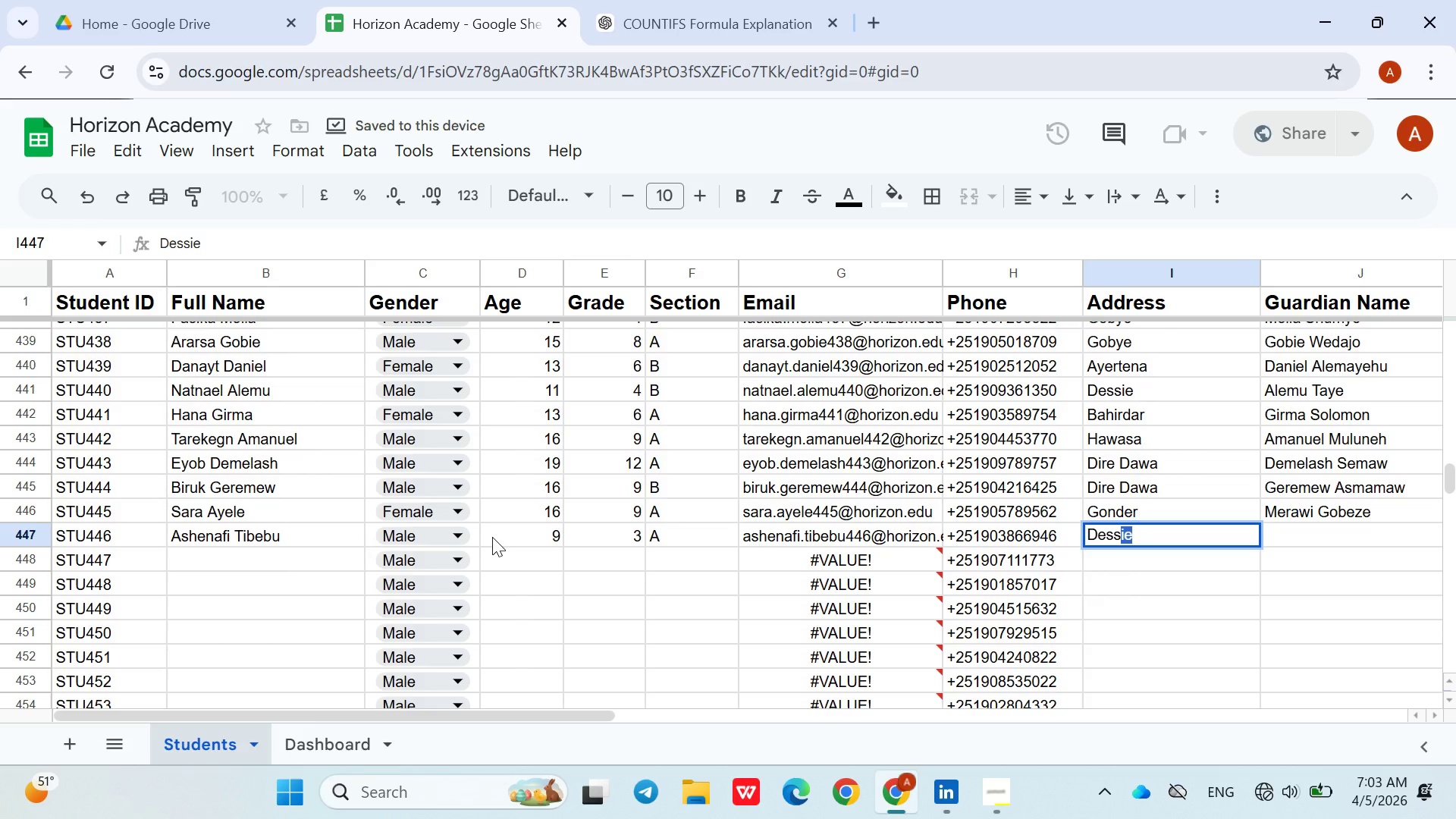 
key(ArrowRight)
 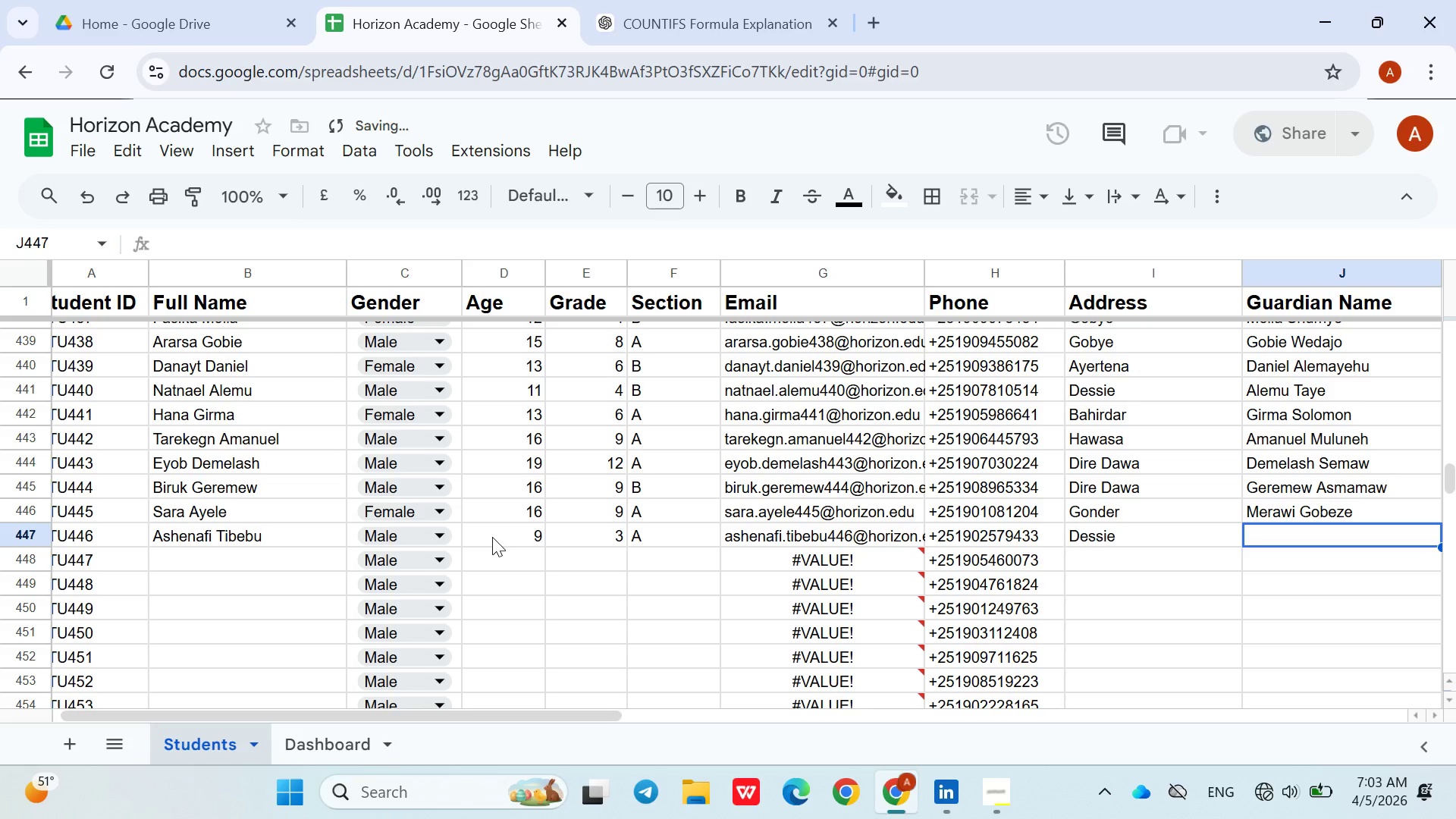 
hold_key(key=ShiftLeft, duration=1.5)
 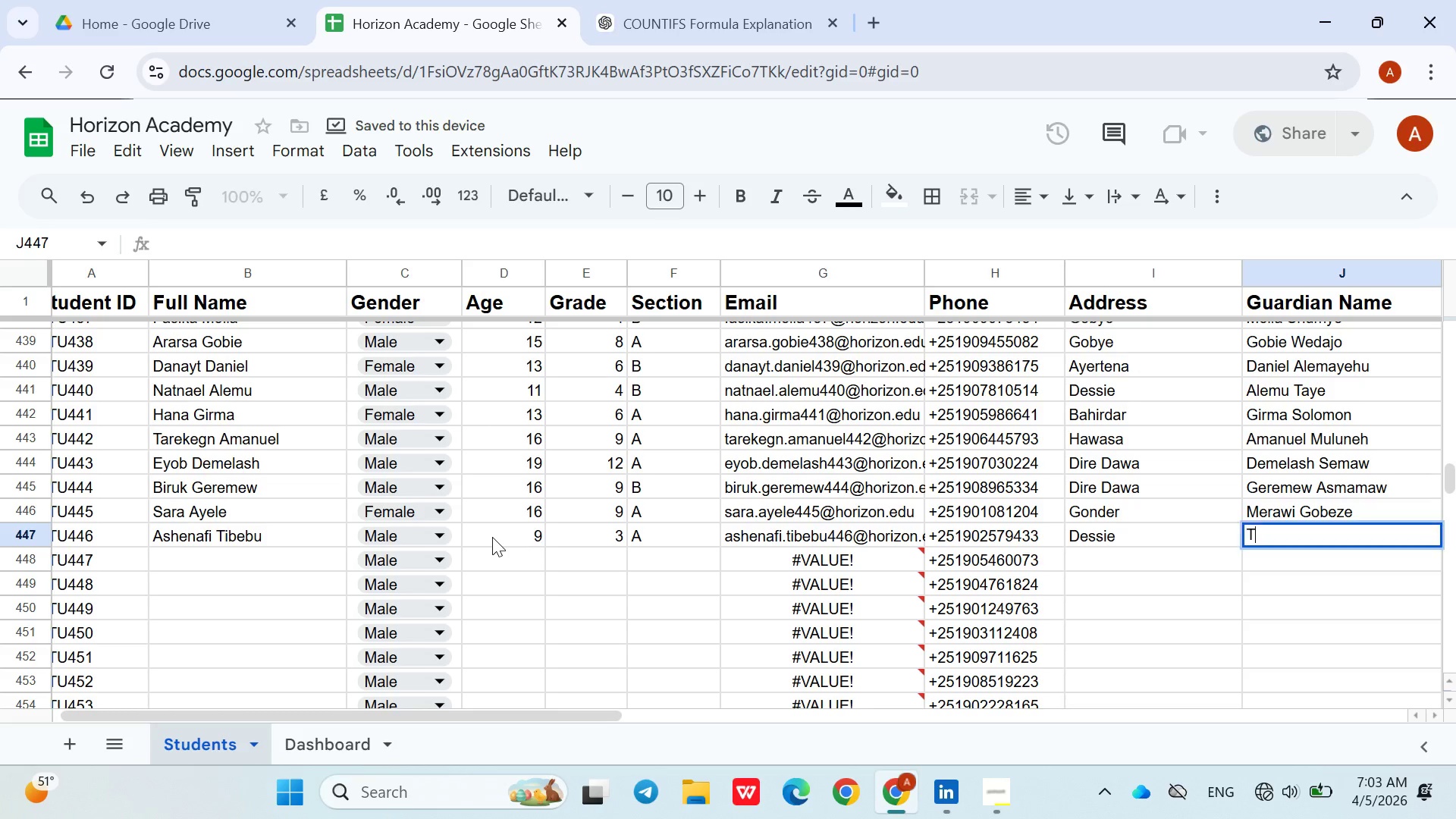 
type(Tibebu Asamrew)
 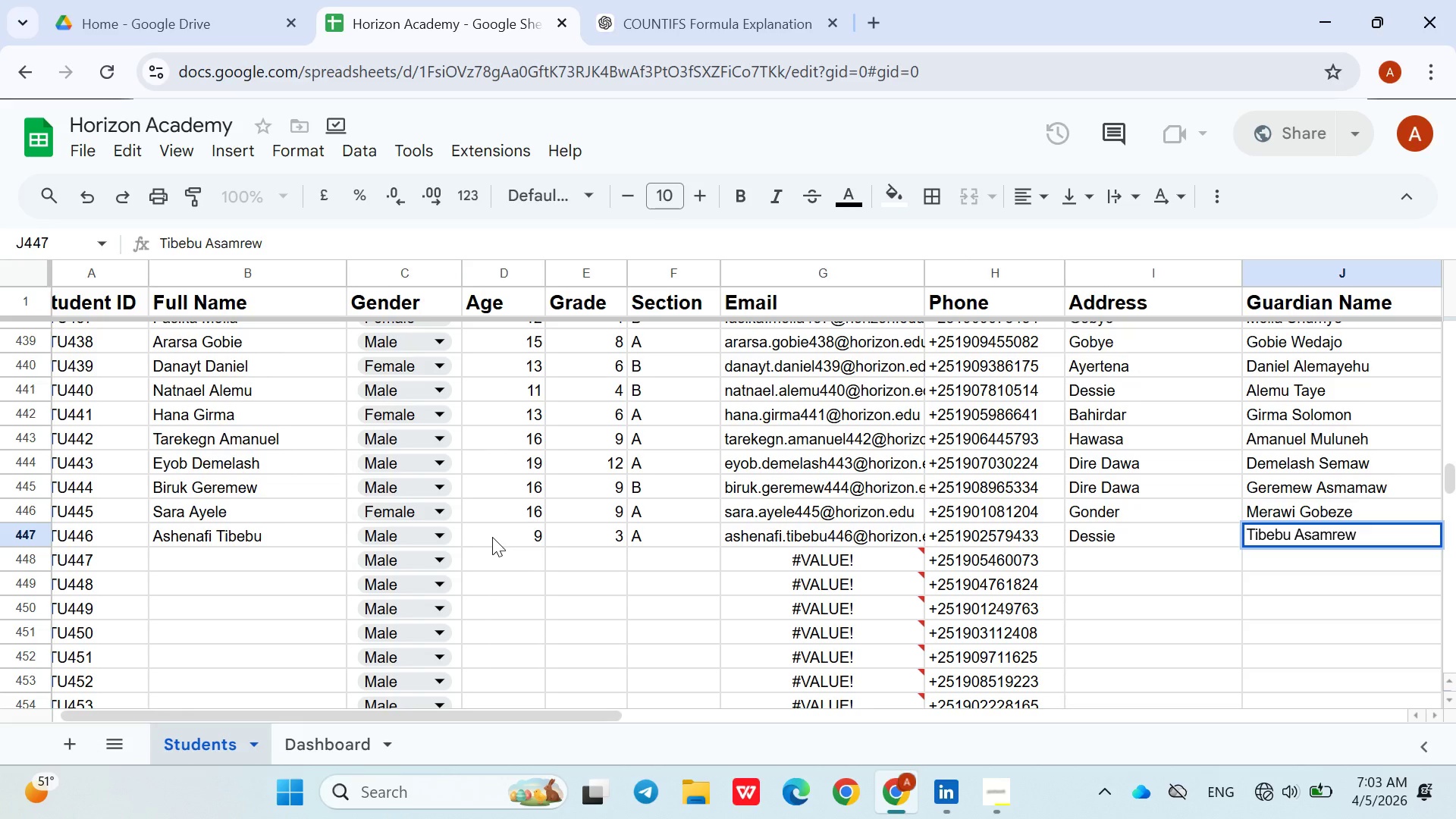 
key(ArrowDown)
 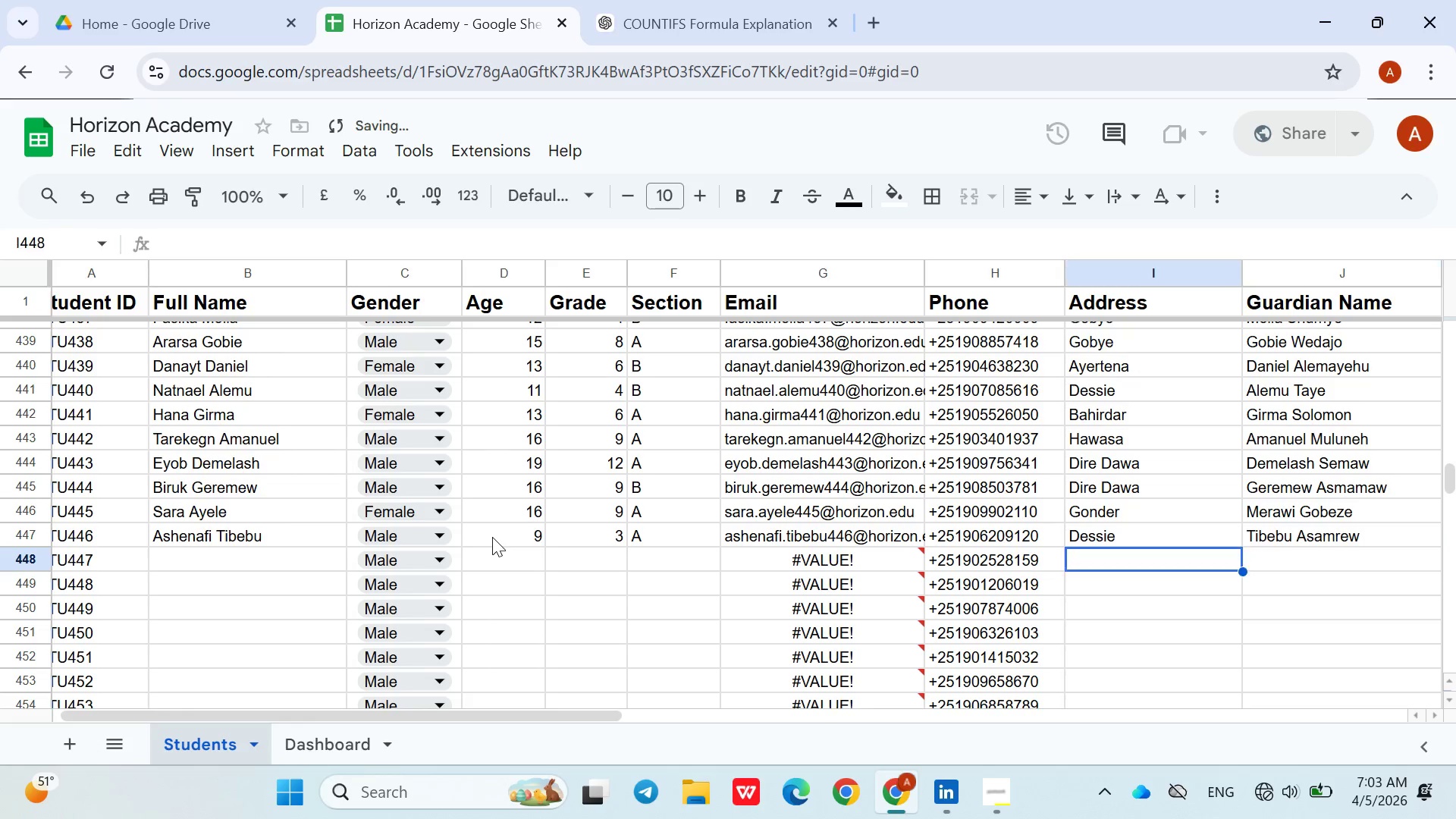 
hold_key(key=ArrowLeft, duration=0.89)
 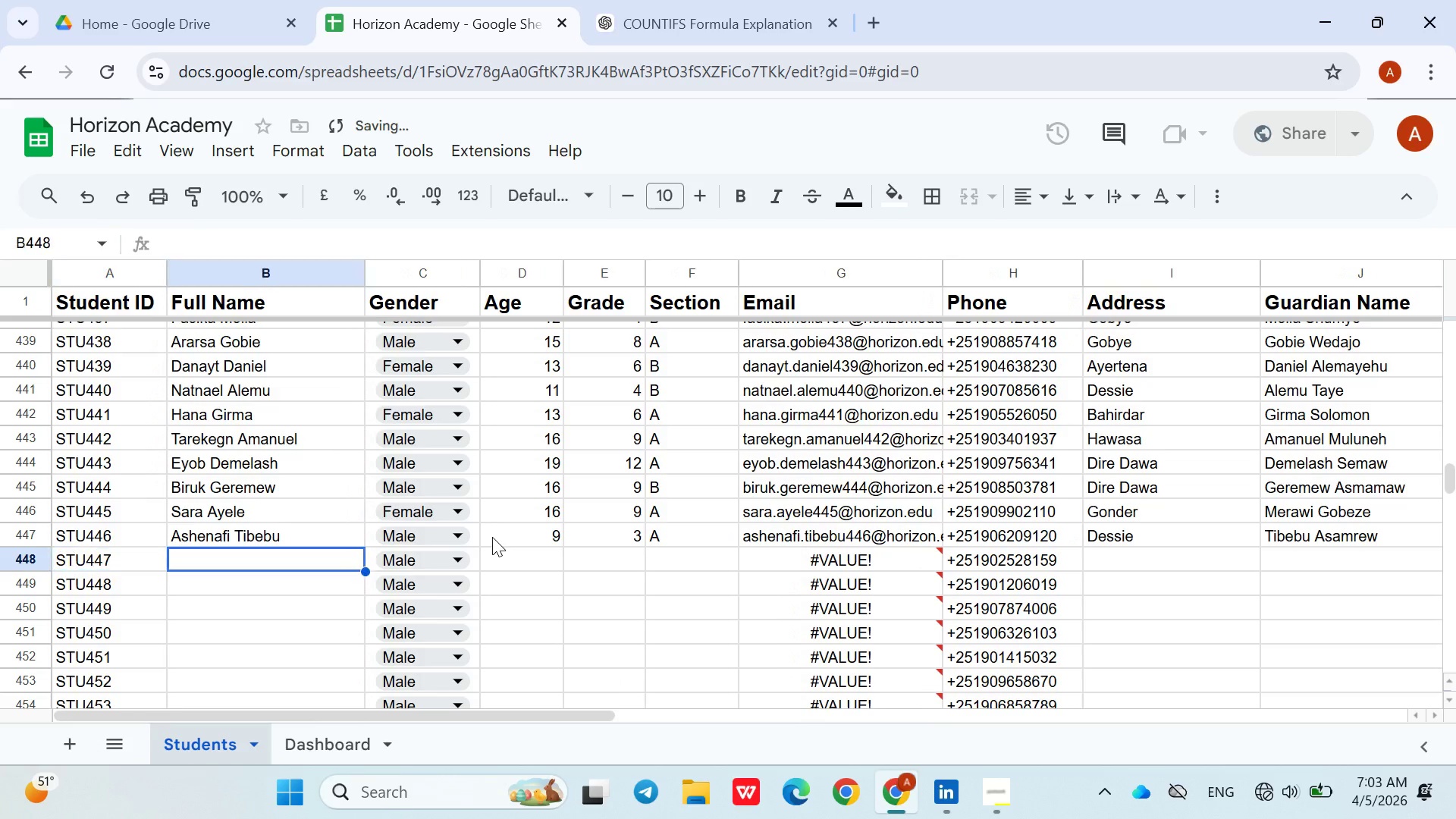 
key(ArrowRight)
 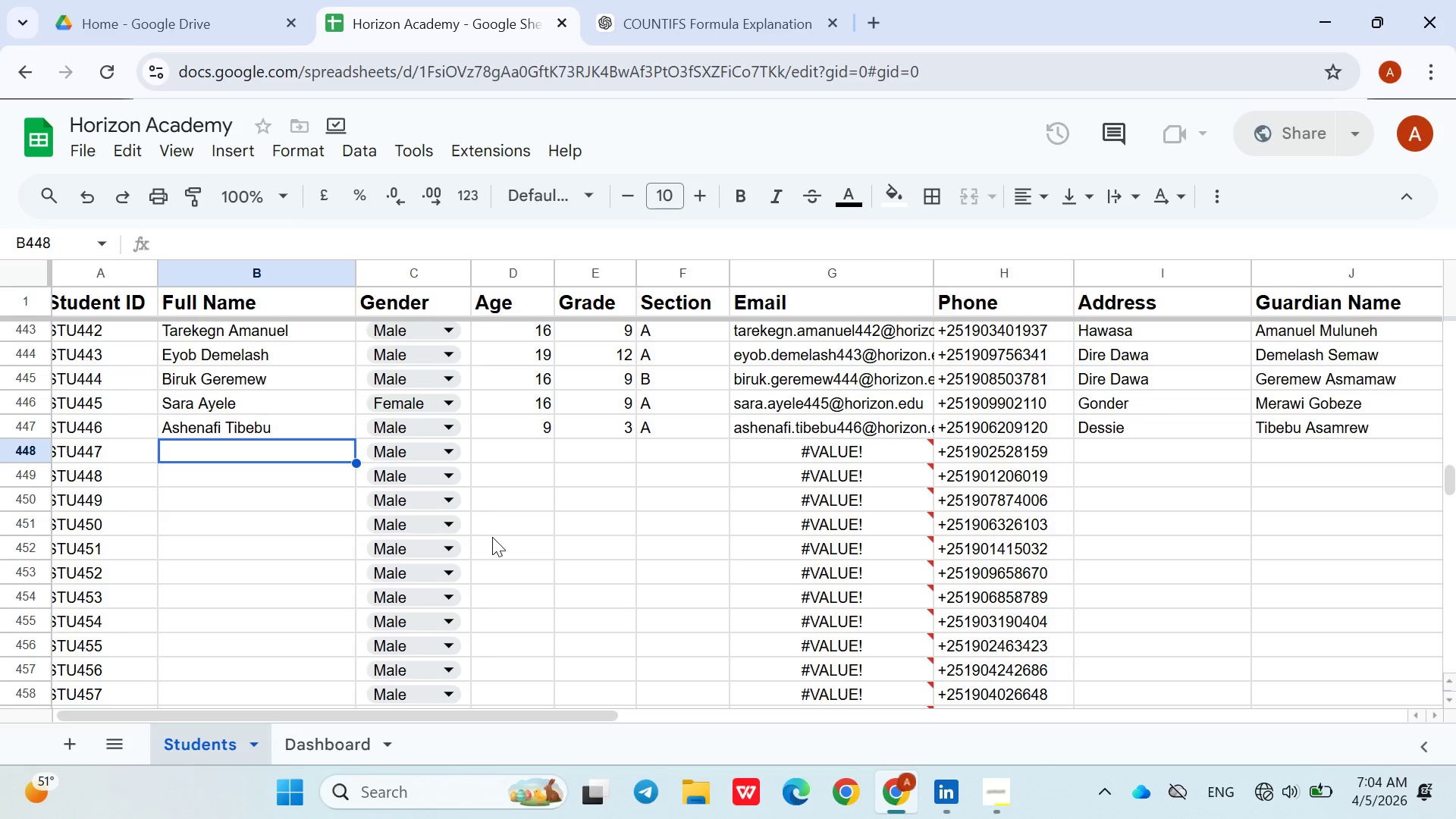 
wait(71.23)
 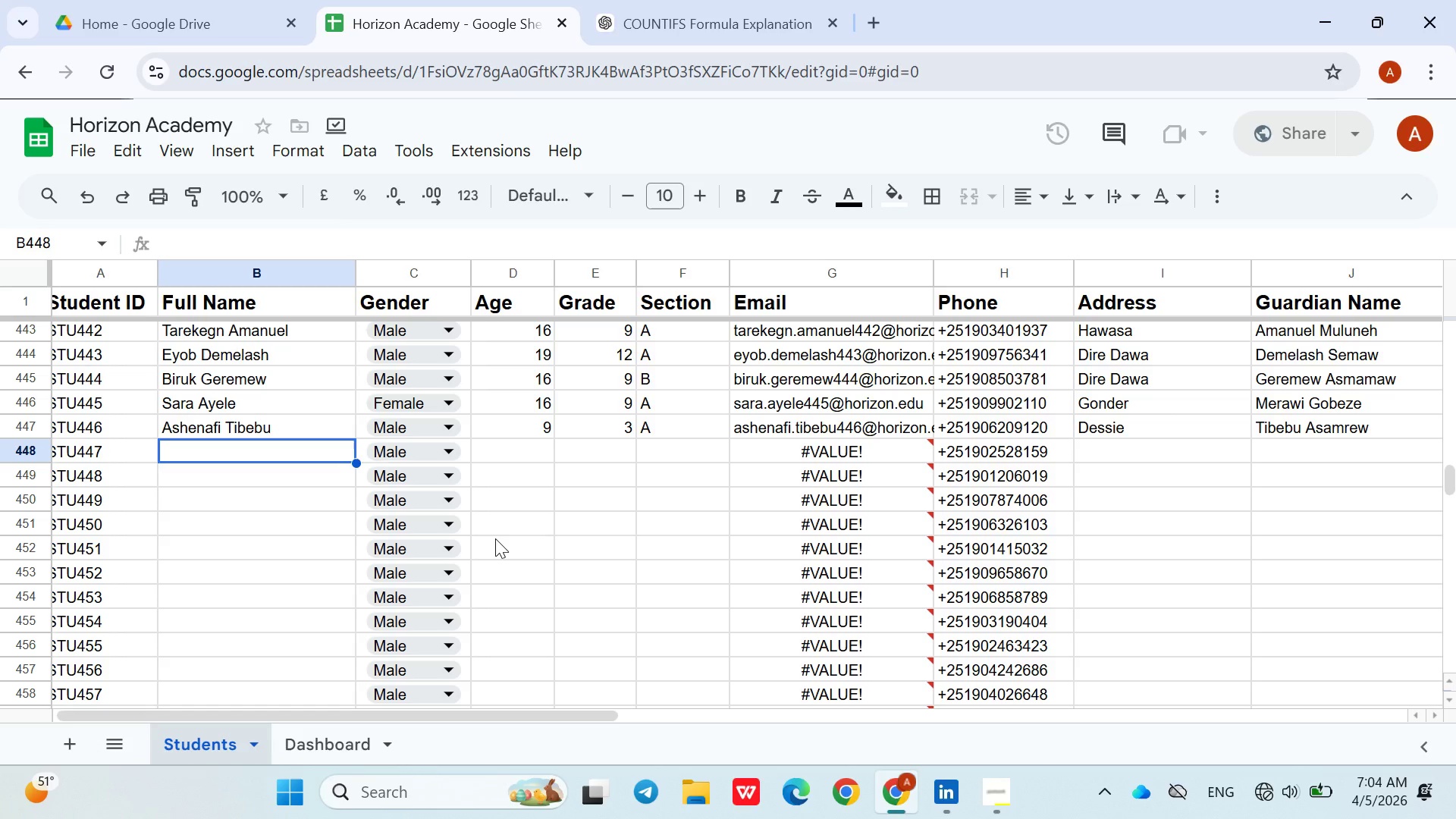 
type(Fikrte Kassaa)
 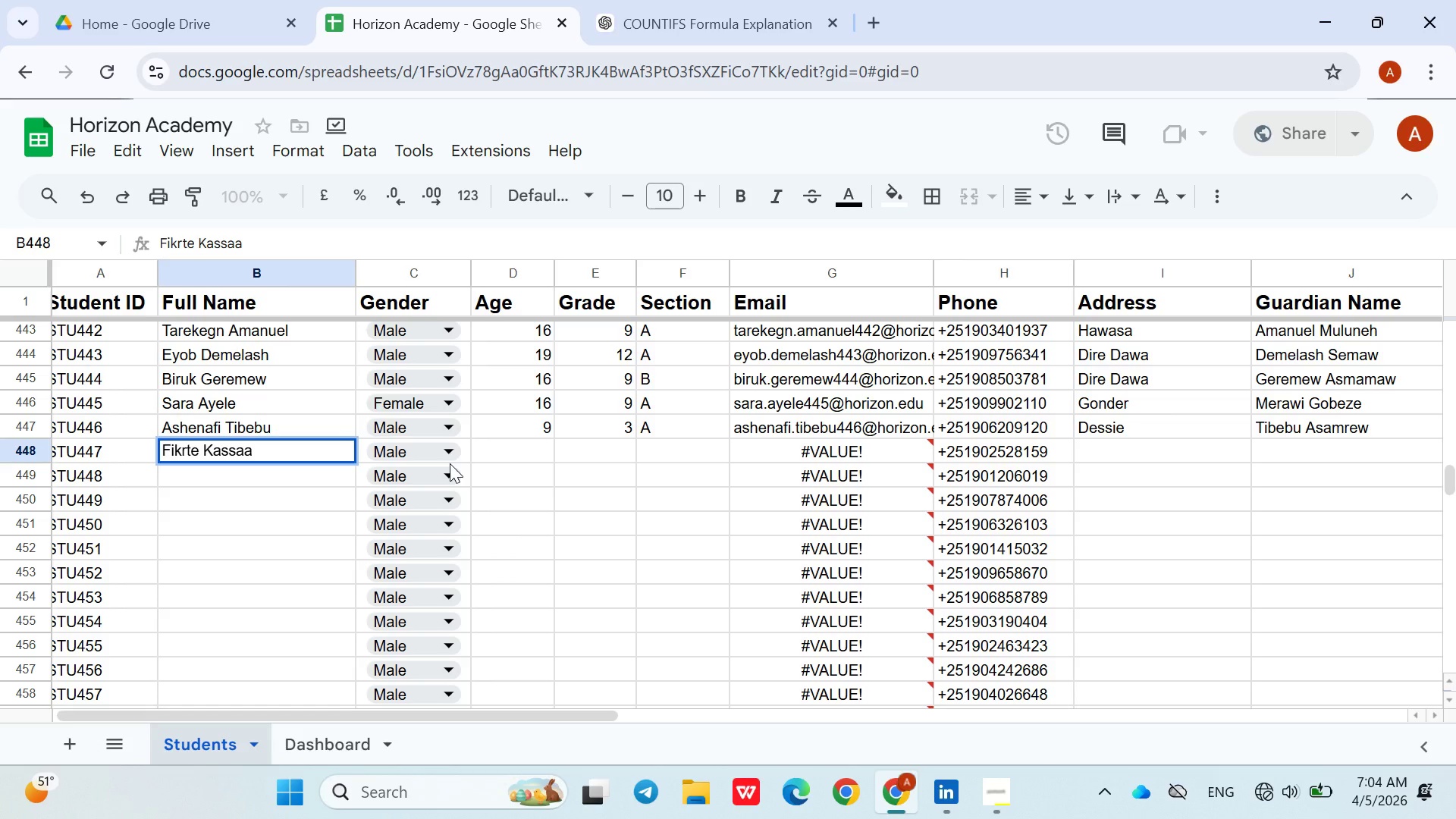 
left_click([449, 456])
 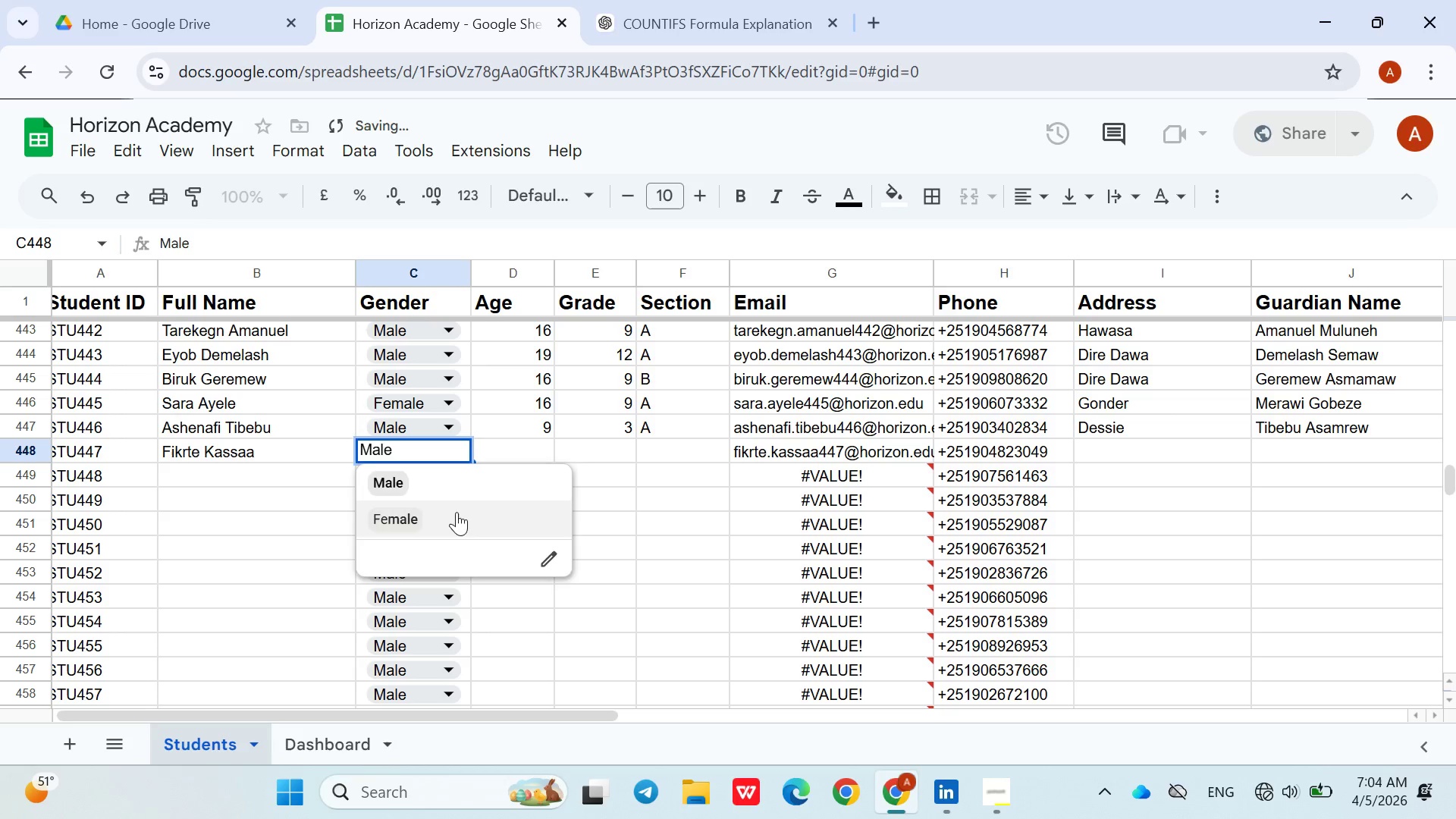 
left_click([457, 513])
 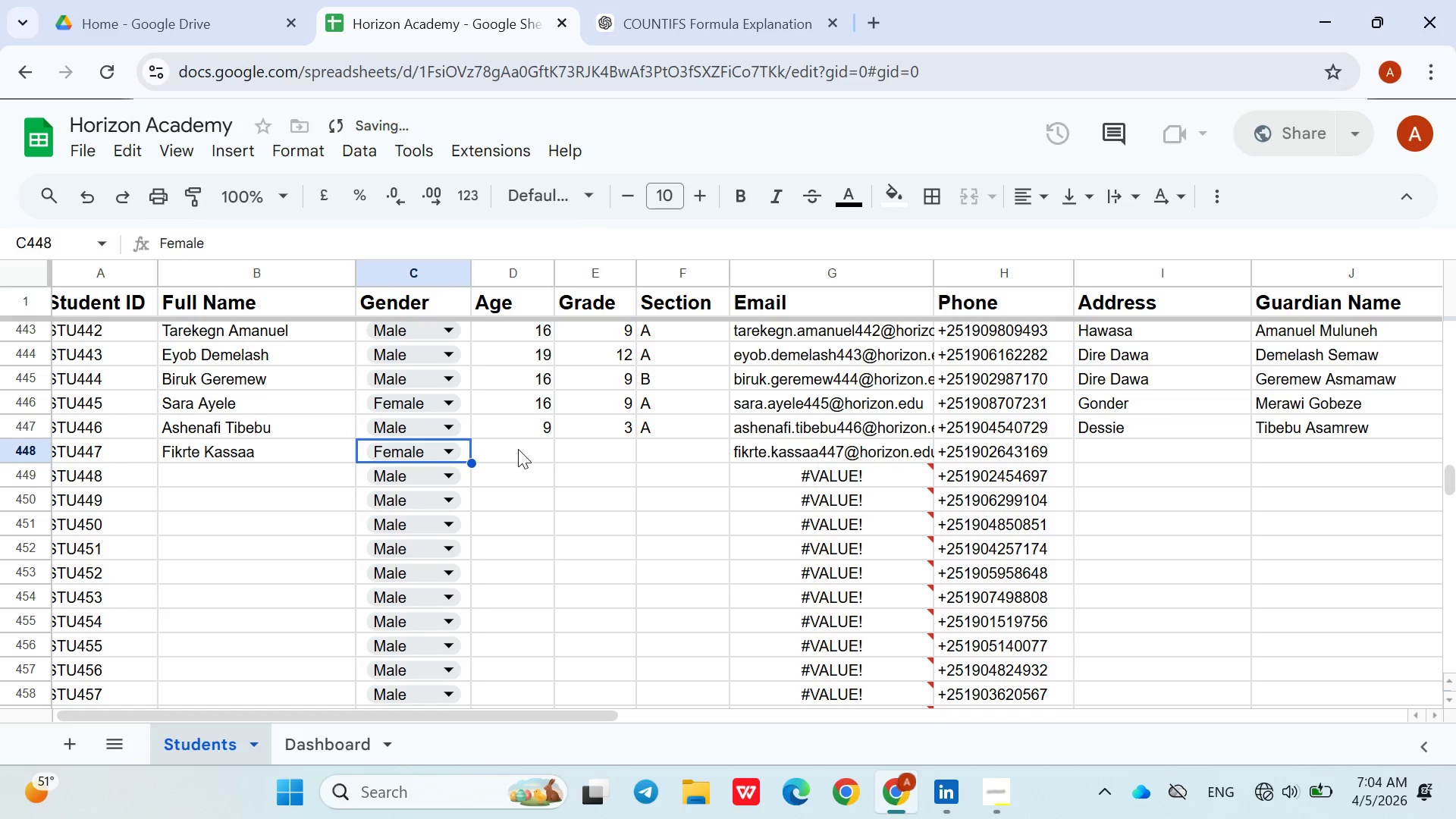 
left_click([518, 449])
 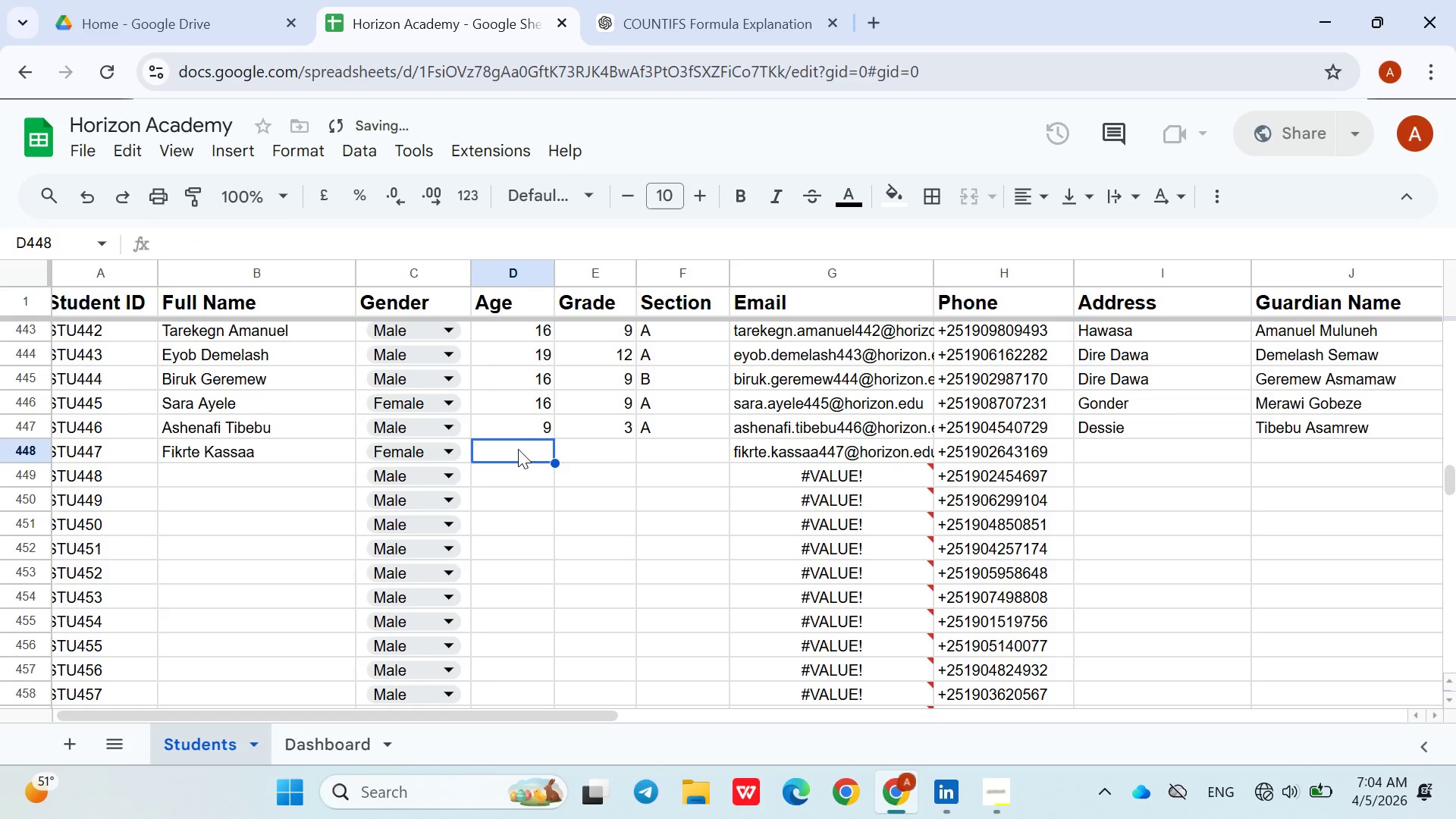 
key(9)
 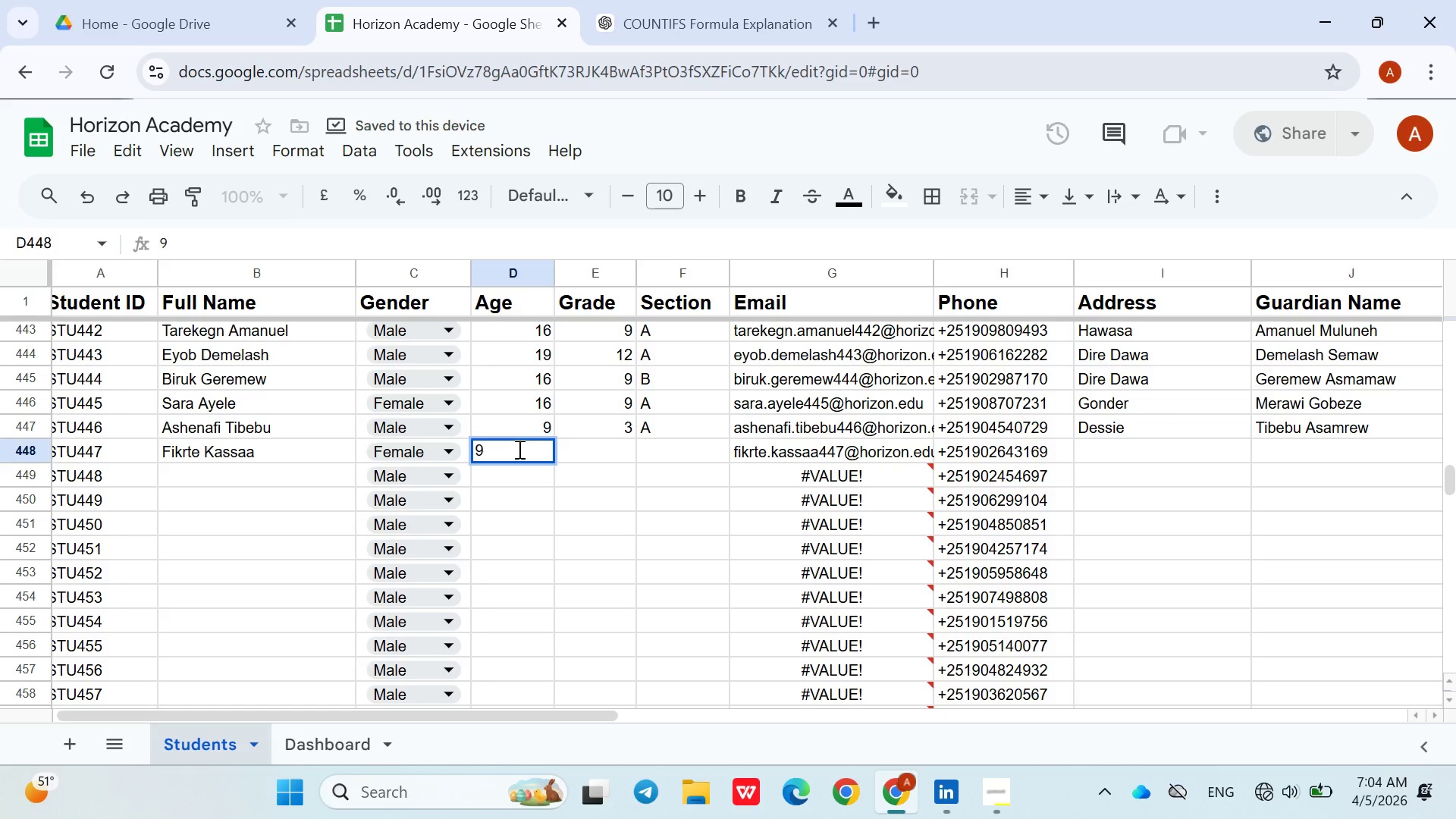 
key(ArrowRight)
 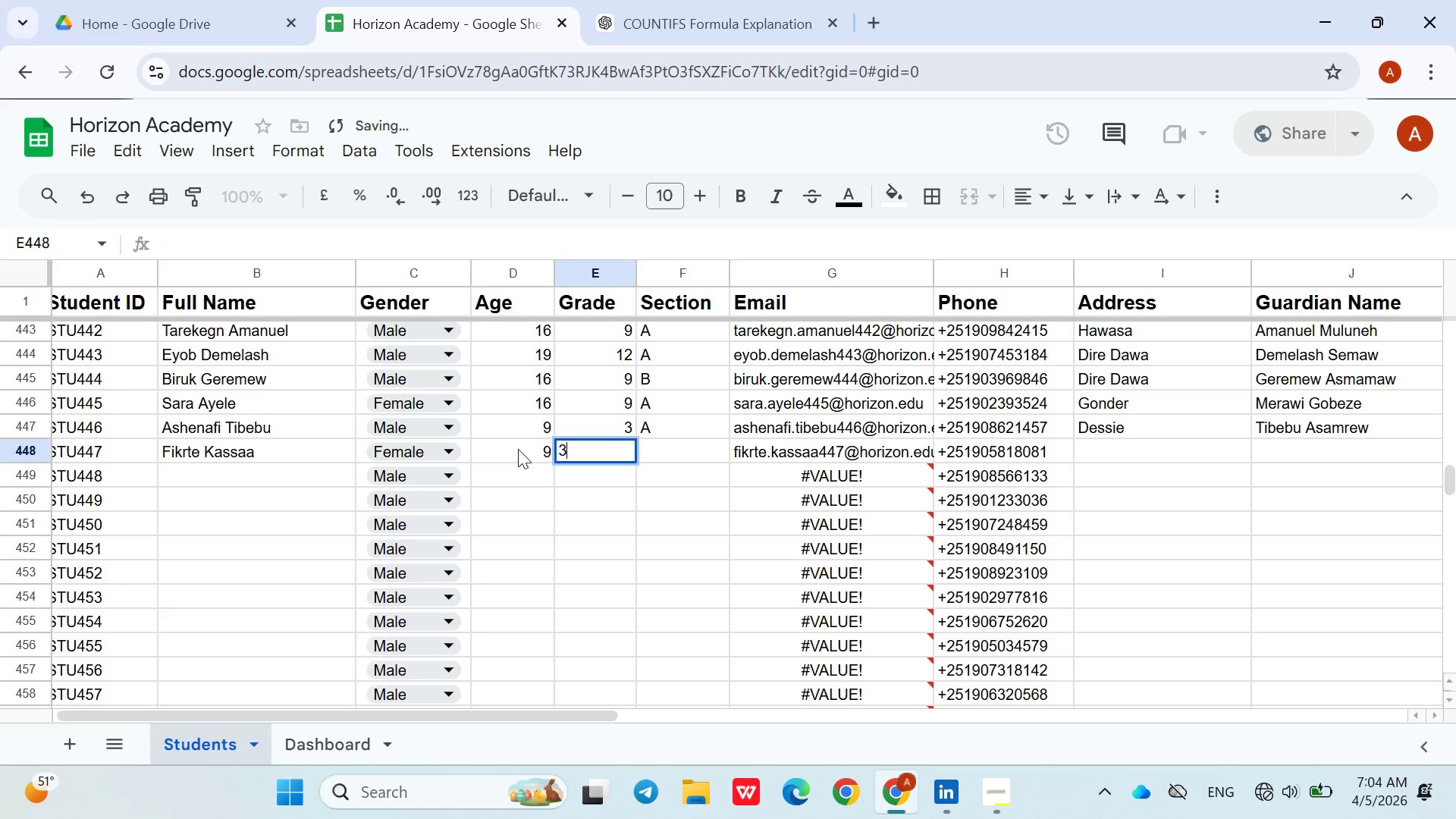 
key(3)
 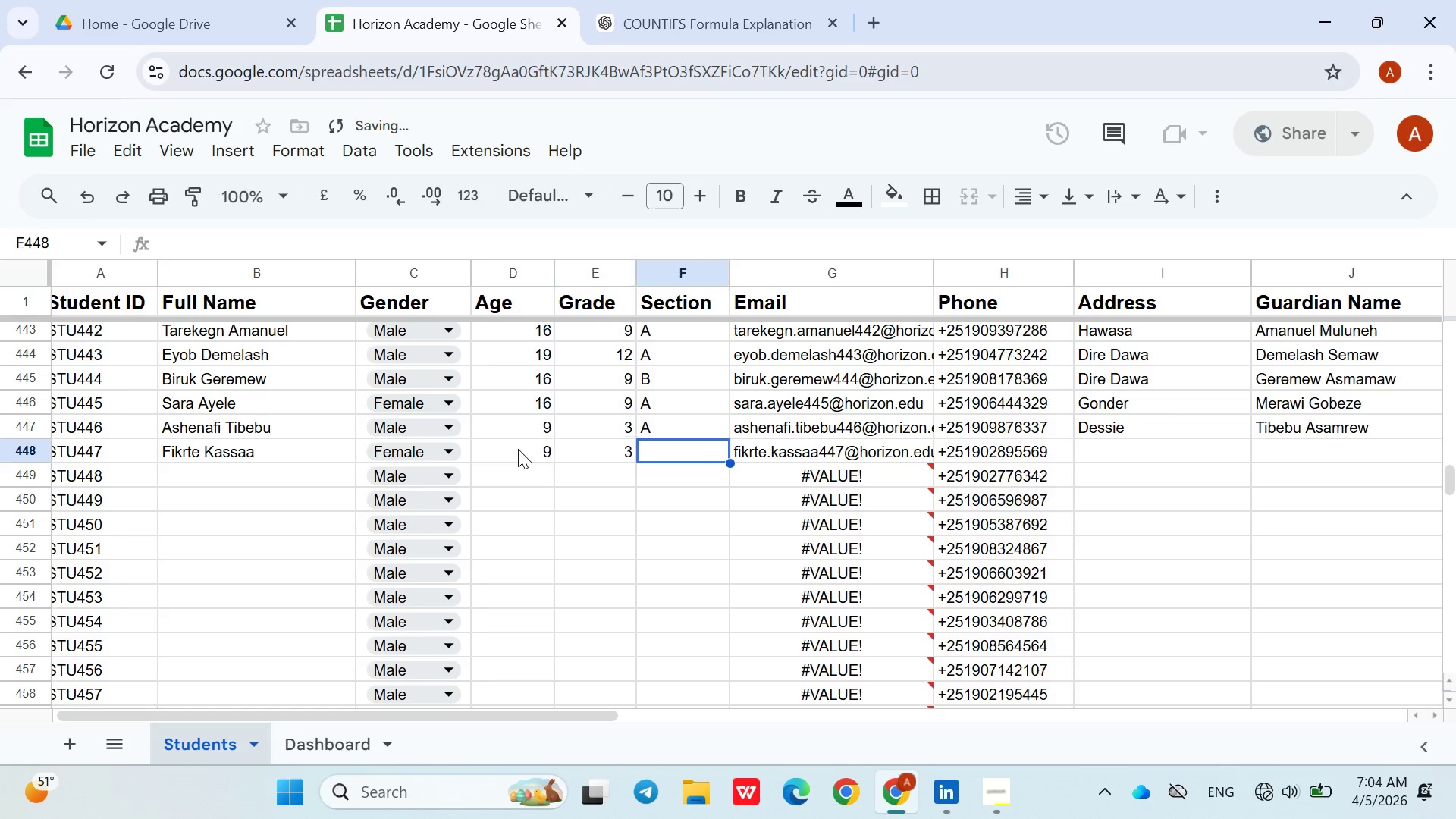 
key(ArrowRight)
 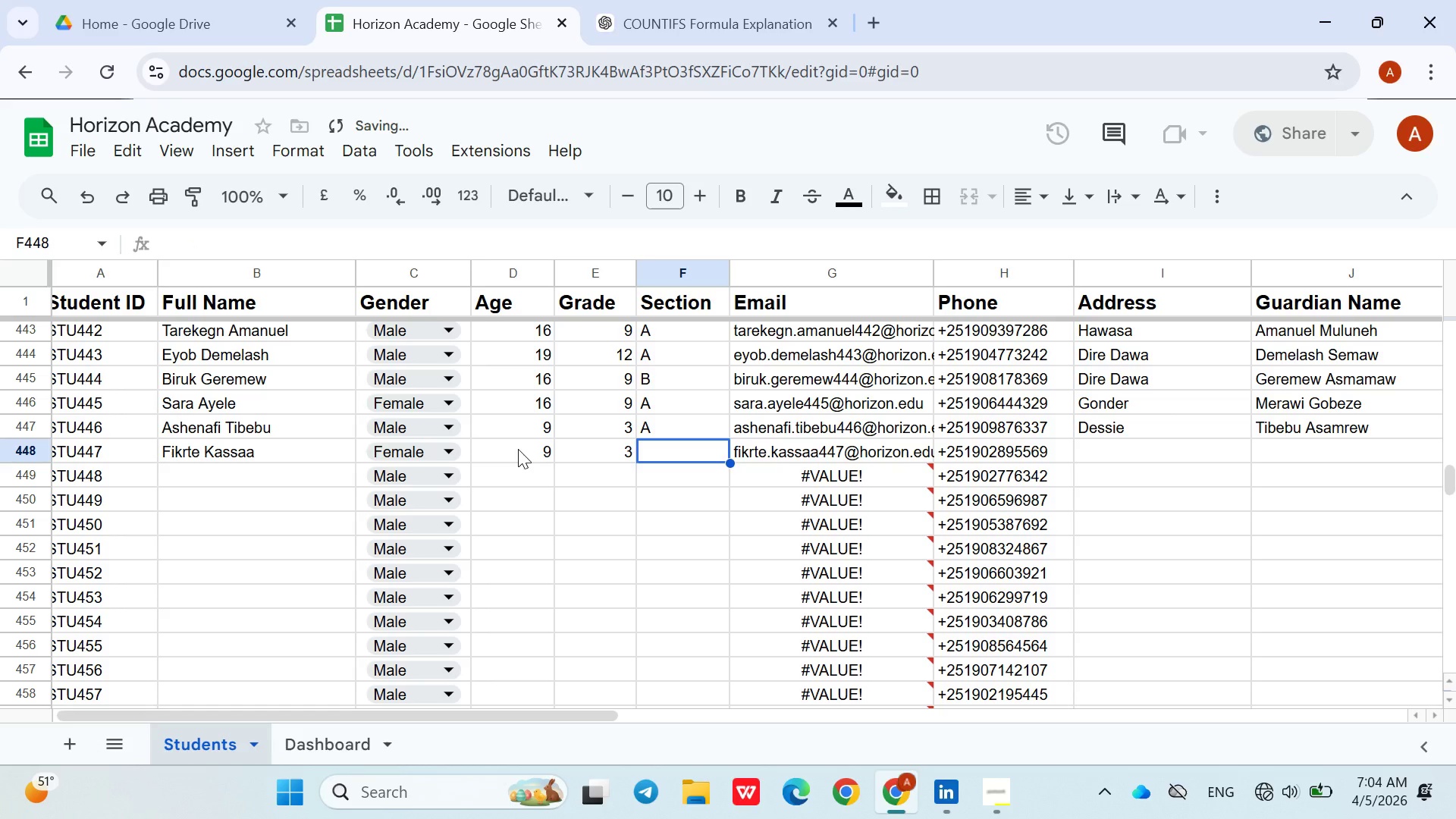 
key(ArrowRight)
 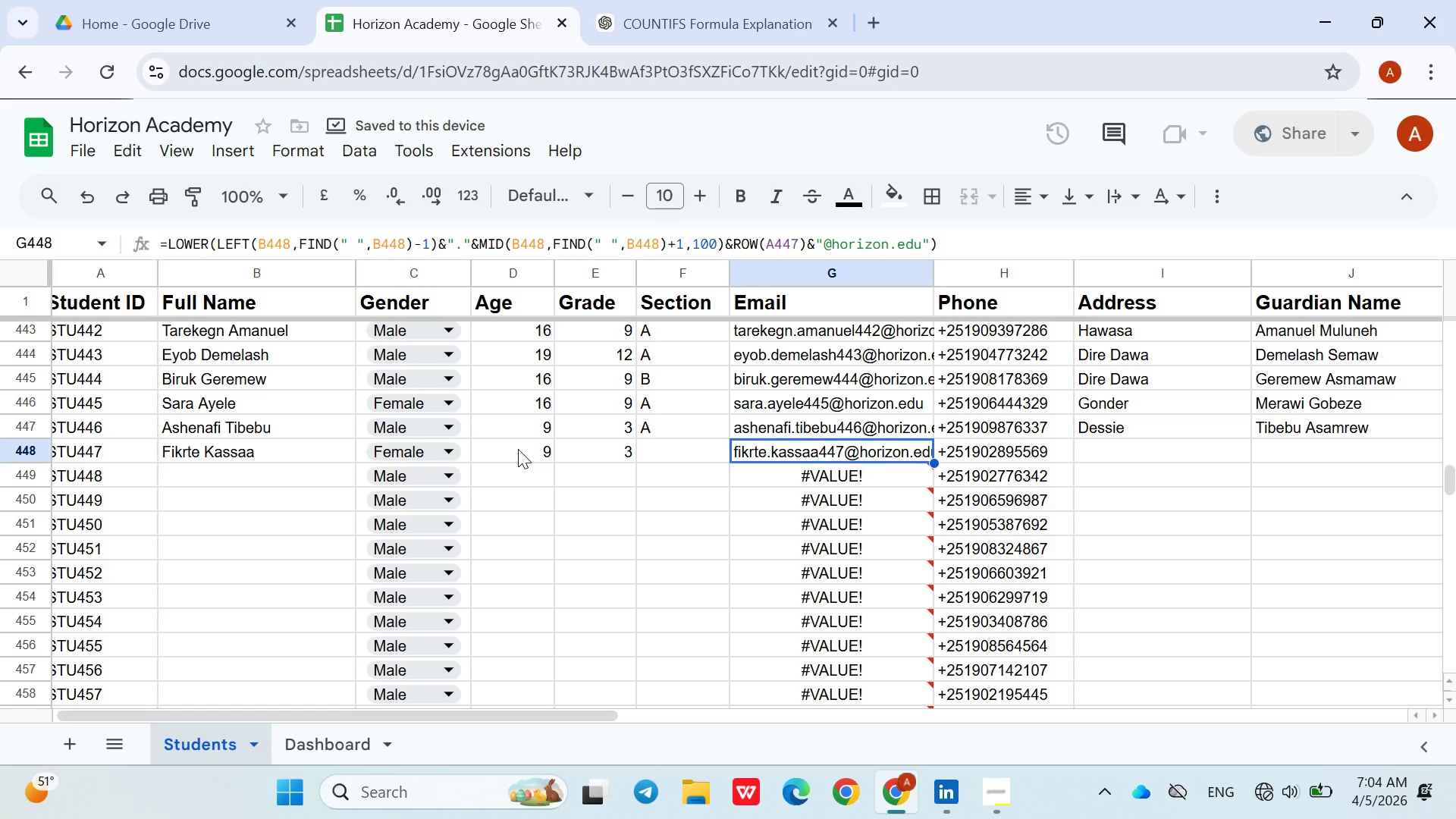 
key(ArrowLeft)
 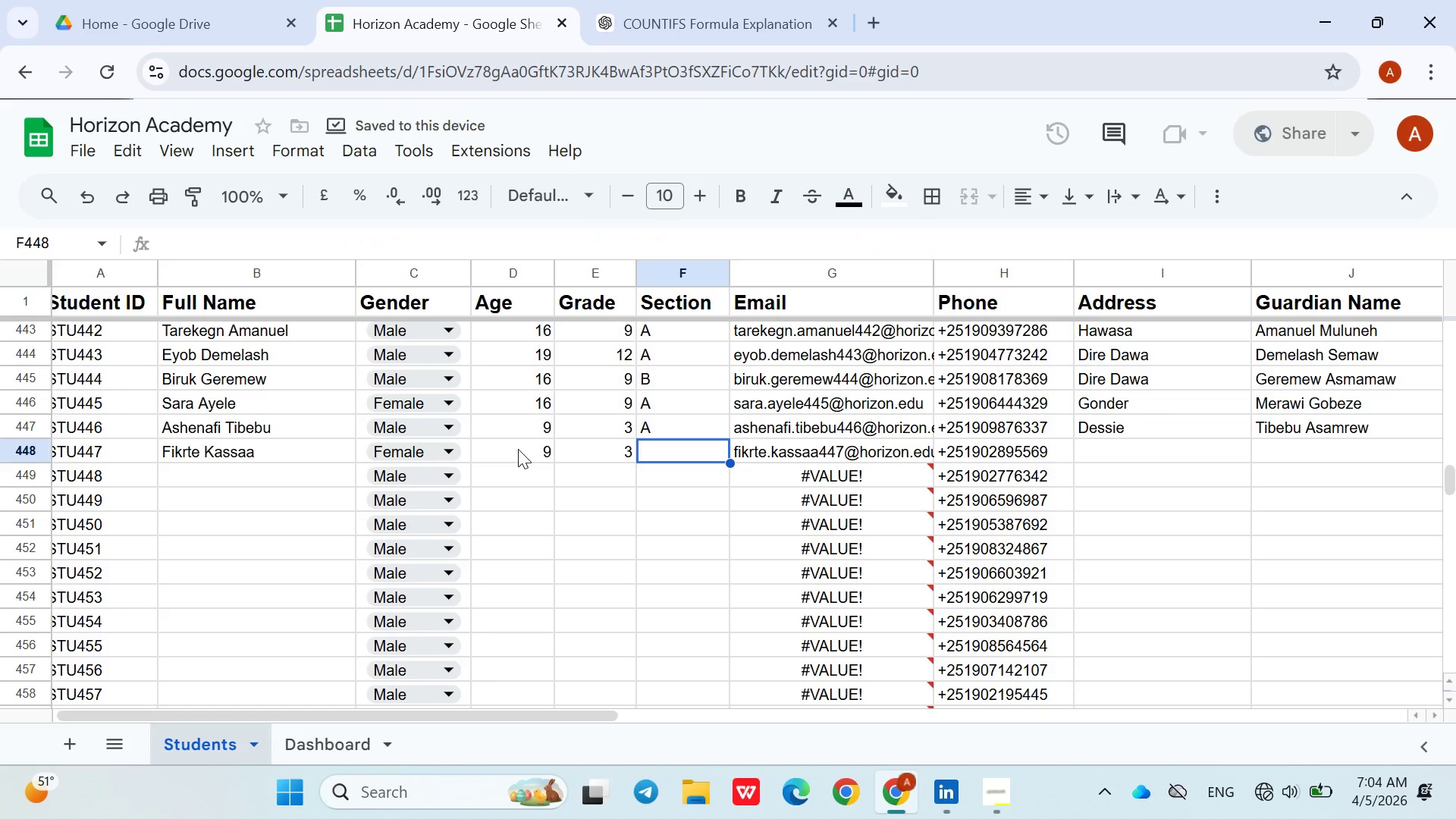 
key(Shift+ShiftRight)
 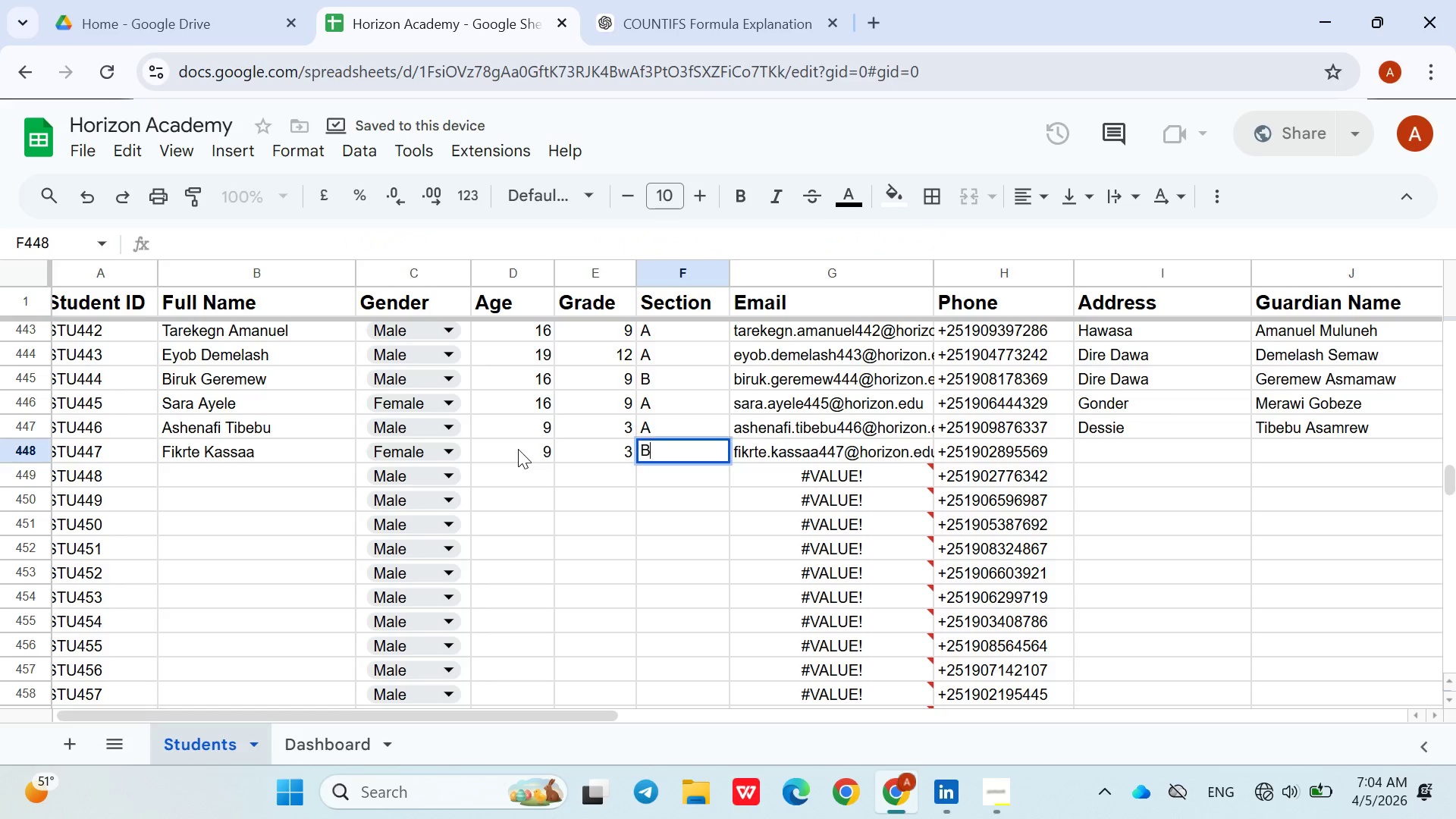 
key(Shift+B)
 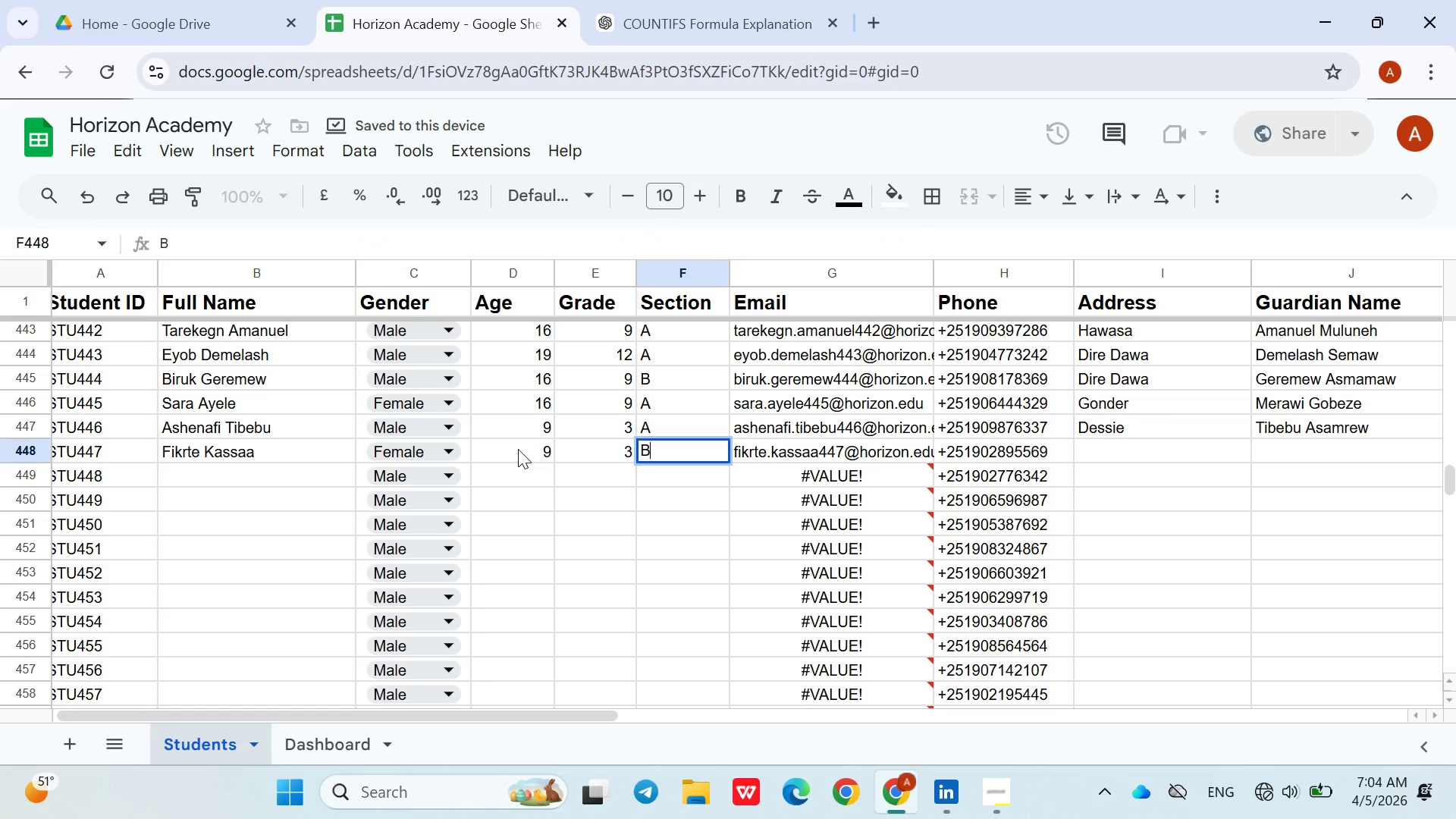 
key(ArrowRight)
 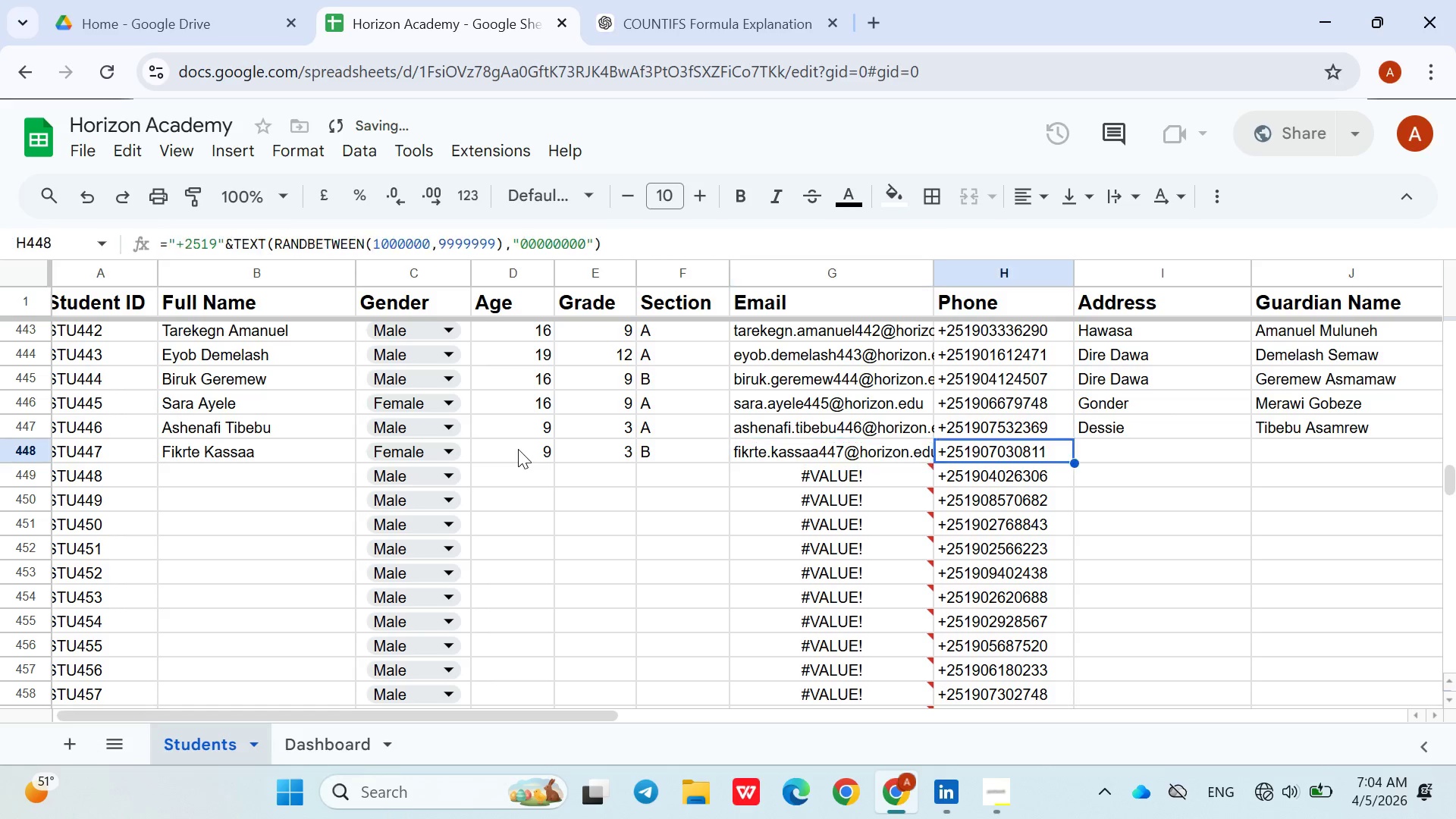 
key(ArrowRight)
 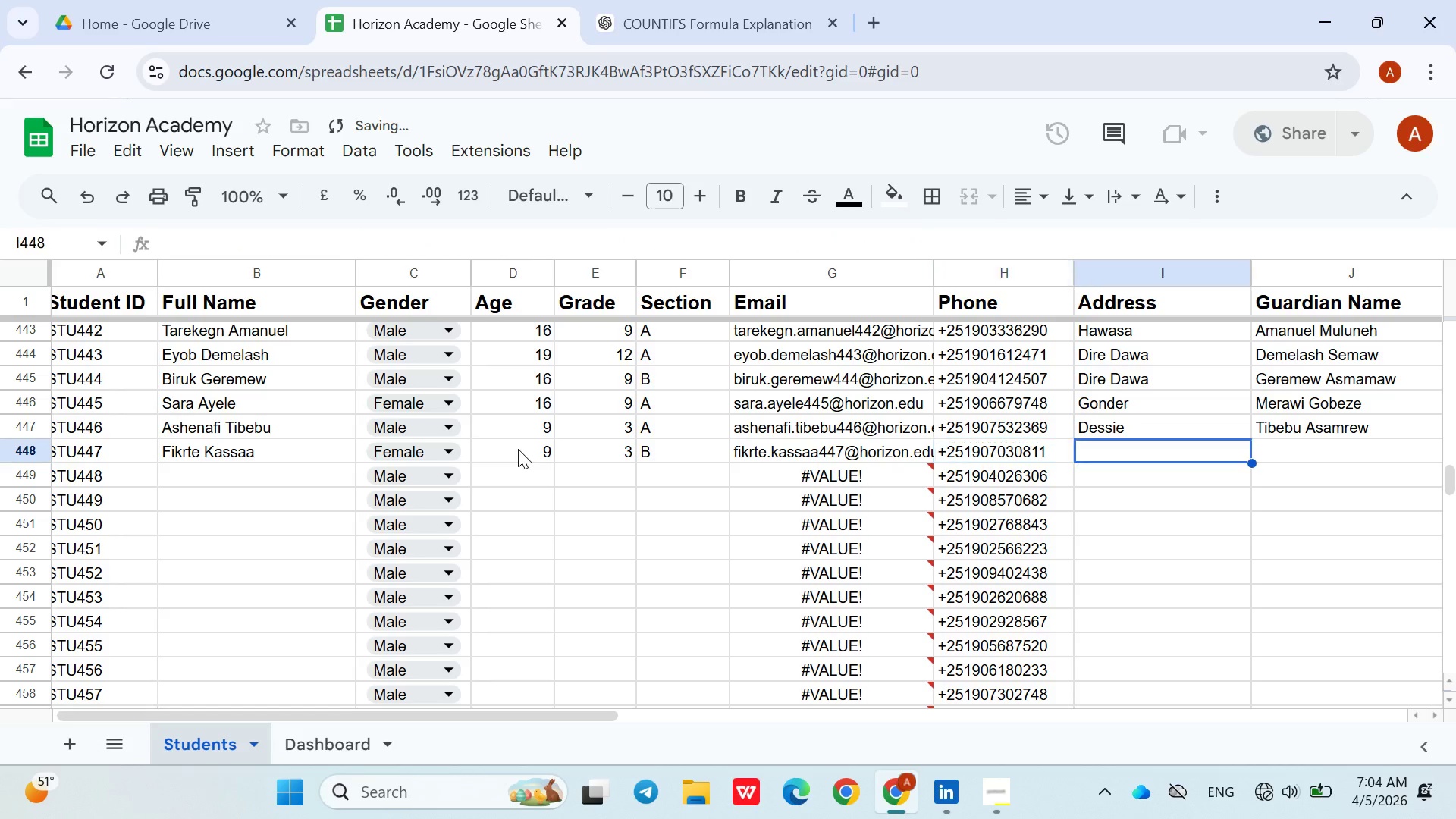 
key(ArrowRight)
 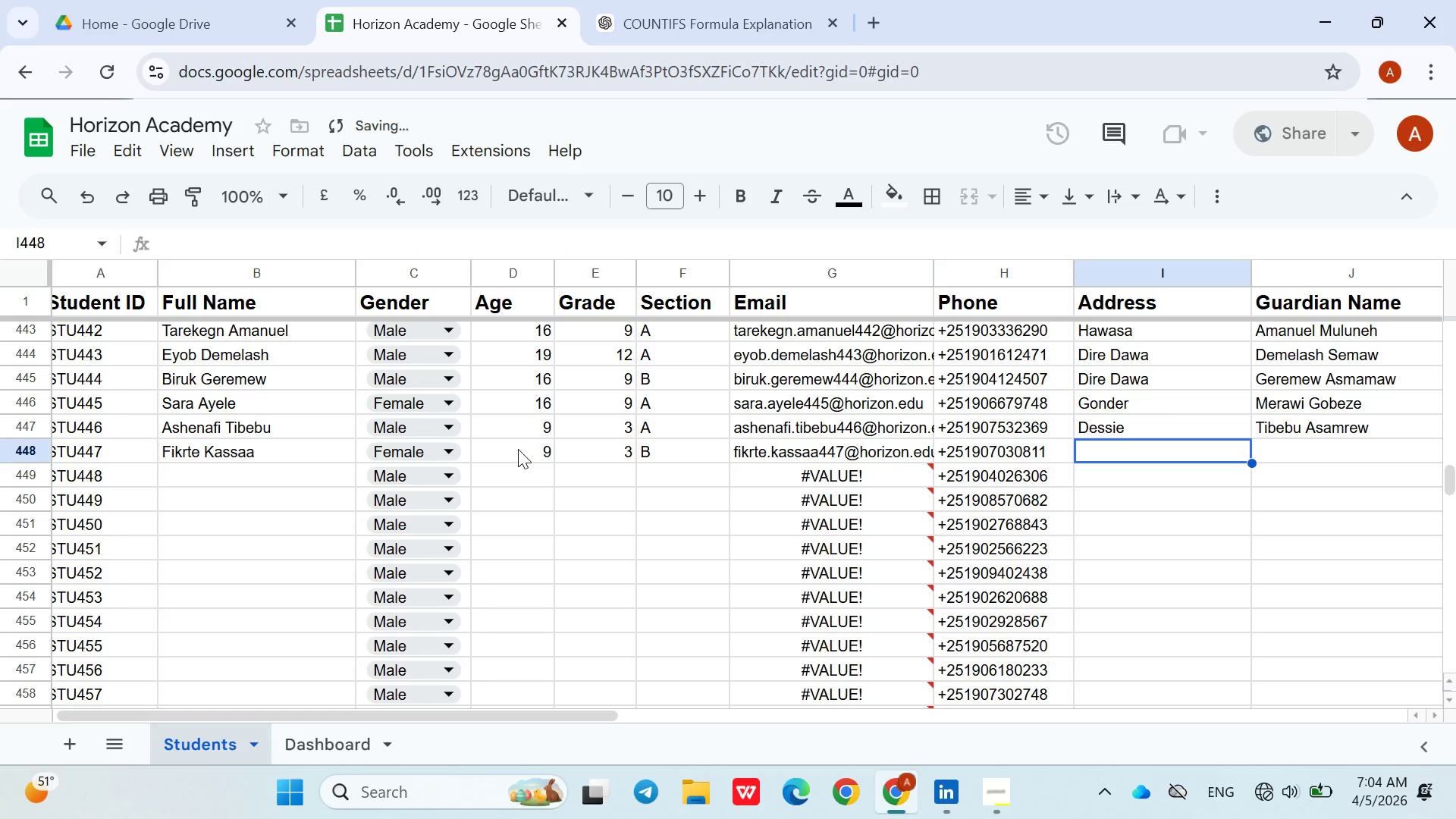 
type(Des)
 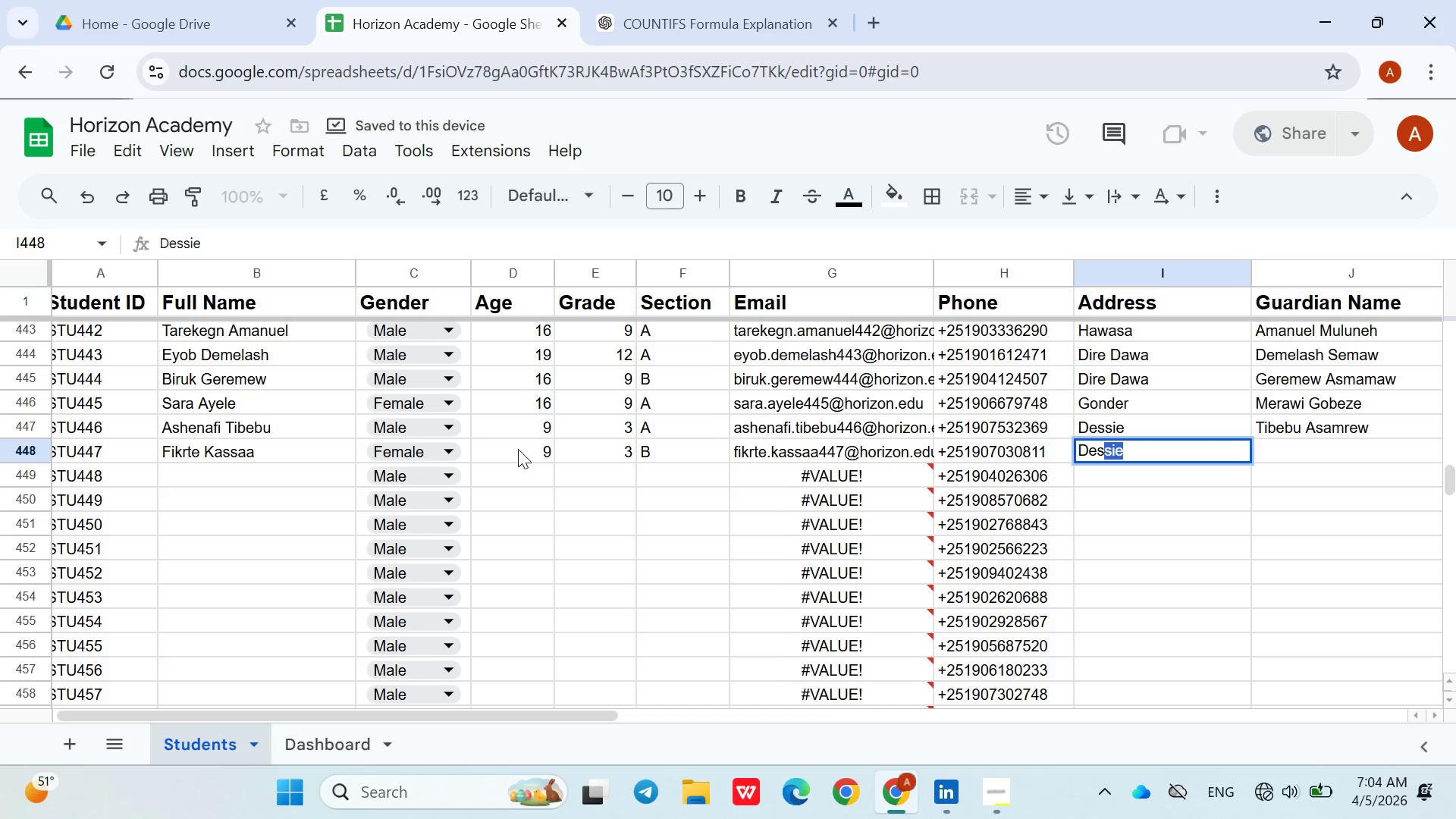 
key(ArrowRight)
 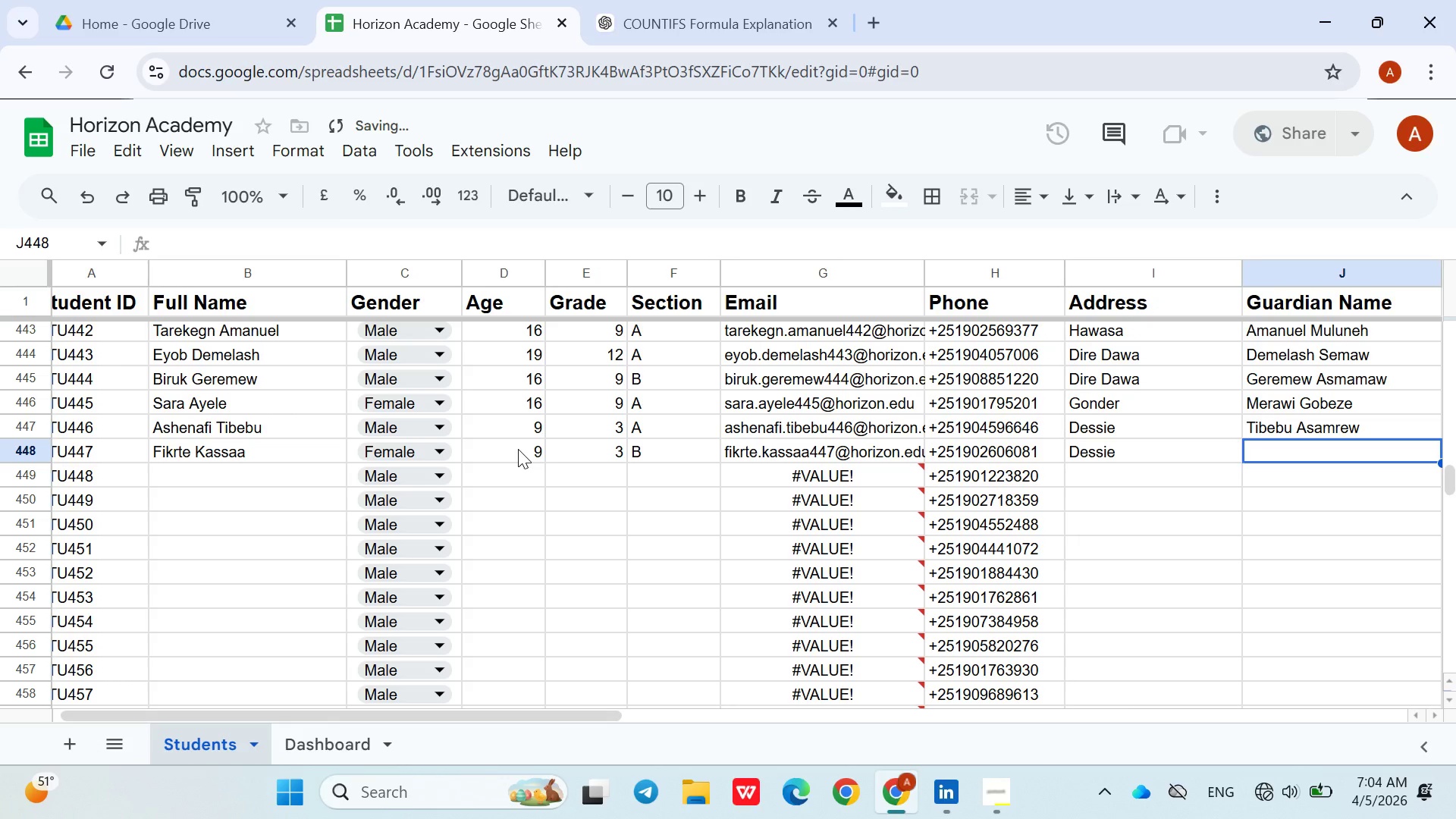 
type(Kassaa)
key(Backspace)
 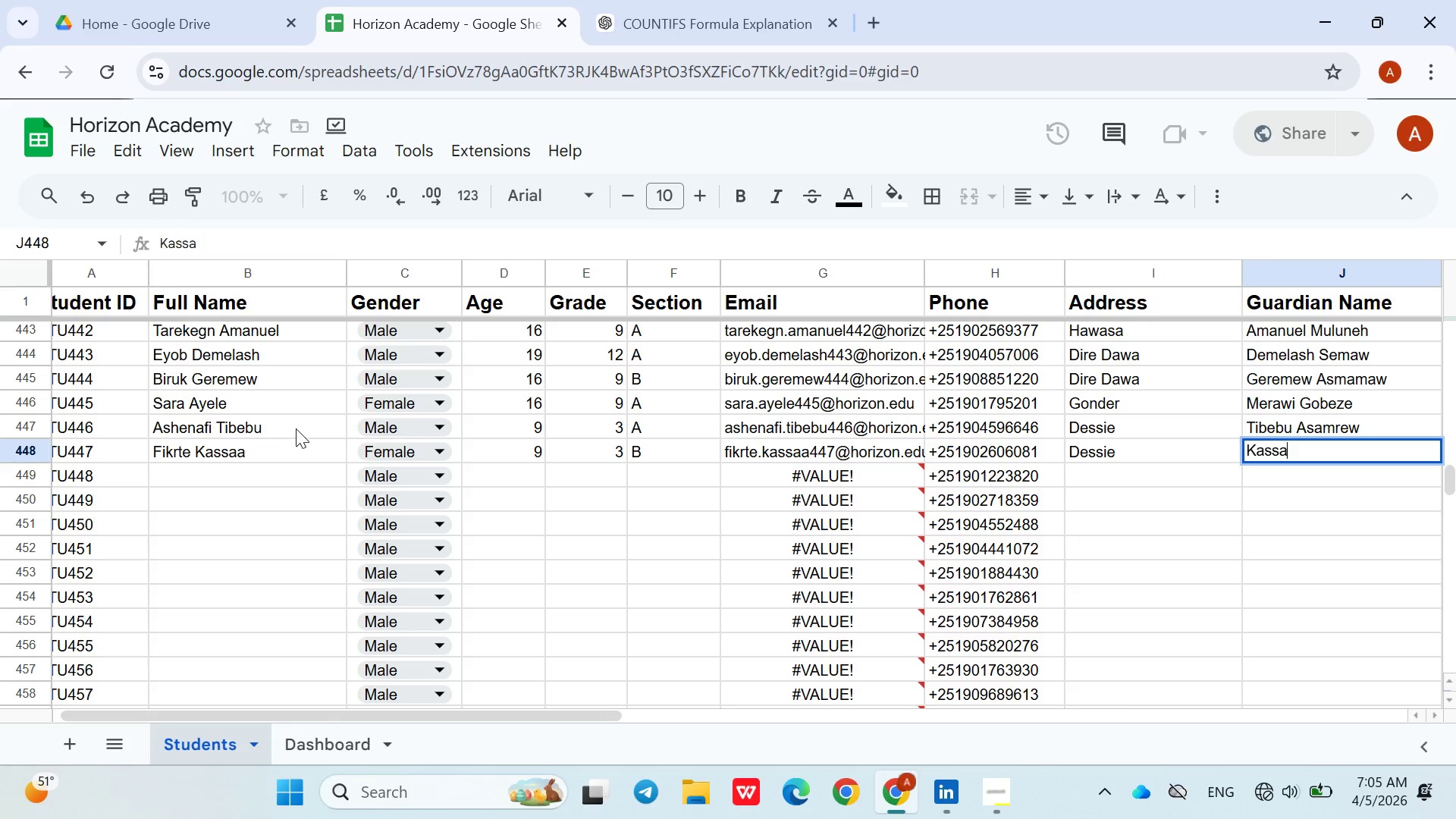 
type( Moges)
 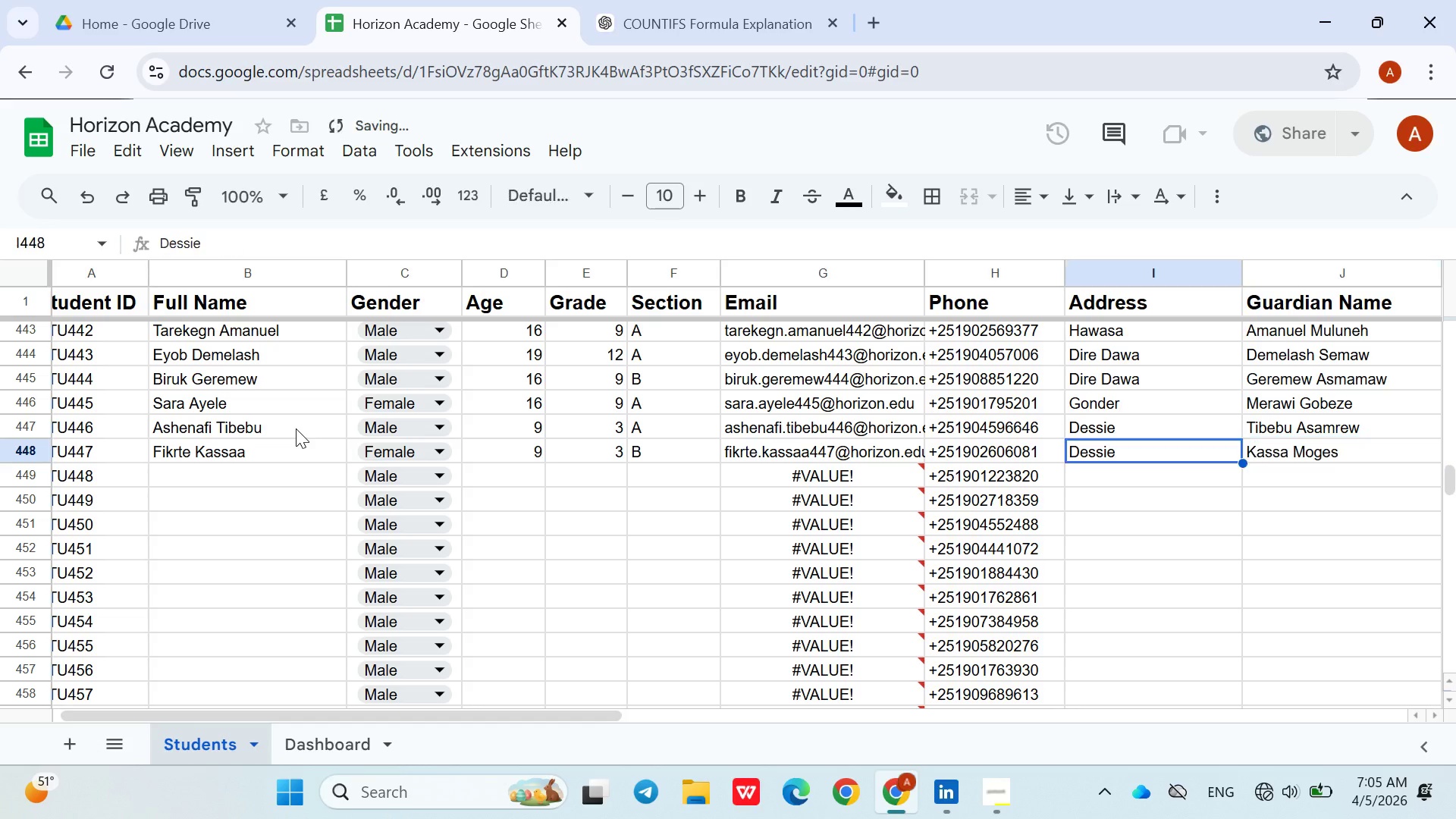 
hold_key(key=ArrowLeft, duration=0.73)
 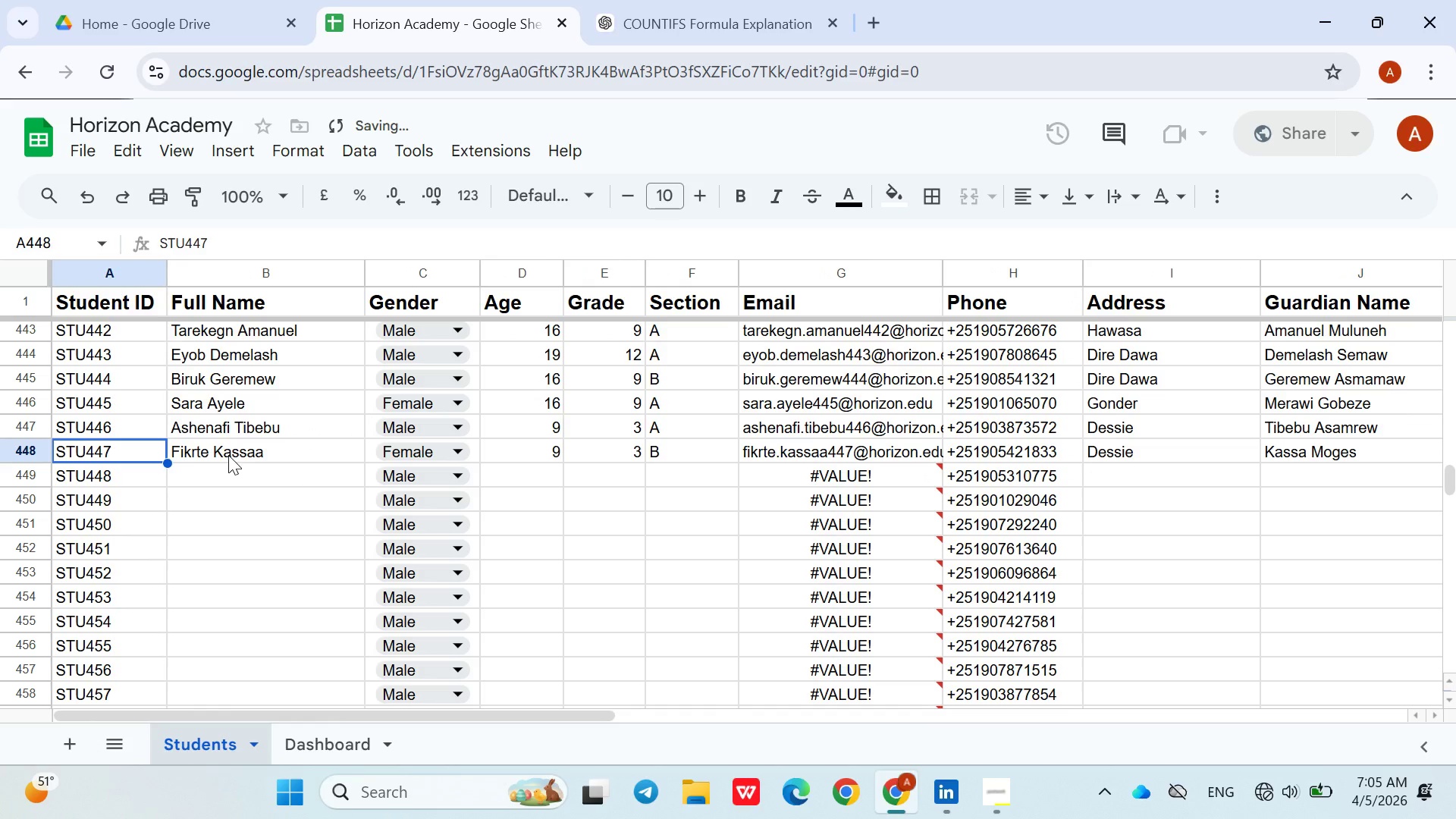 
left_click([275, 446])
 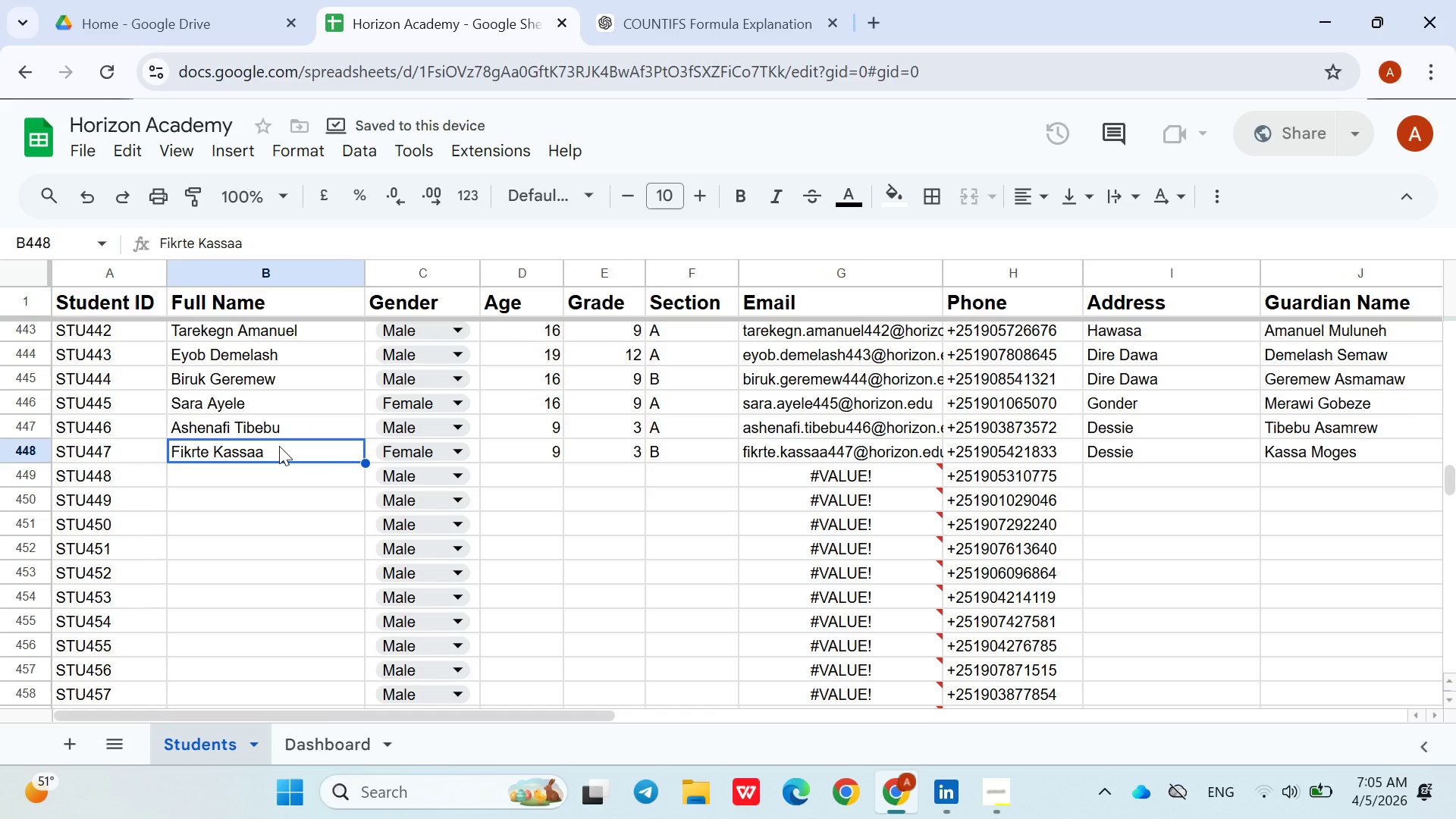 
double_click([279, 446])
 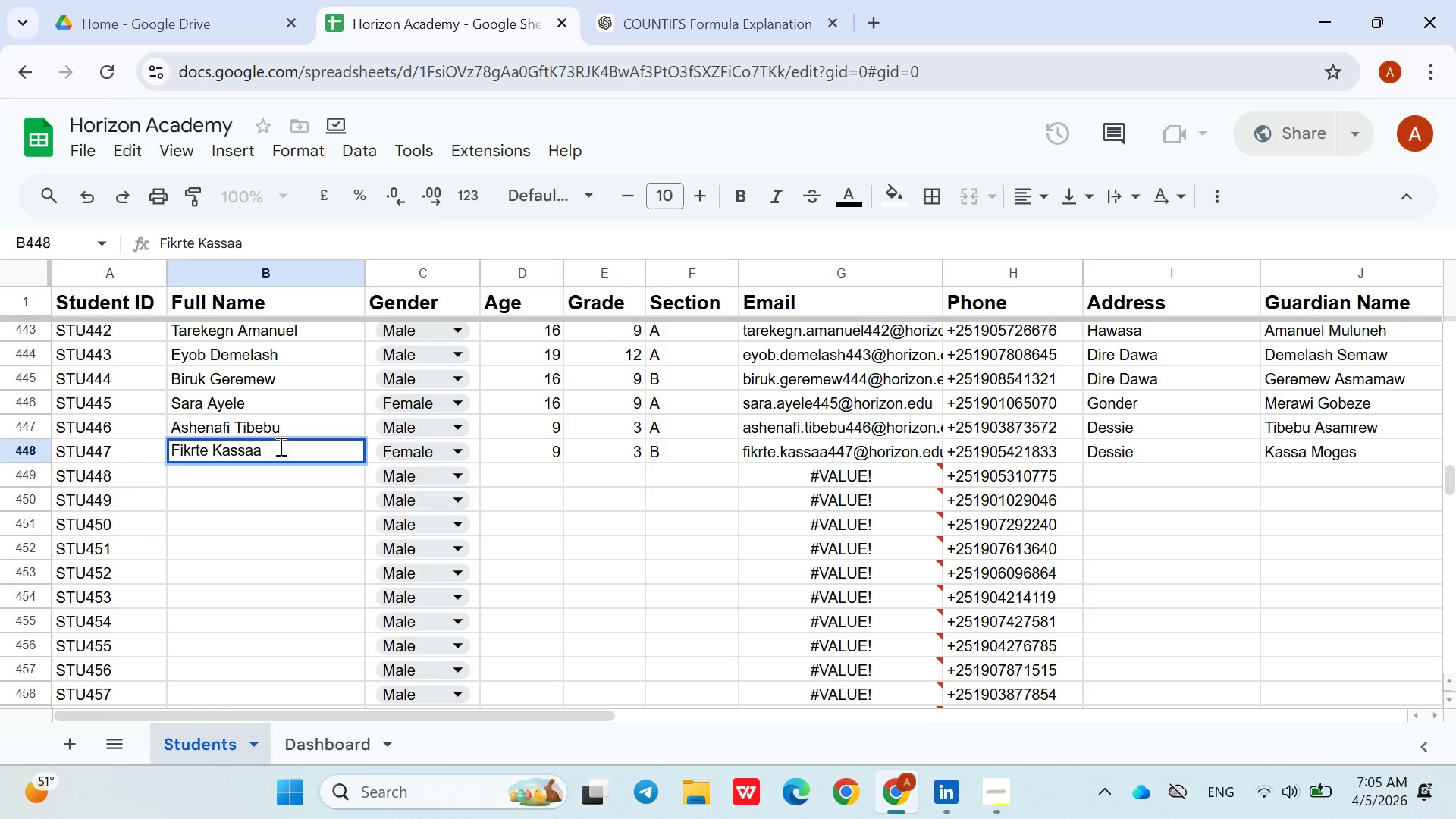 
key(Backspace)
 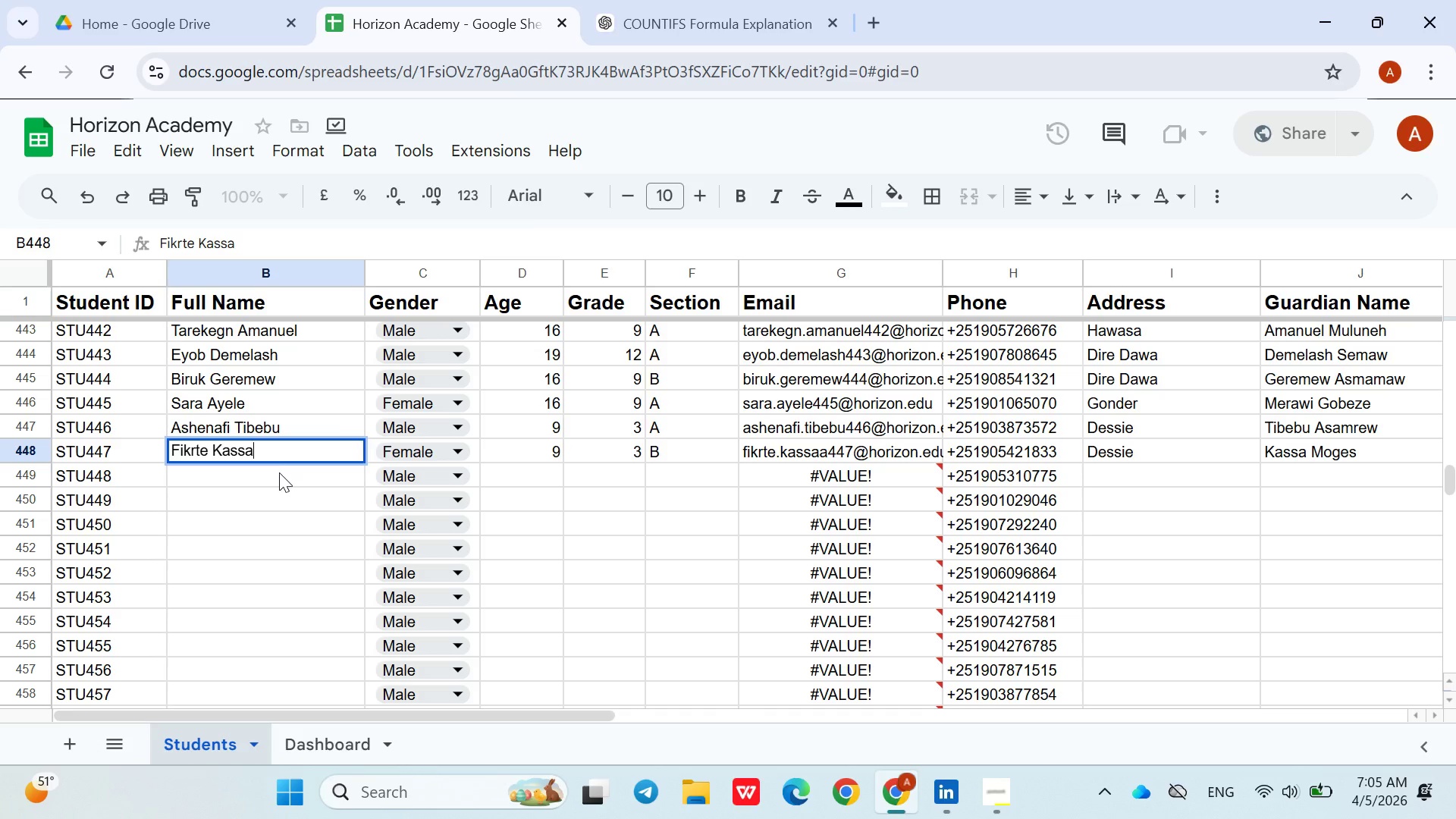 
left_click([279, 472])
 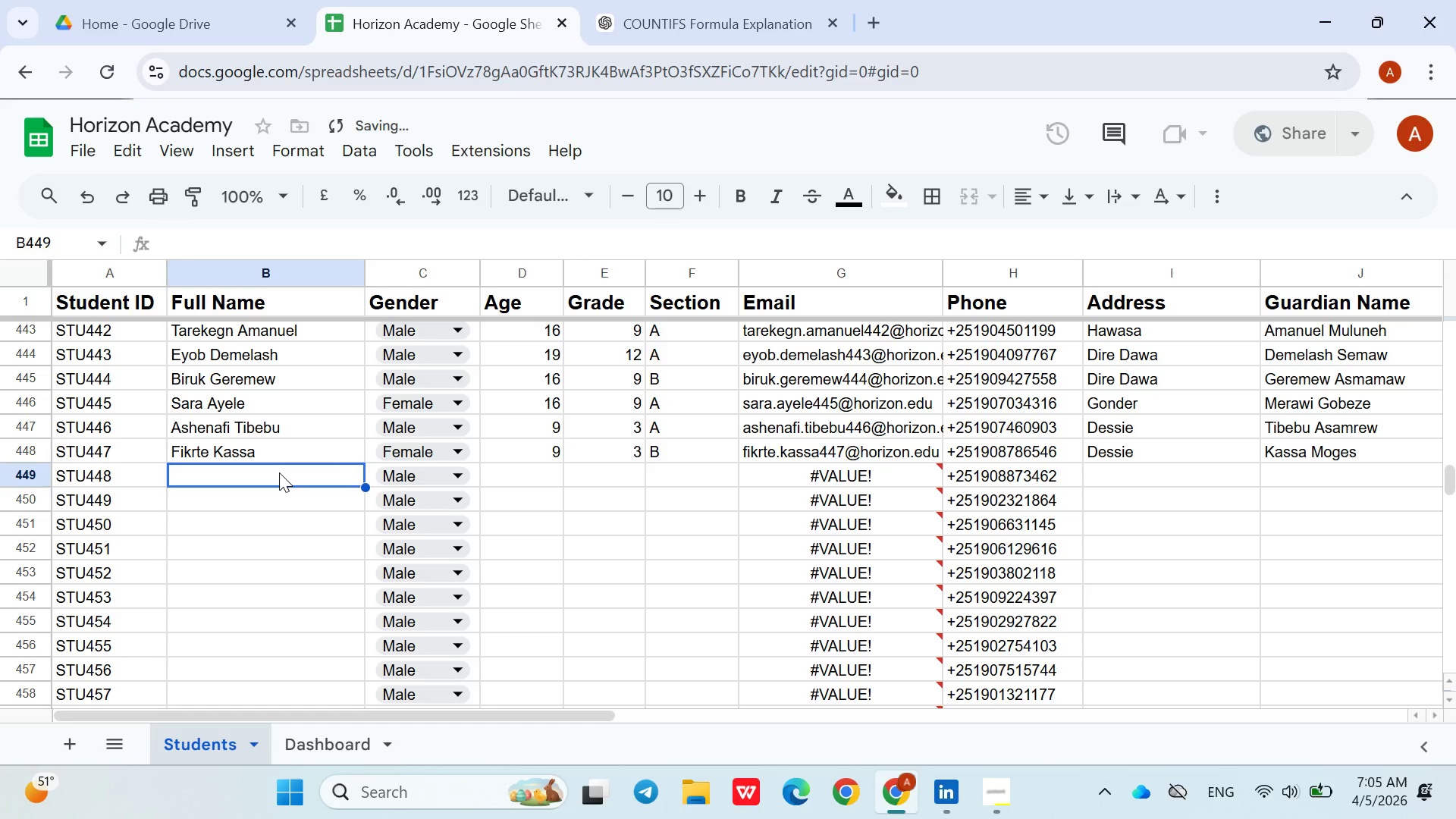 
type(Aman Mulugeta)
 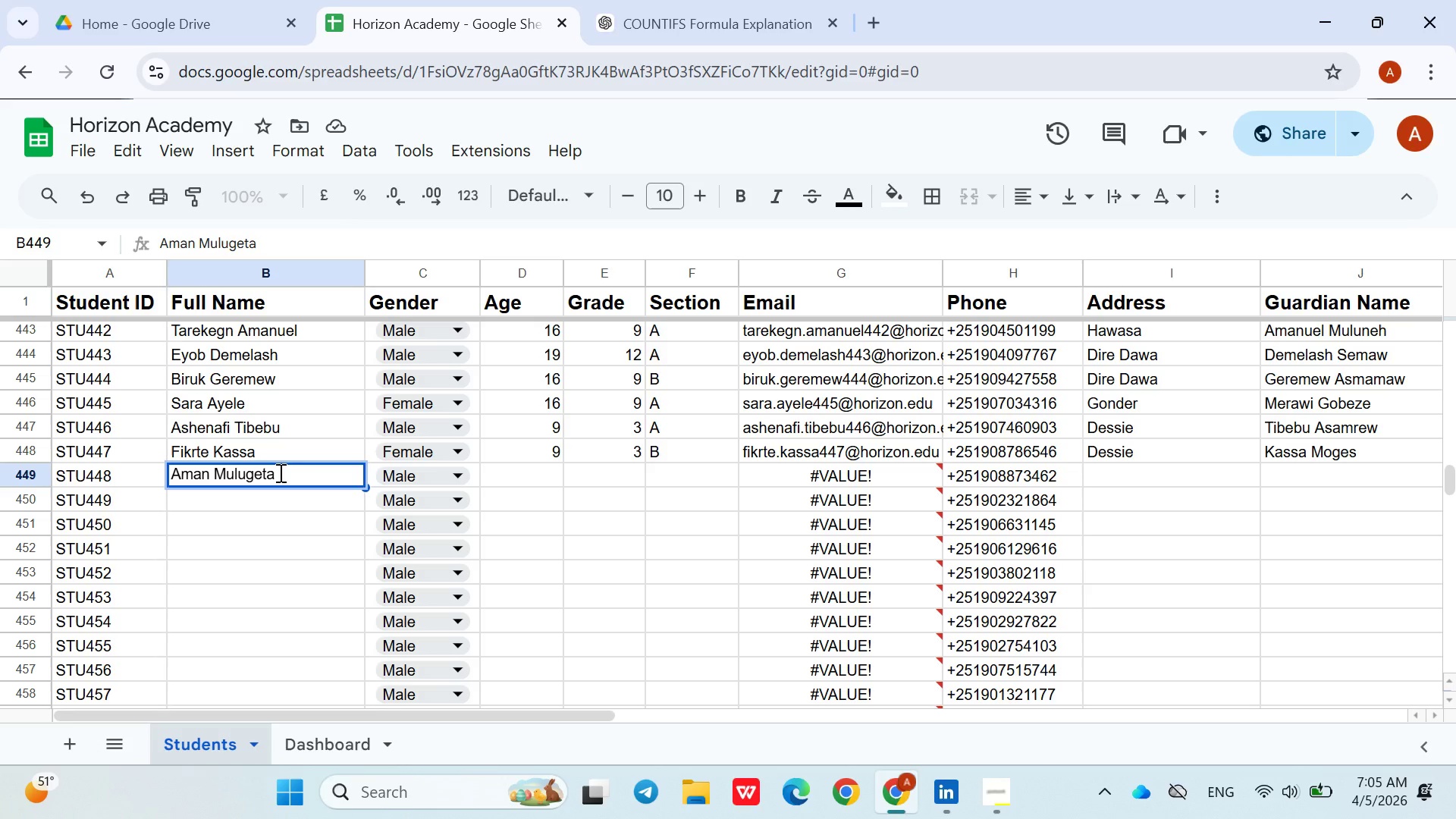 
left_click([512, 472])
 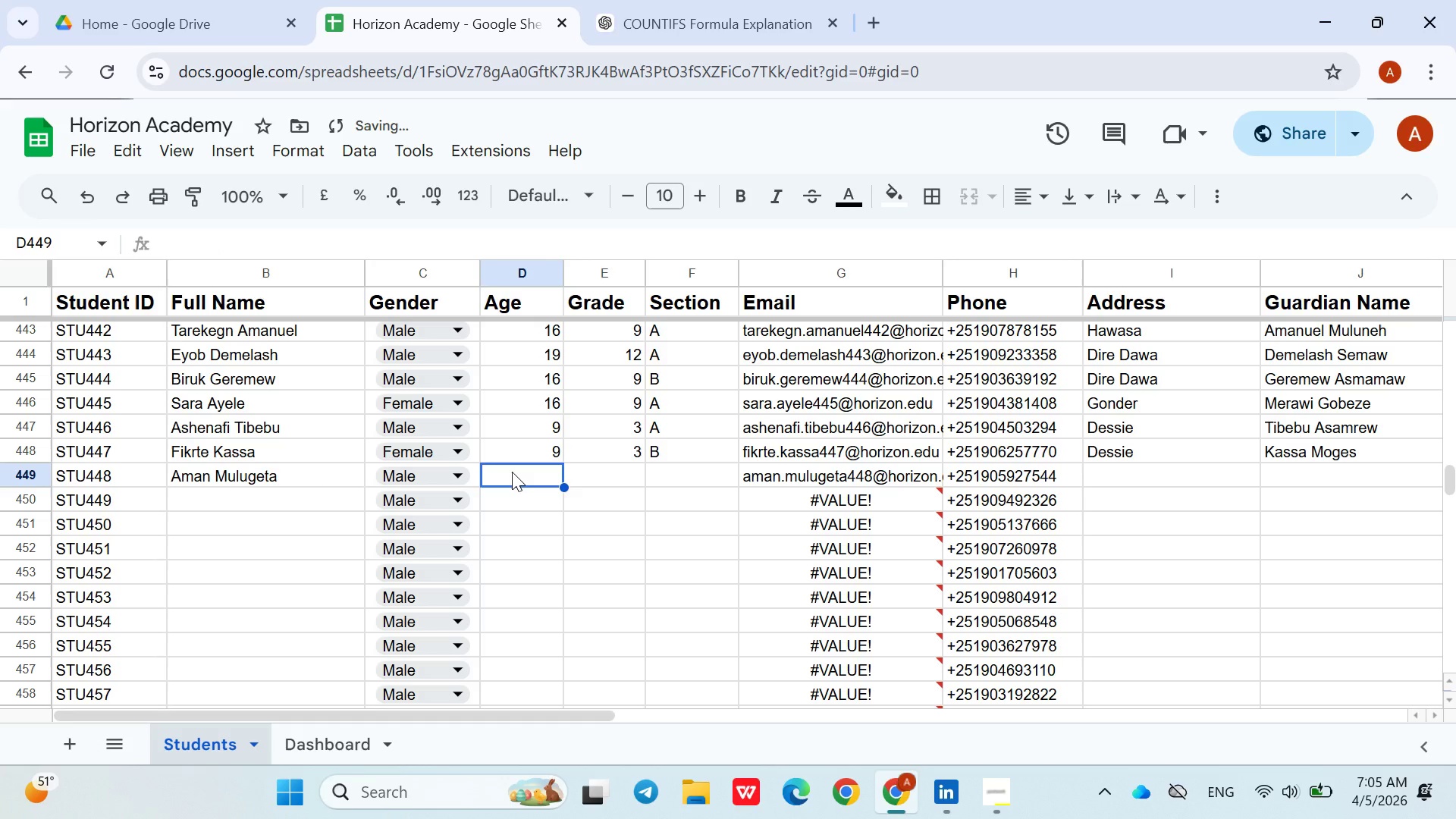 
type(16)
 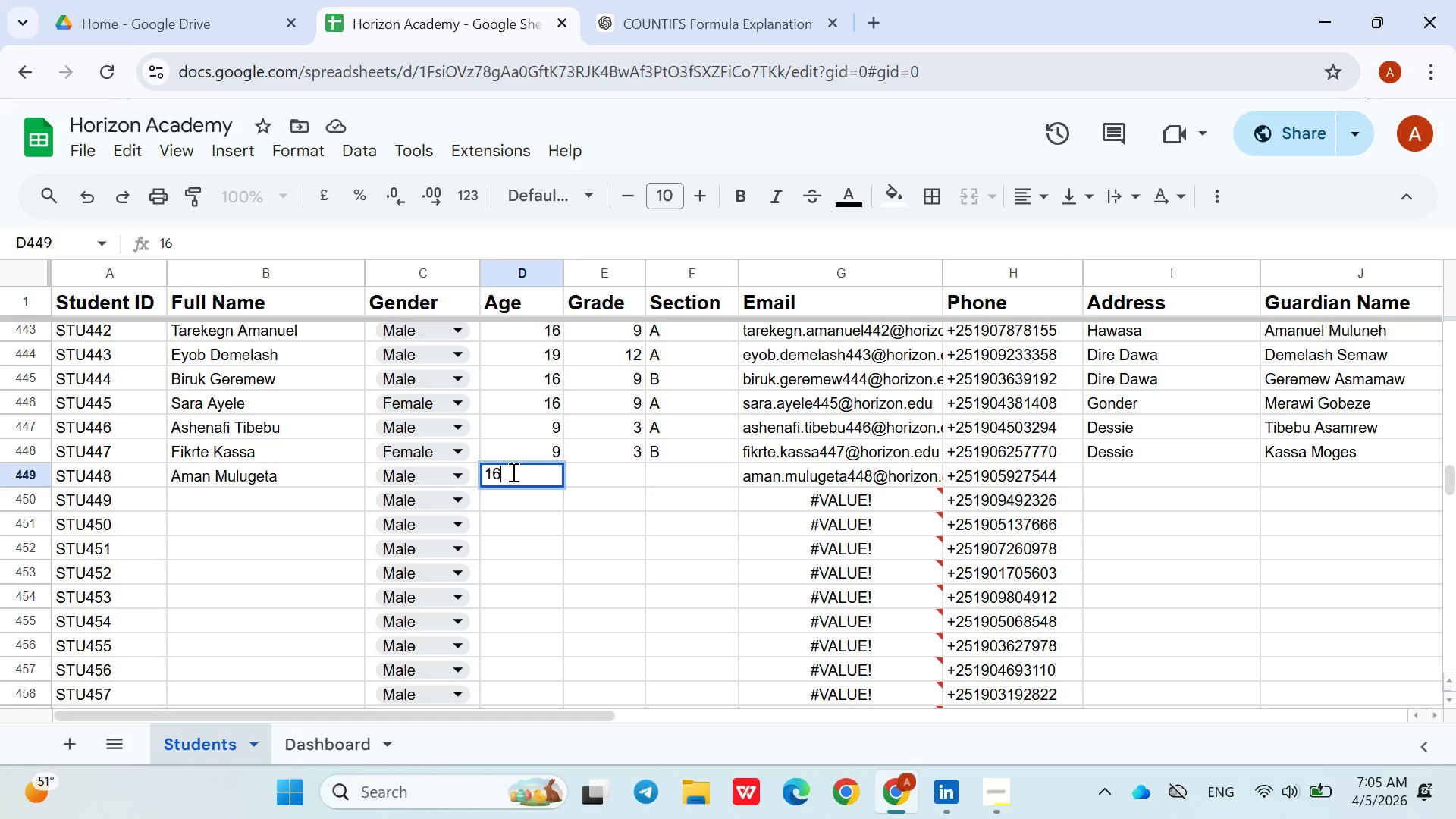 
key(ArrowRight)
 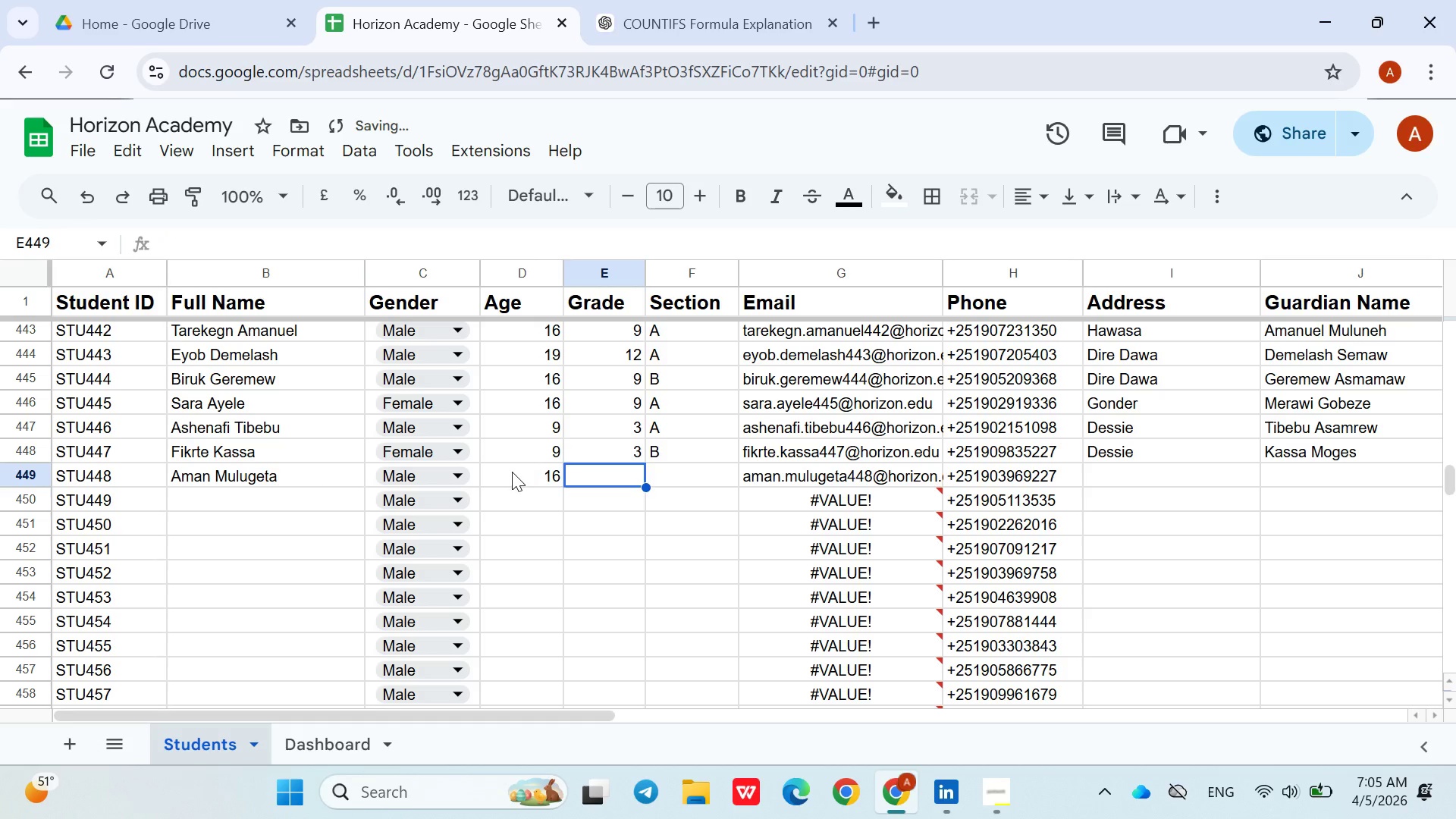 
key(8)
 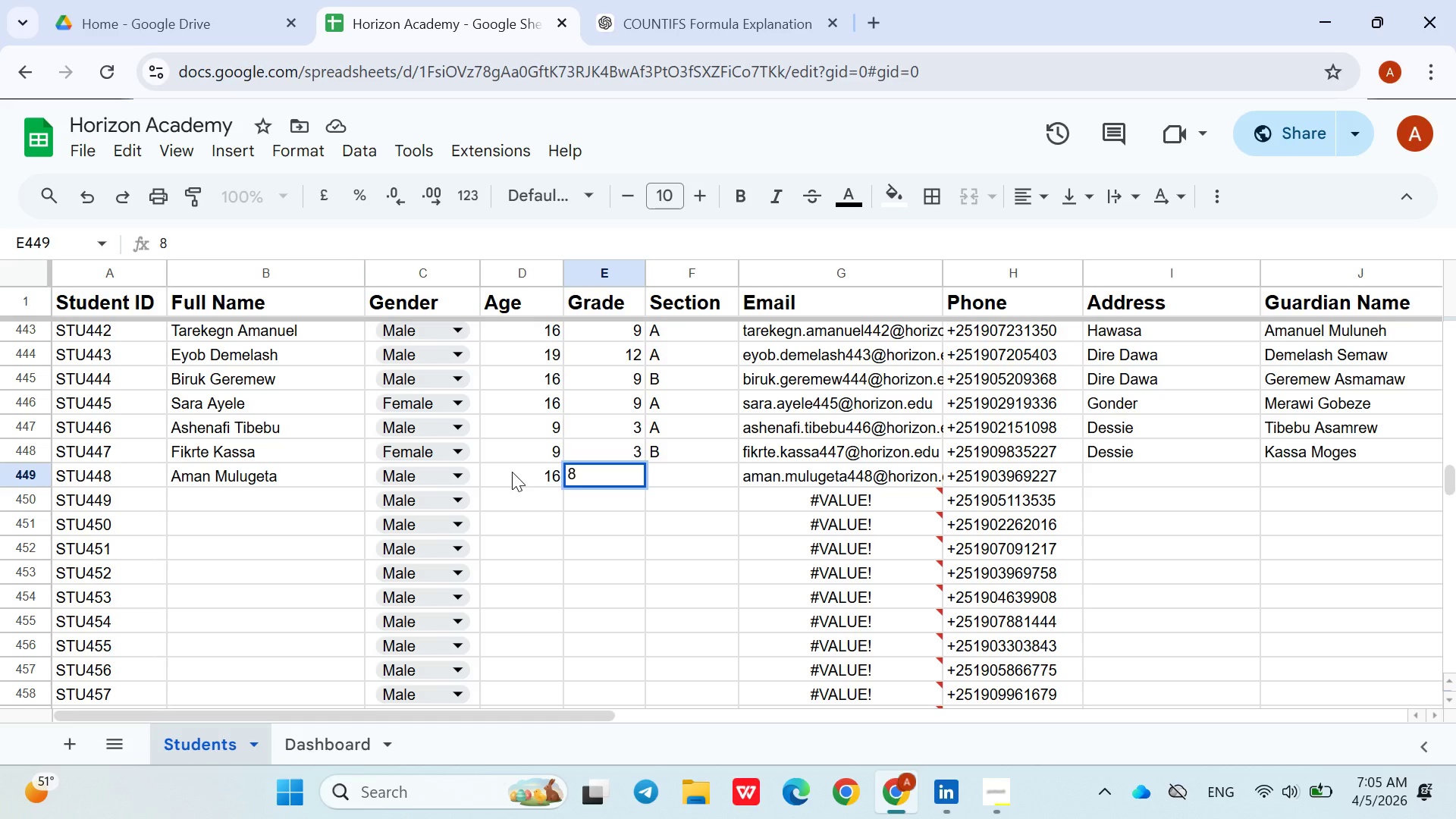 
wait(11.98)
 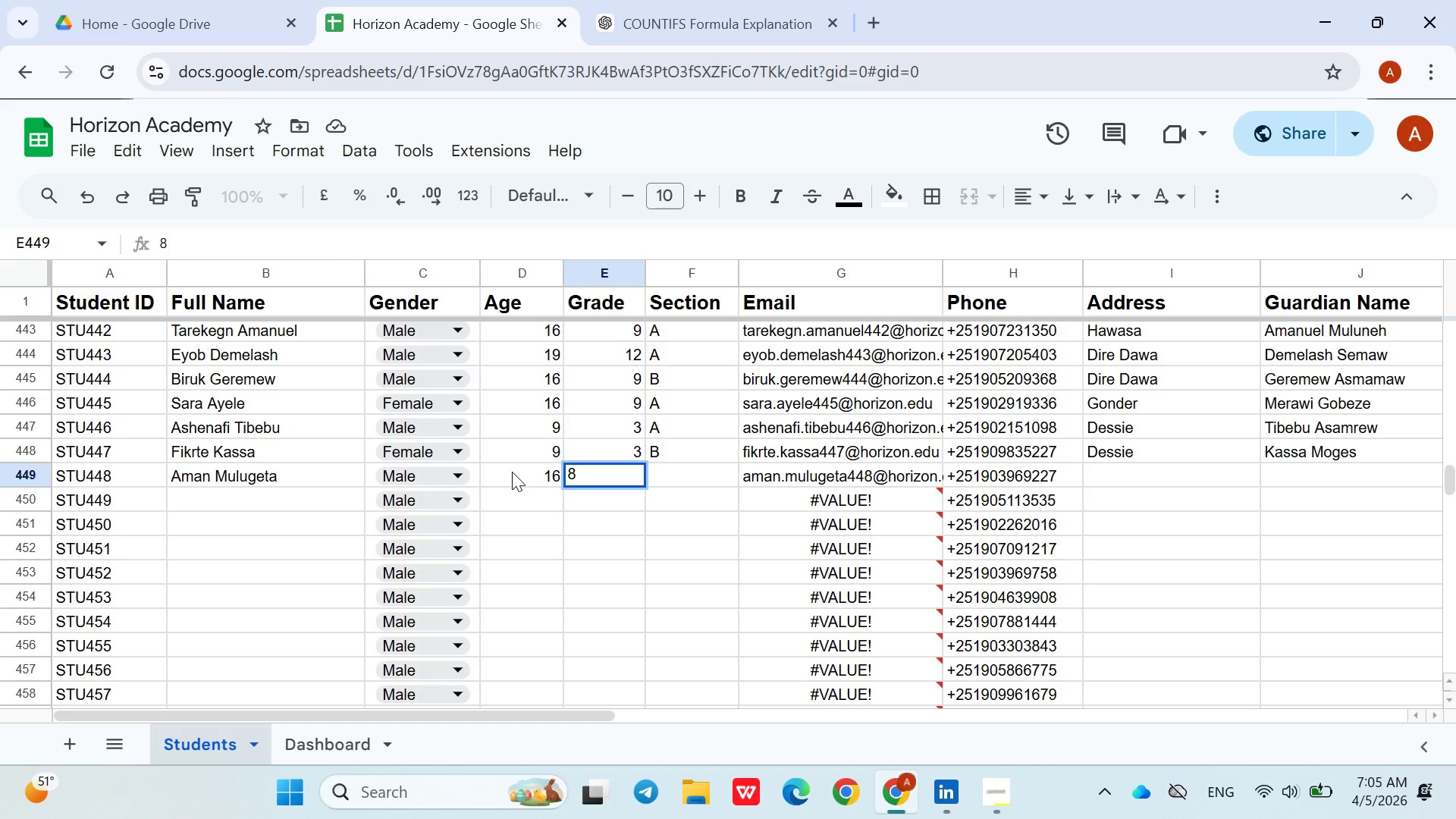 
key(Backspace)
type(10)
 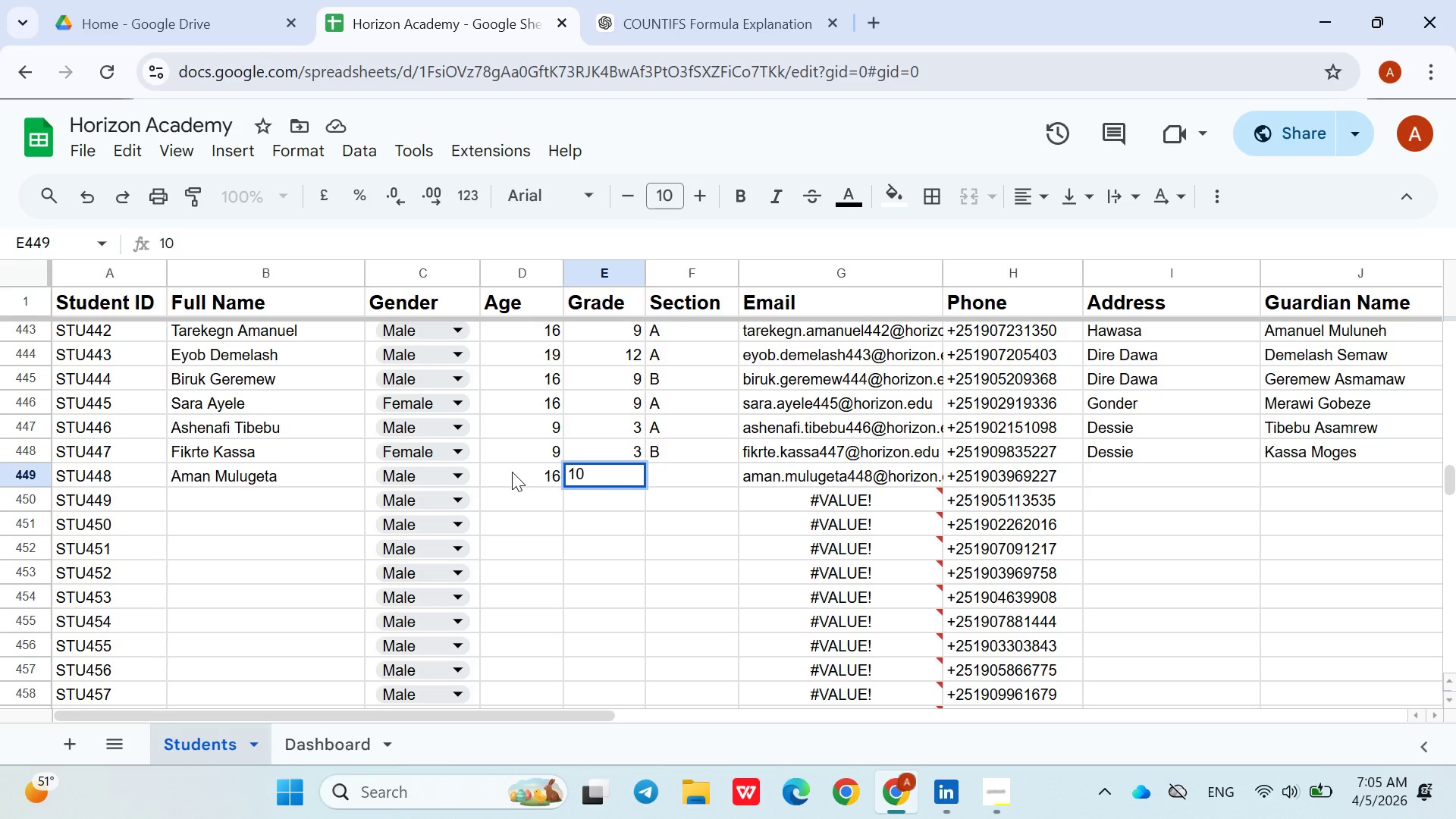 
key(ArrowRight)
 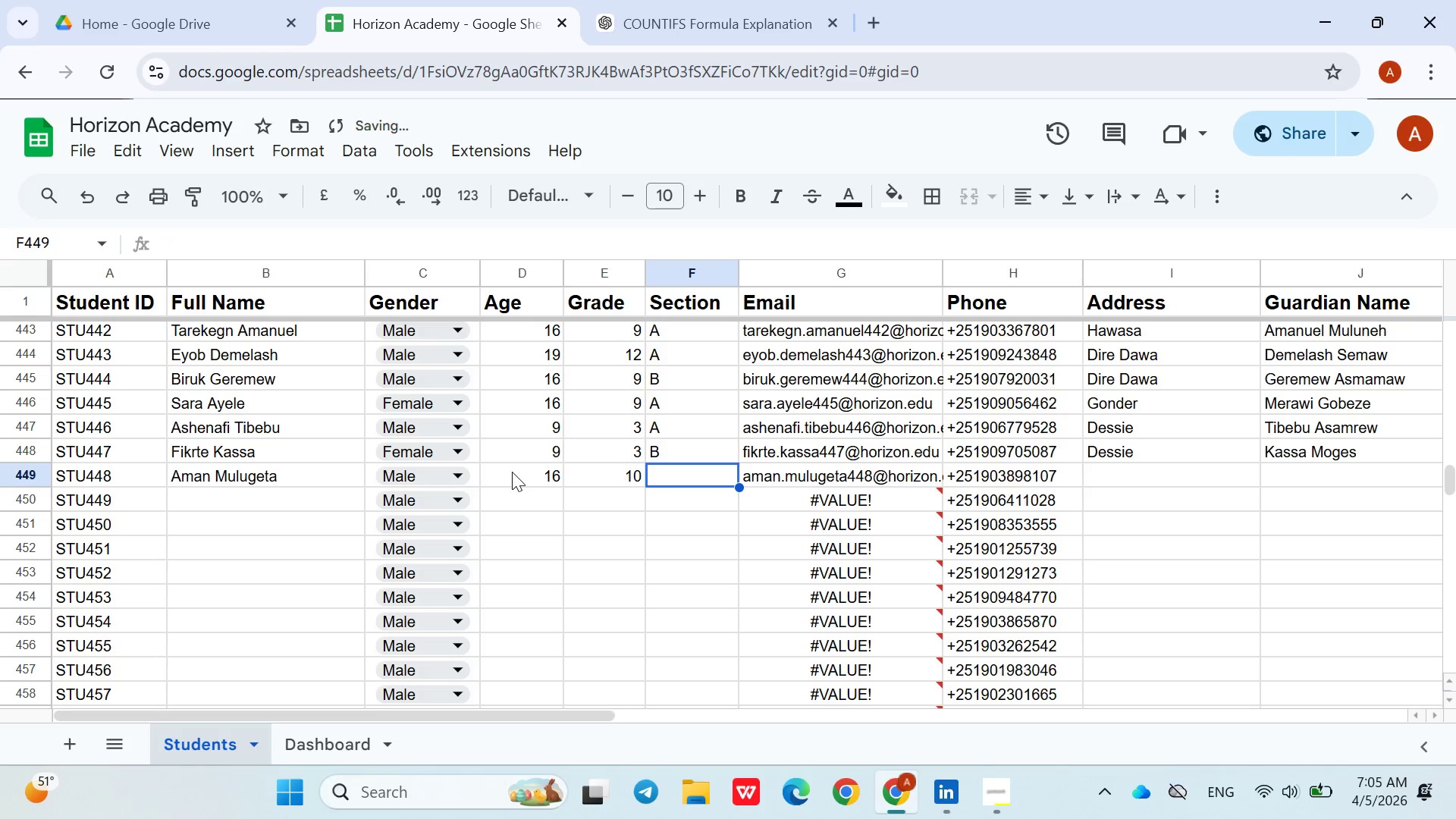 
key(Shift+ShiftLeft)
 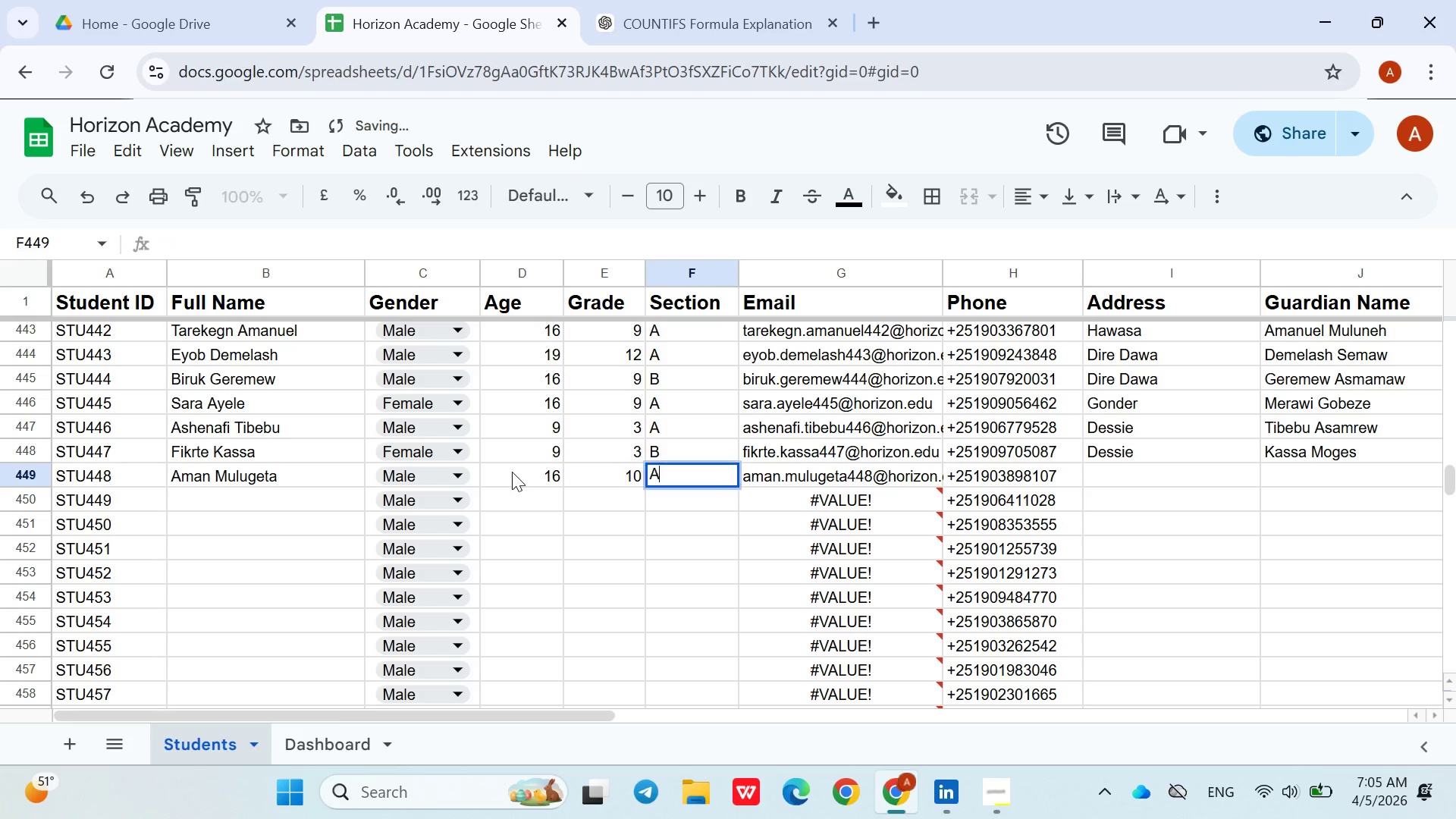 
key(Shift+A)
 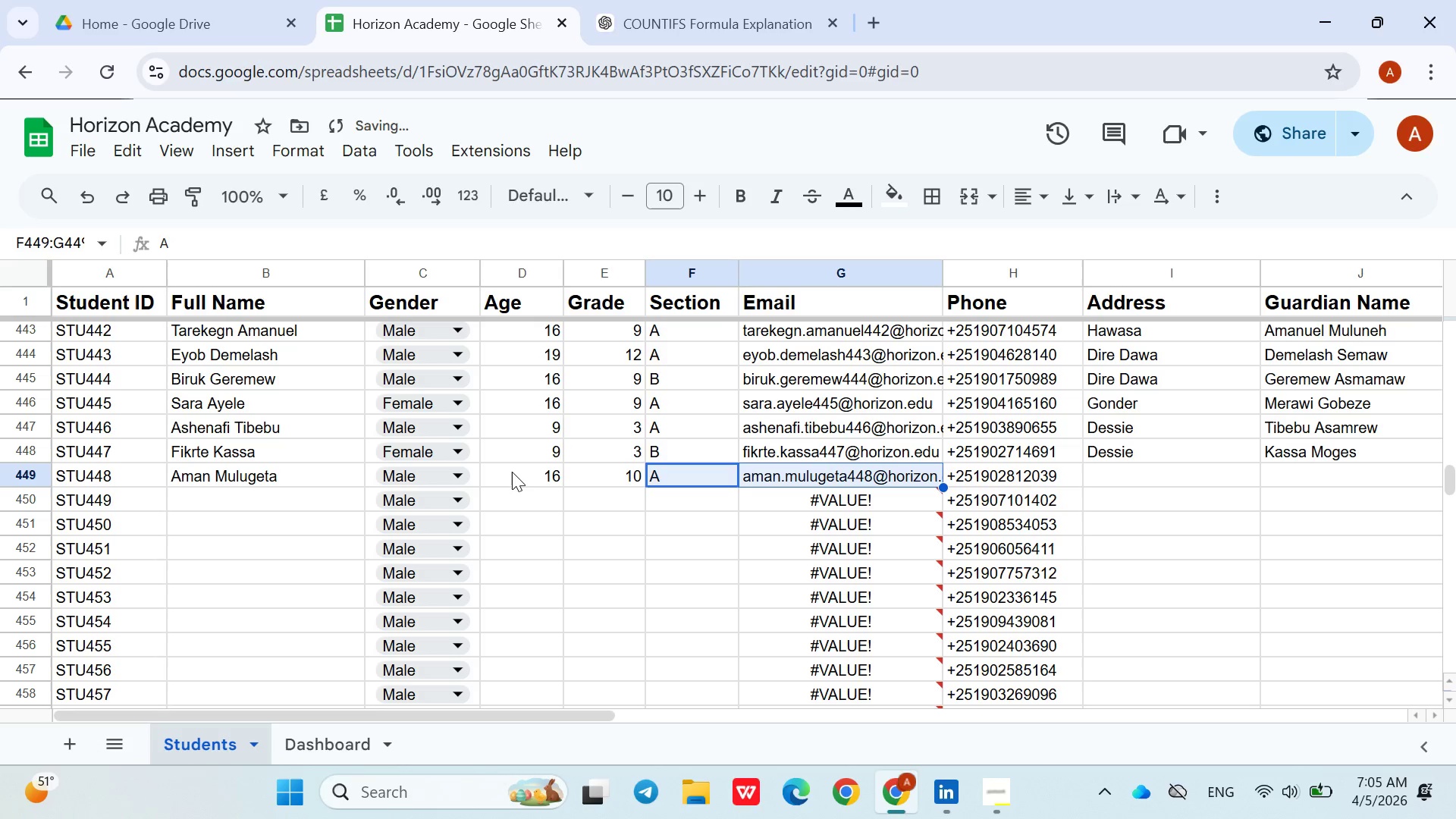 
key(Shift+ArrowRight)
 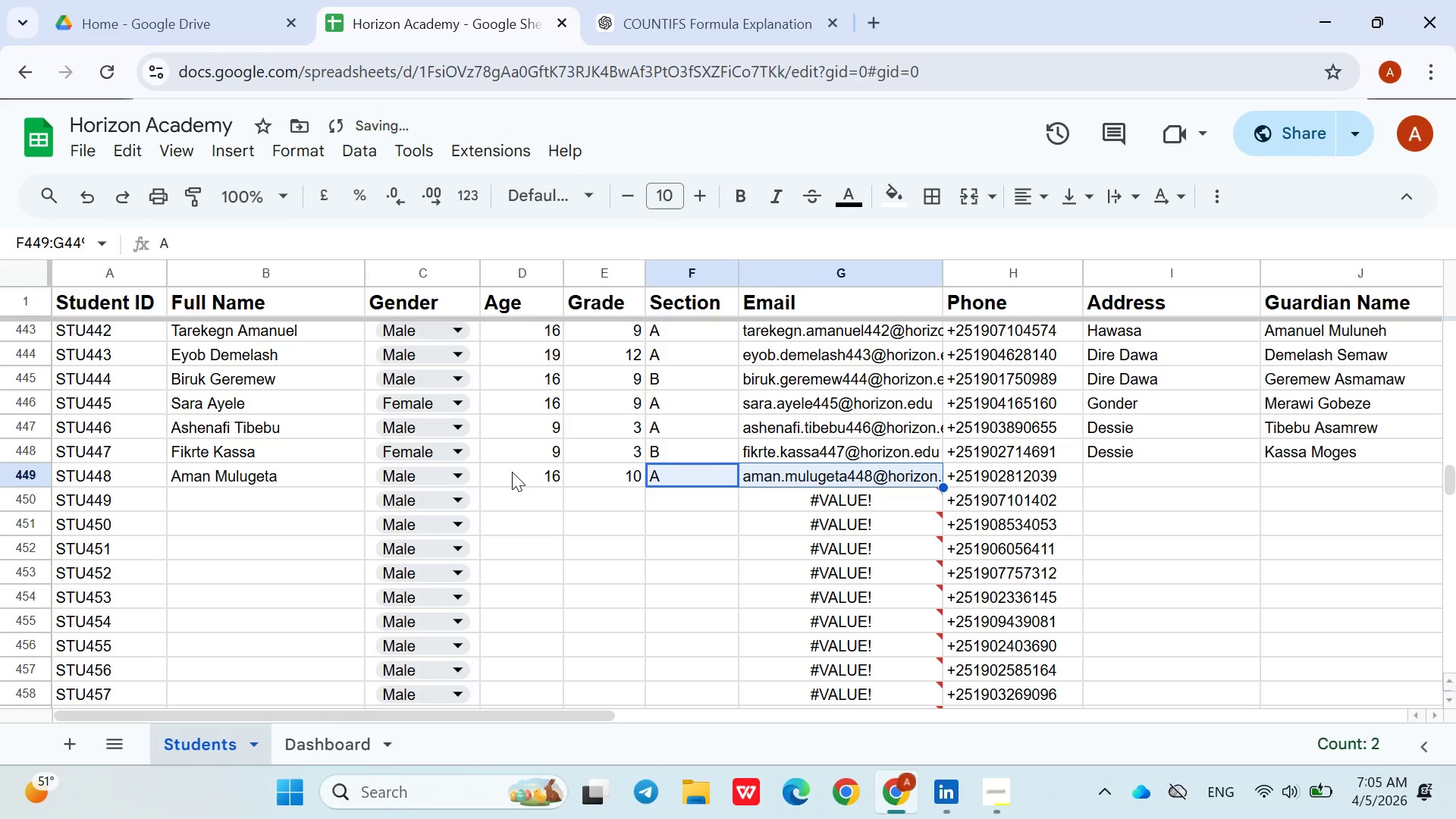 
key(ArrowRight)
 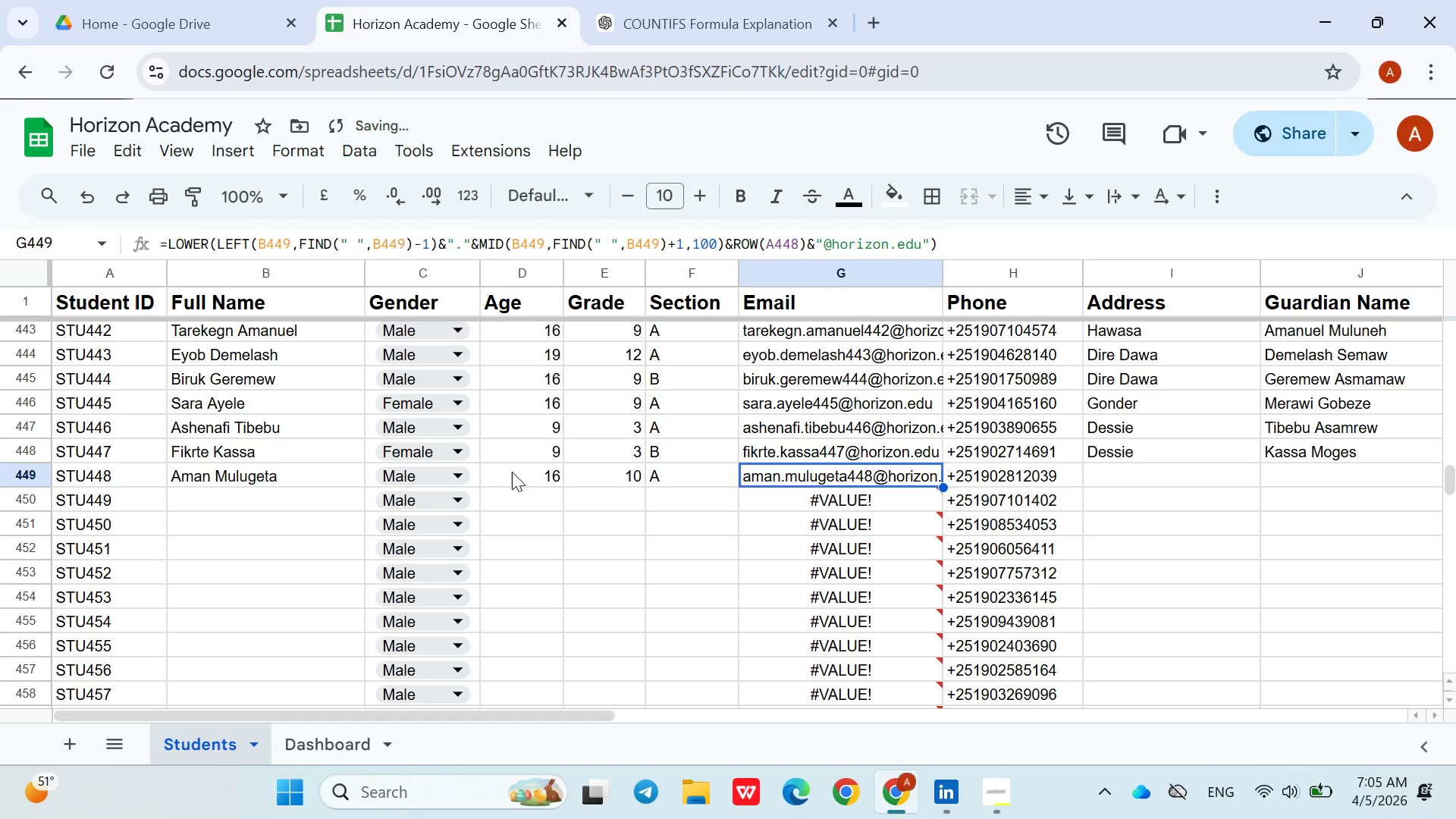 
key(ArrowRight)
 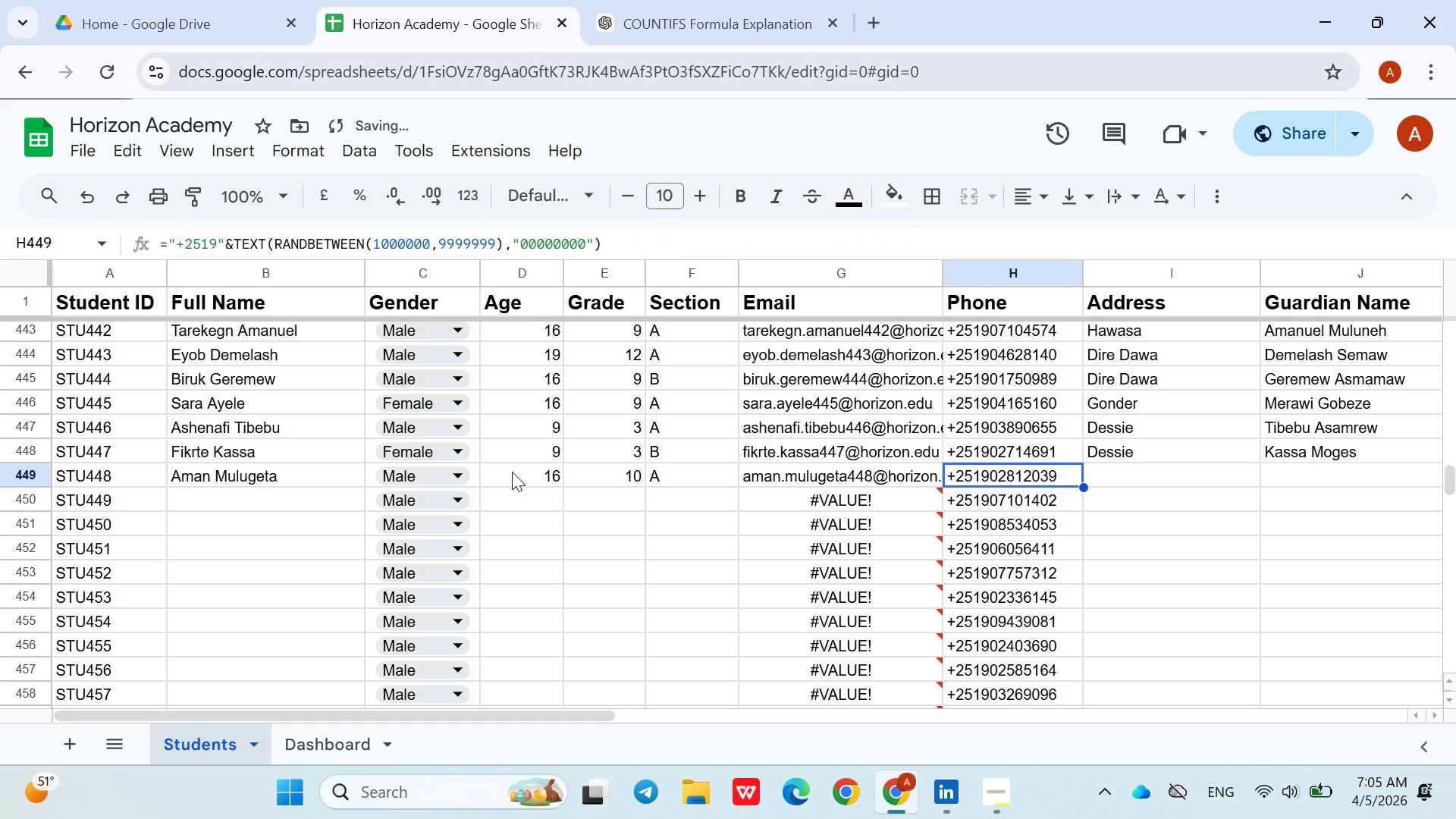 
key(ArrowRight)
 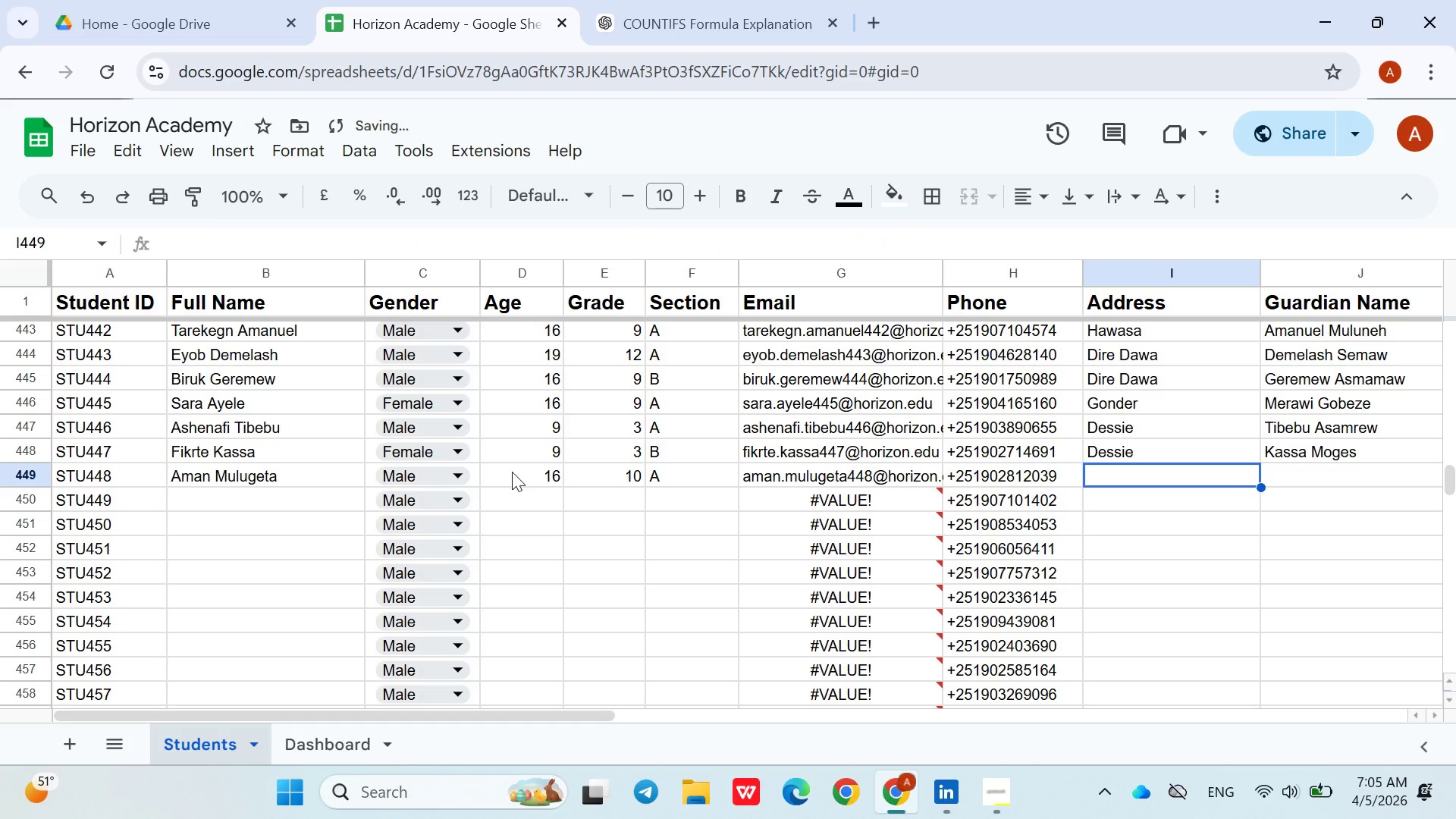 
type(Kom)
 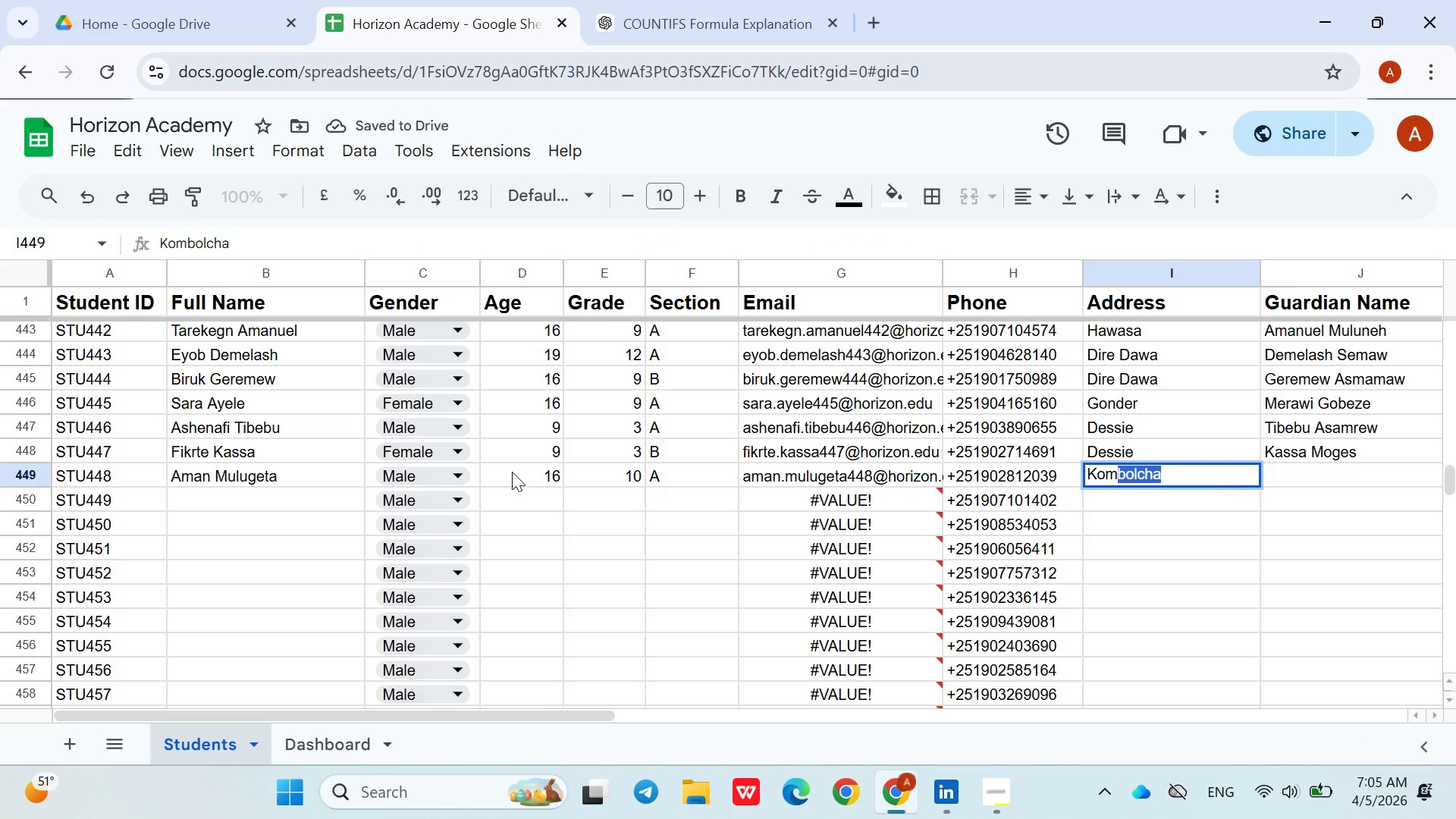 
key(ArrowRight)
 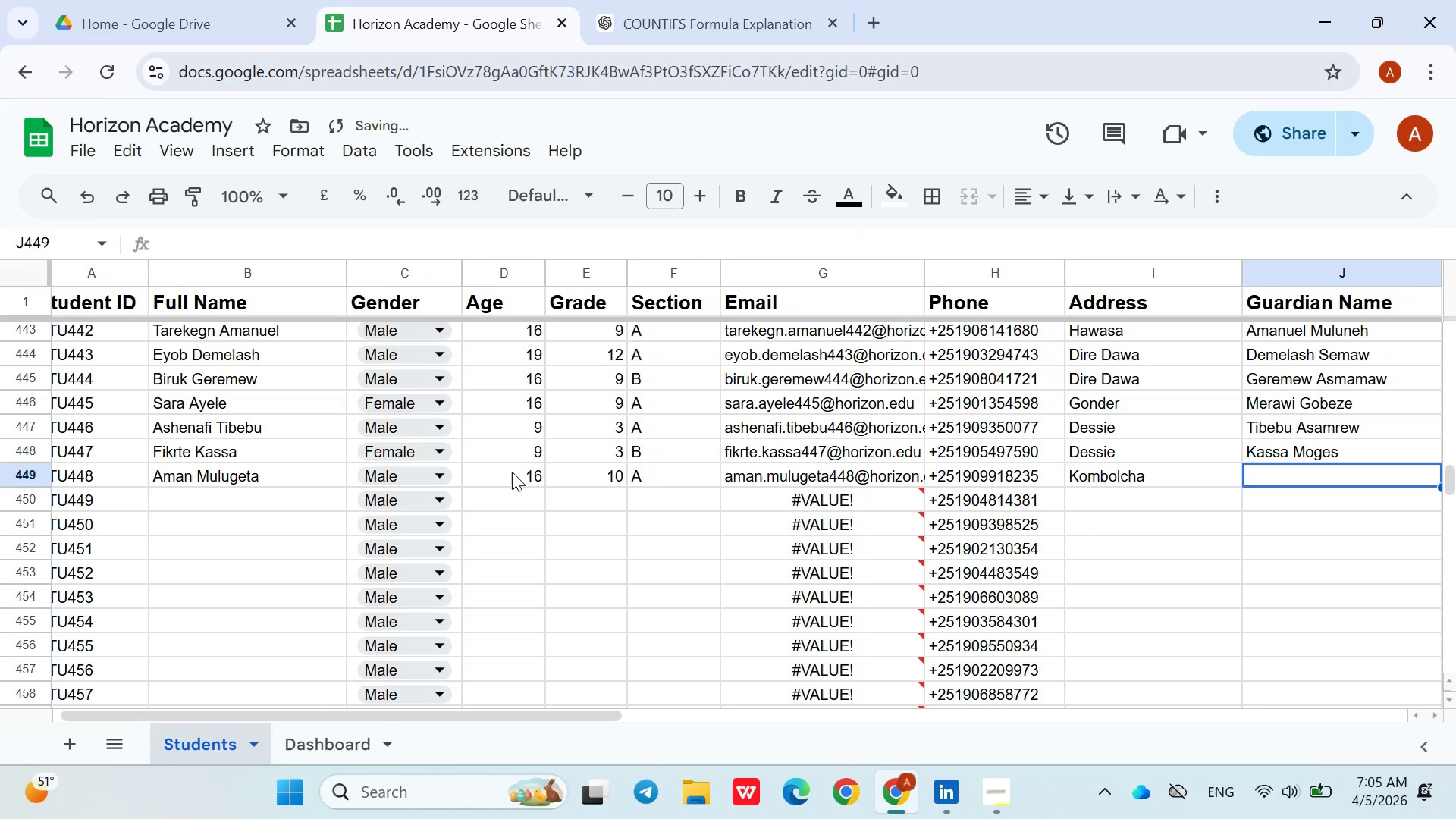 
hold_key(key=ShiftLeft, duration=1.52)
 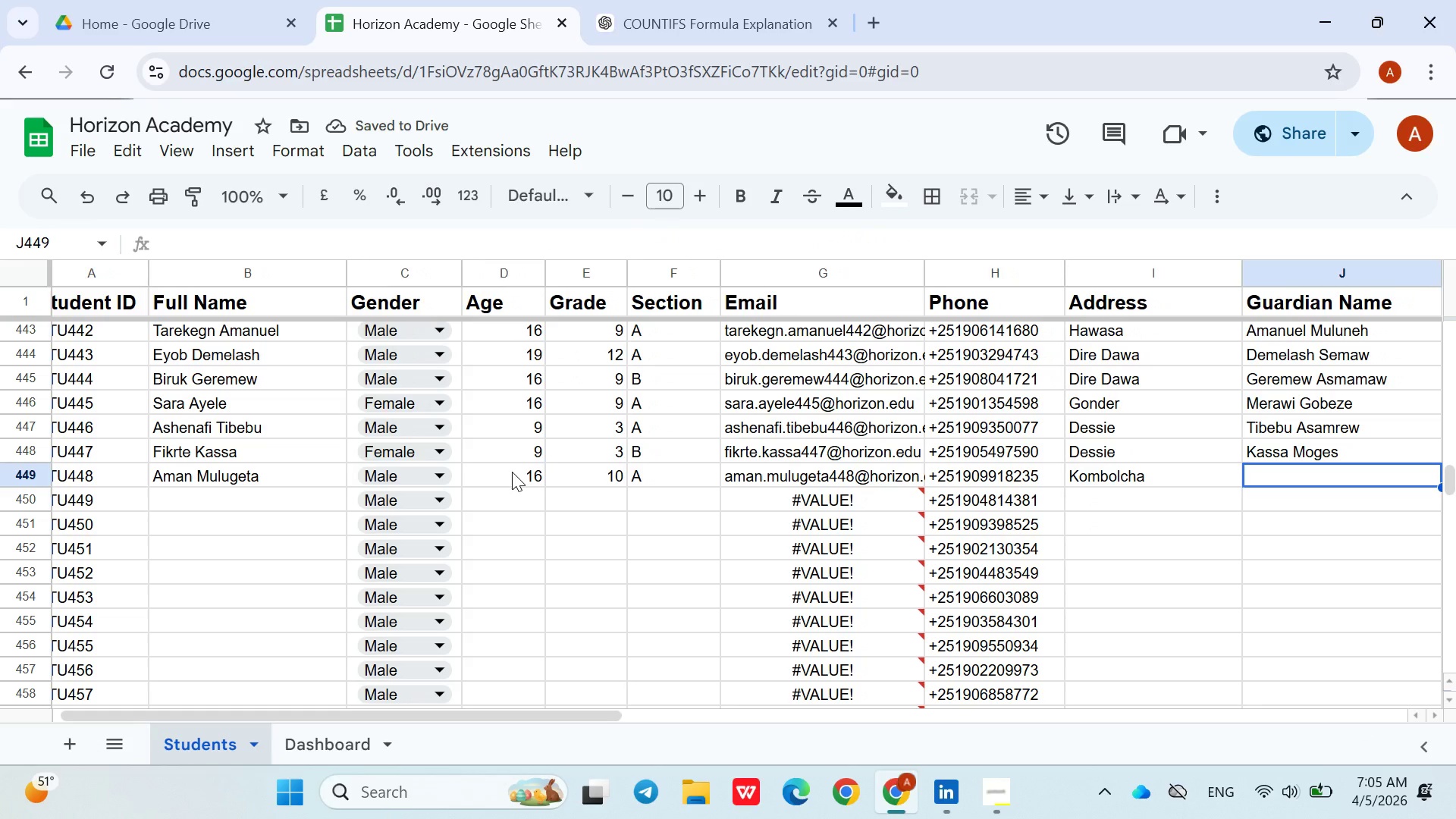 
hold_key(key=ShiftLeft, duration=1.53)
 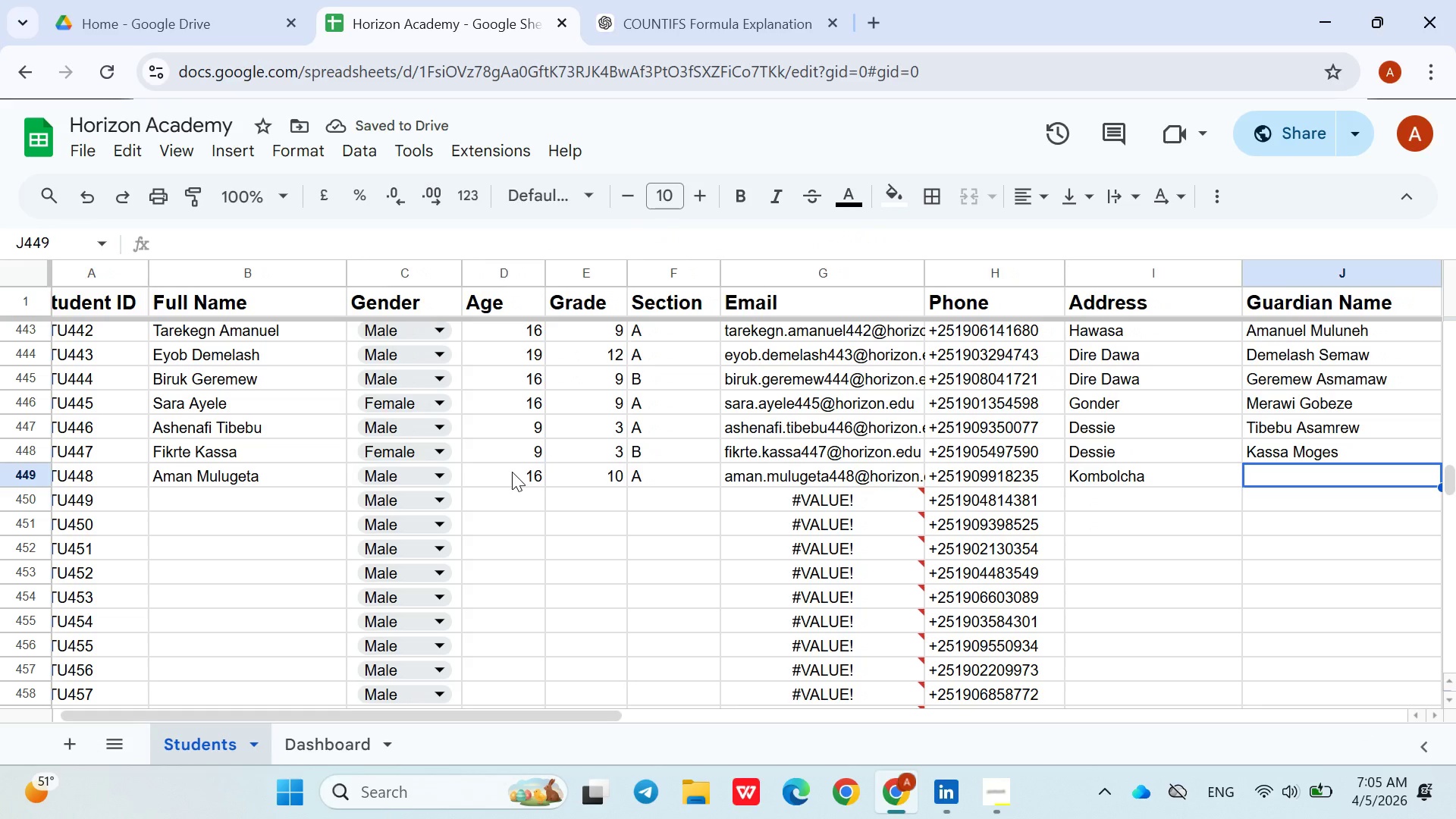 
type(Arsema Ayalew)
 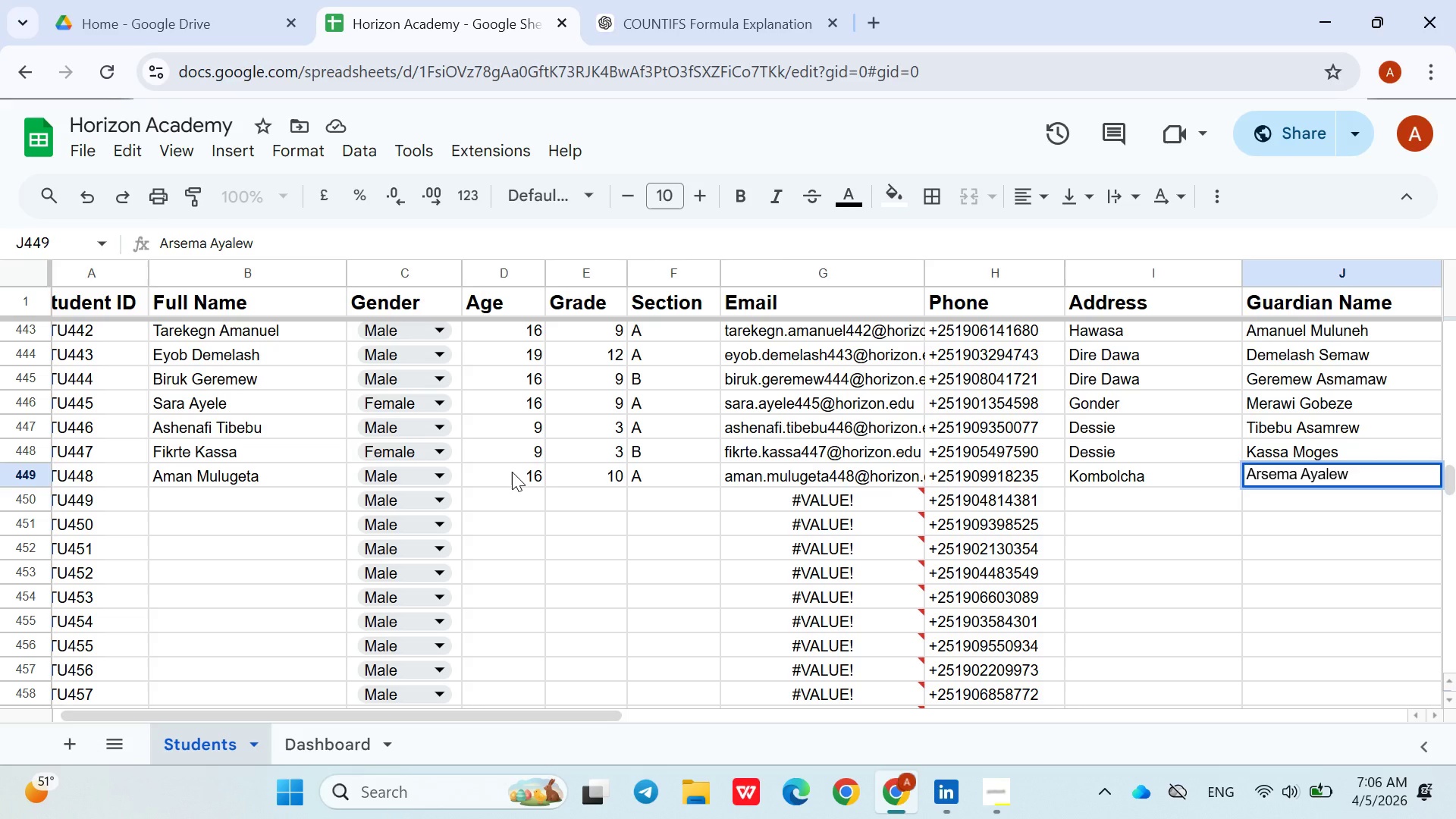 
key(ArrowDown)
 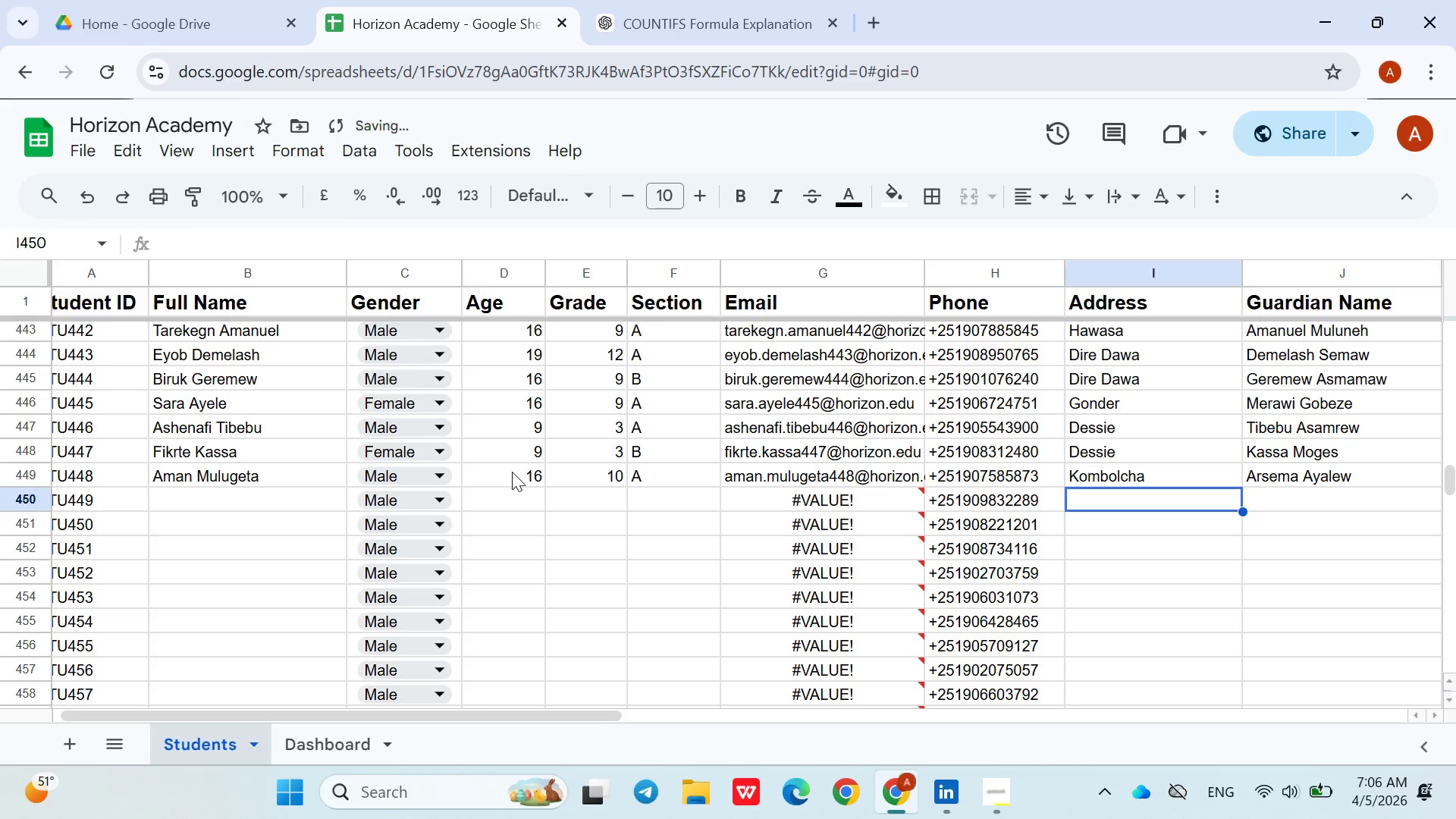 
hold_key(key=ArrowLeft, duration=0.84)
 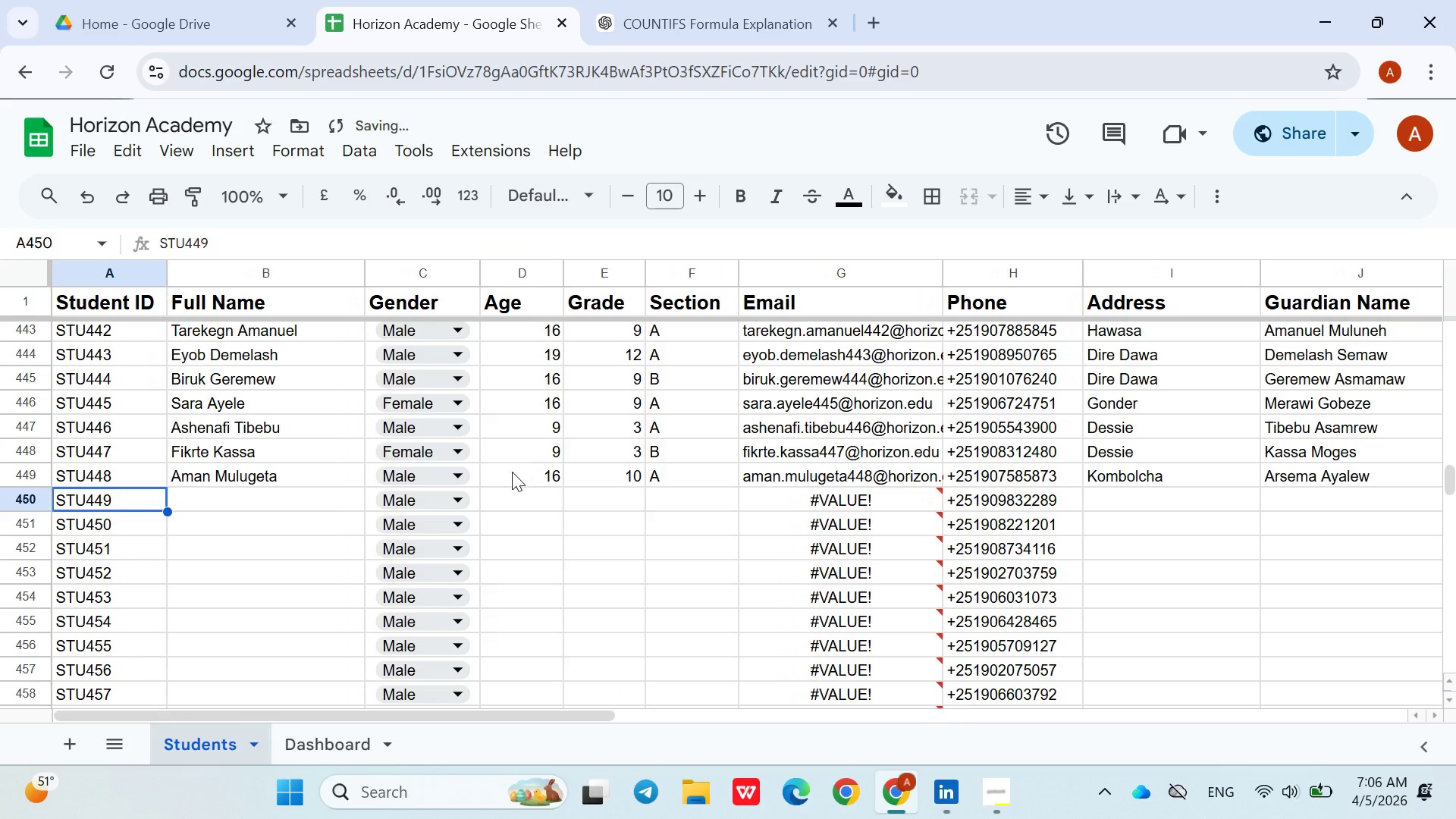 
key(ArrowRight)
 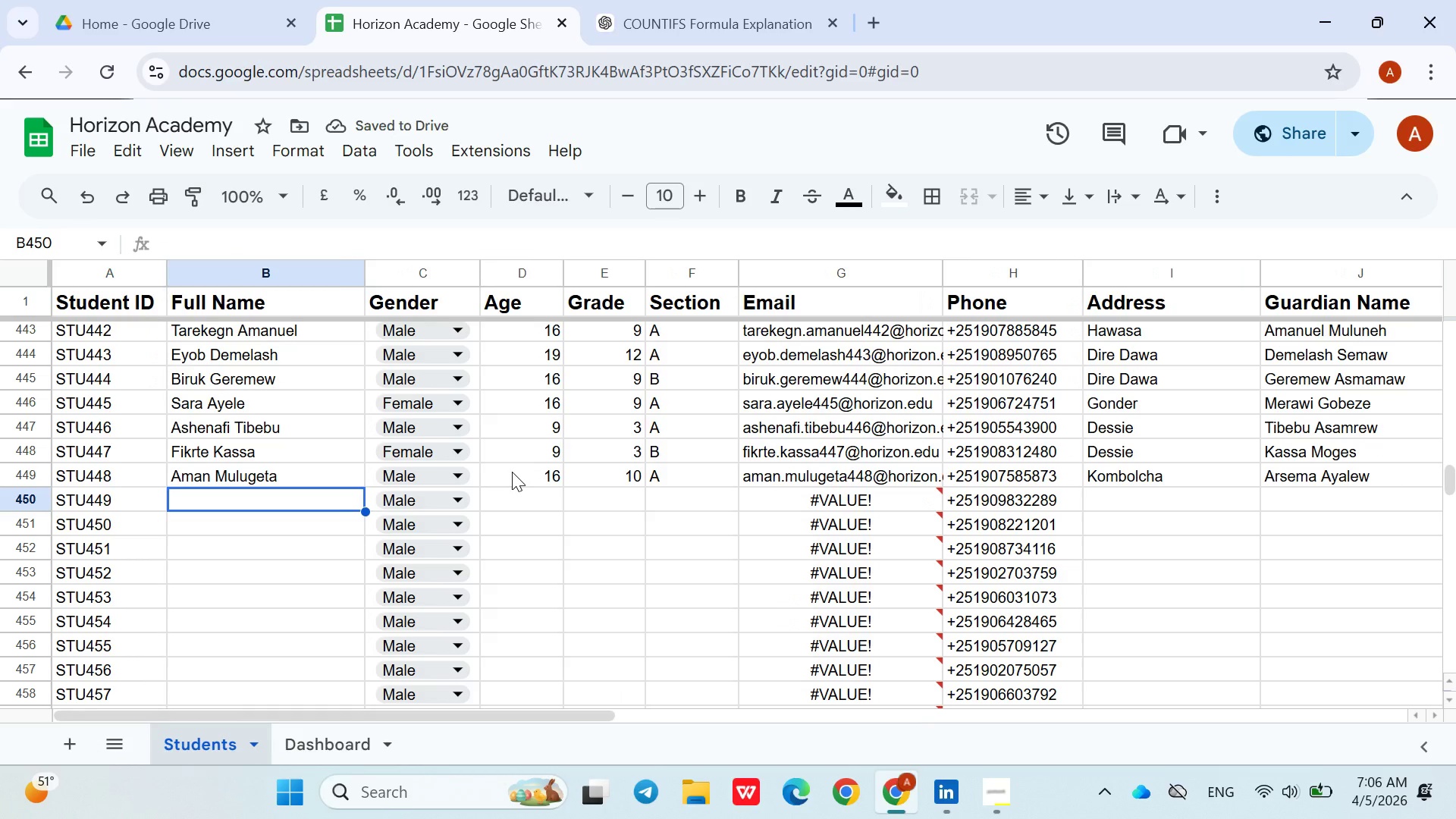 
hold_key(key=ShiftLeft, duration=0.97)
 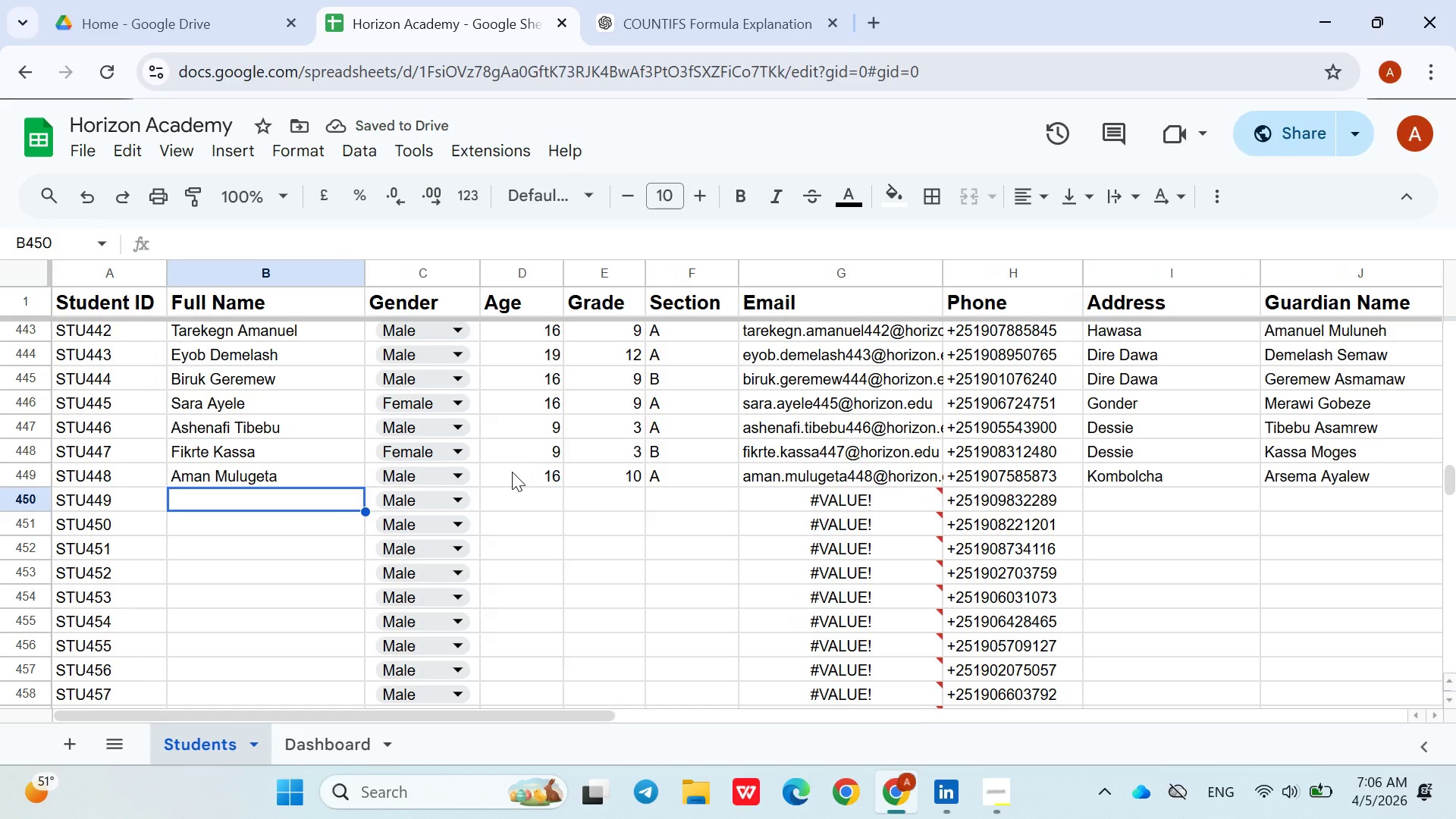 
type(Molla N)
key(Backspace)
type(Beyene)
 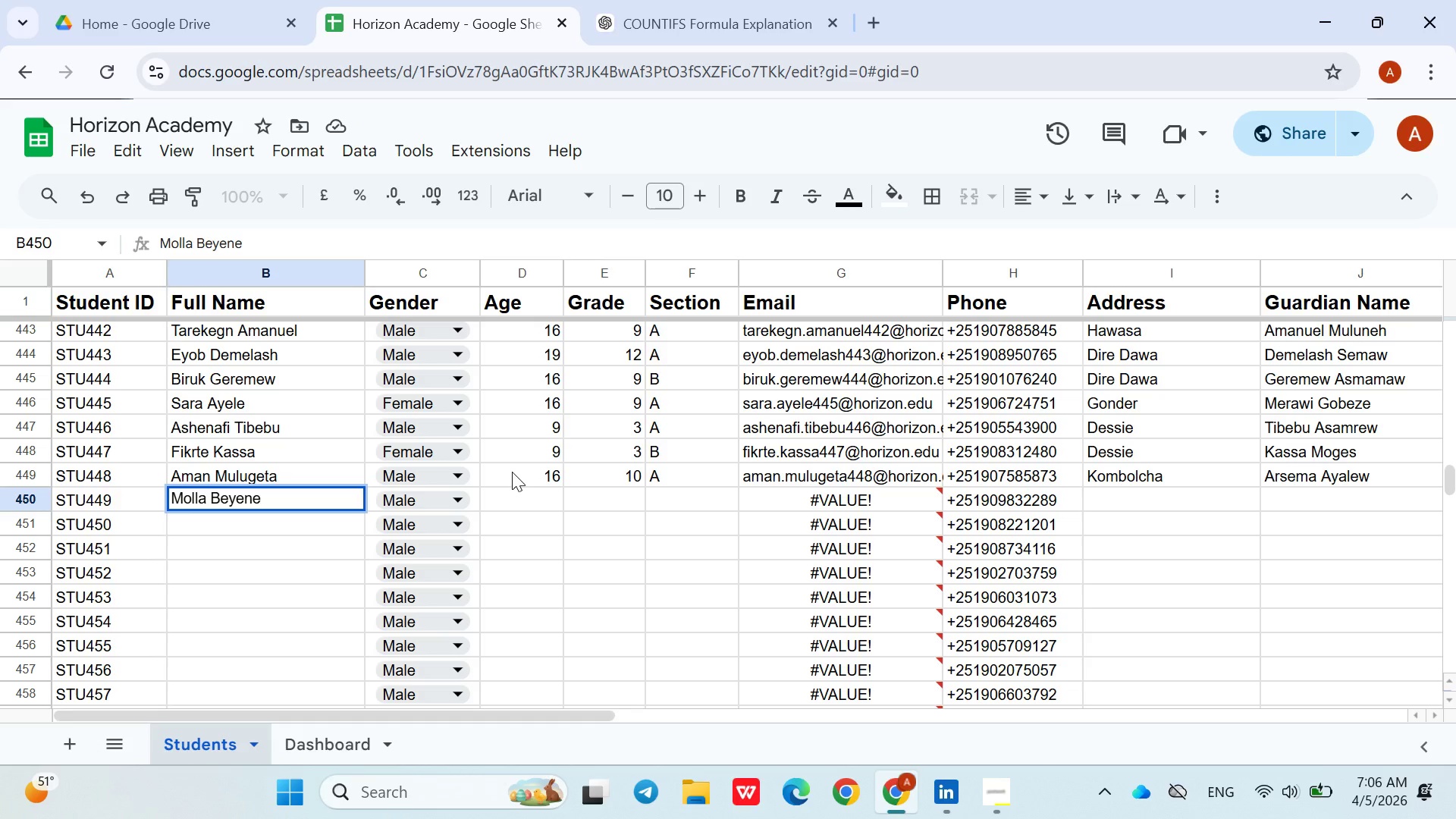 
left_click([490, 500])
 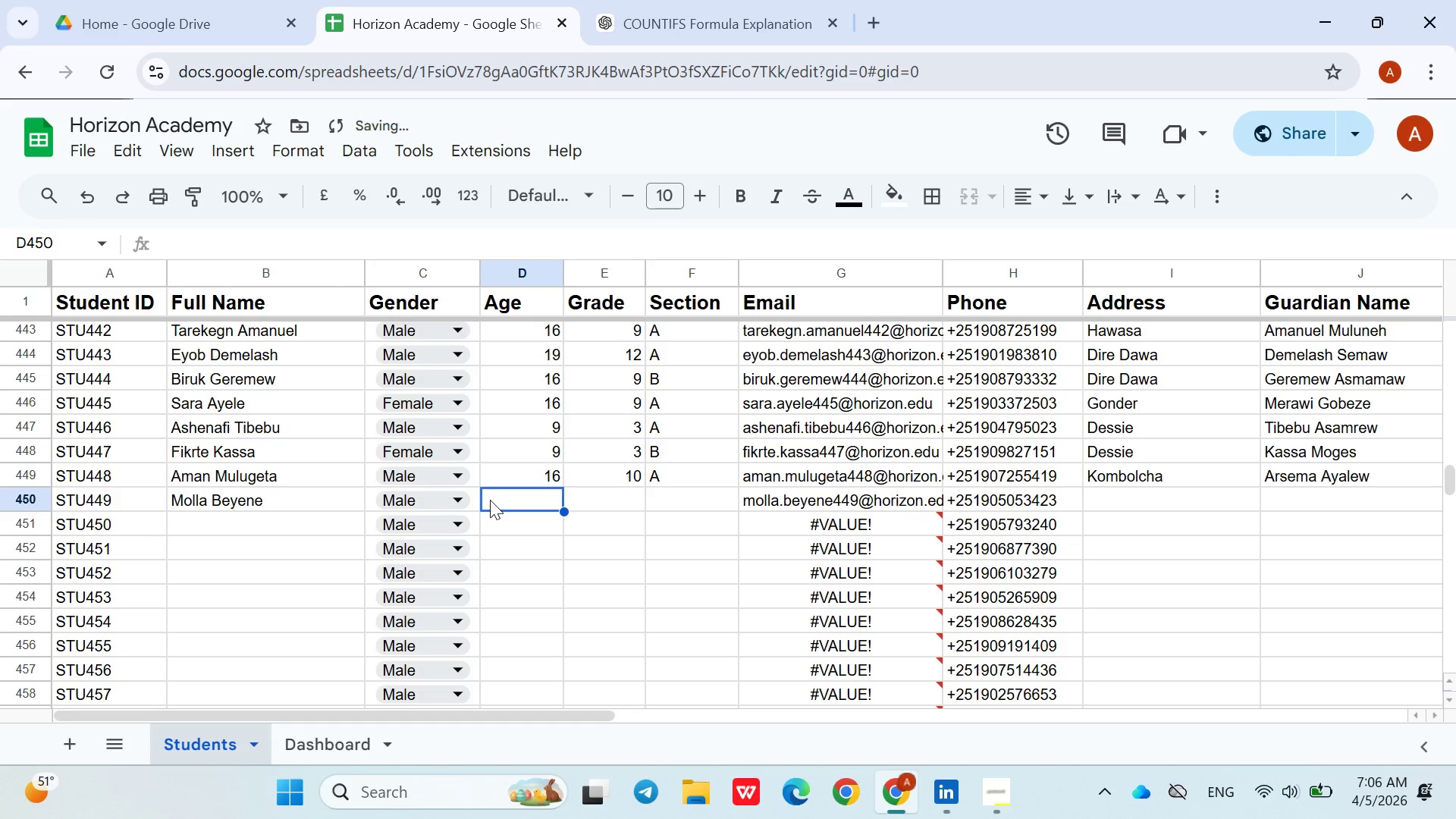 
type(15)
 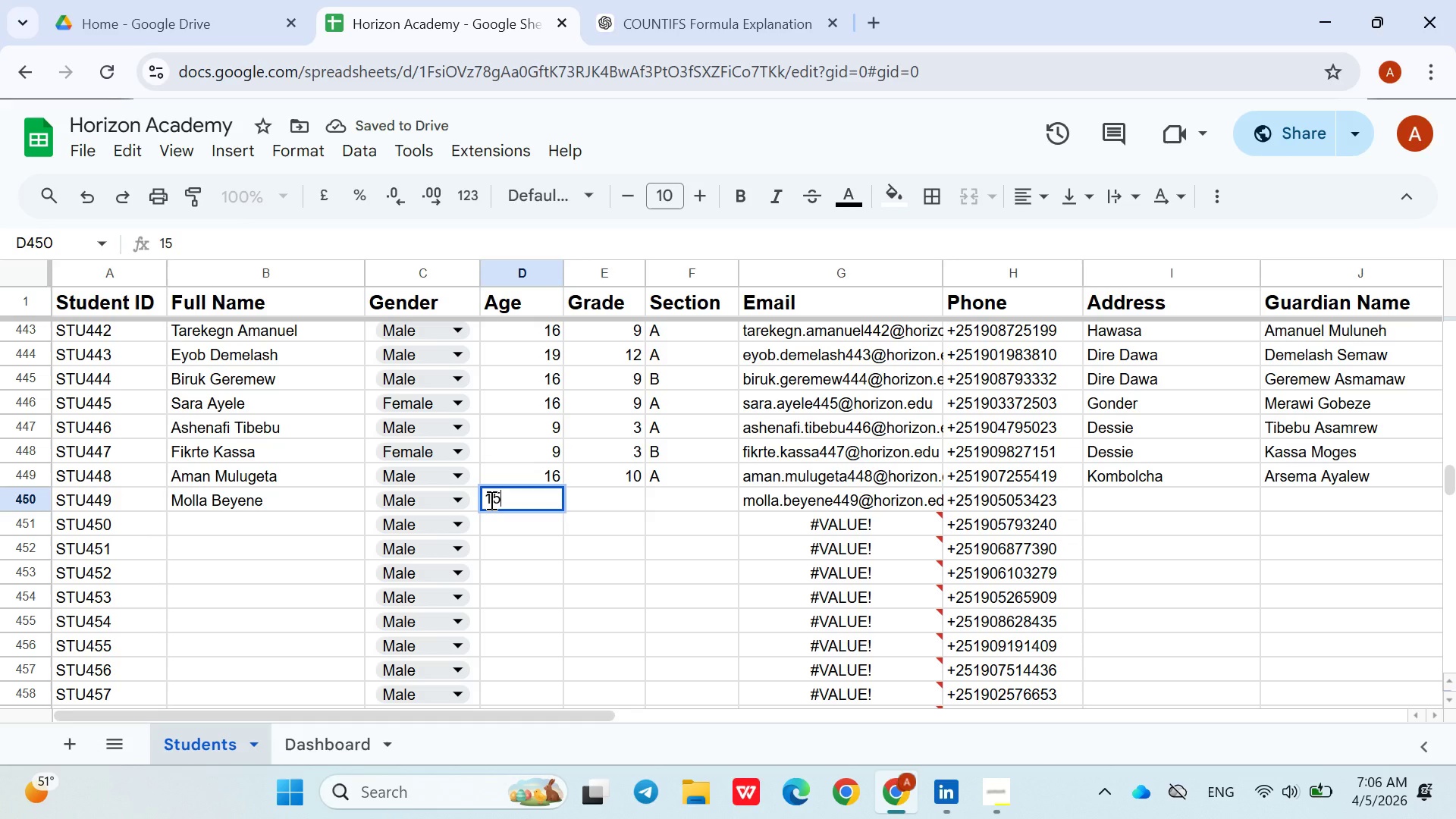 
key(ArrowRight)
 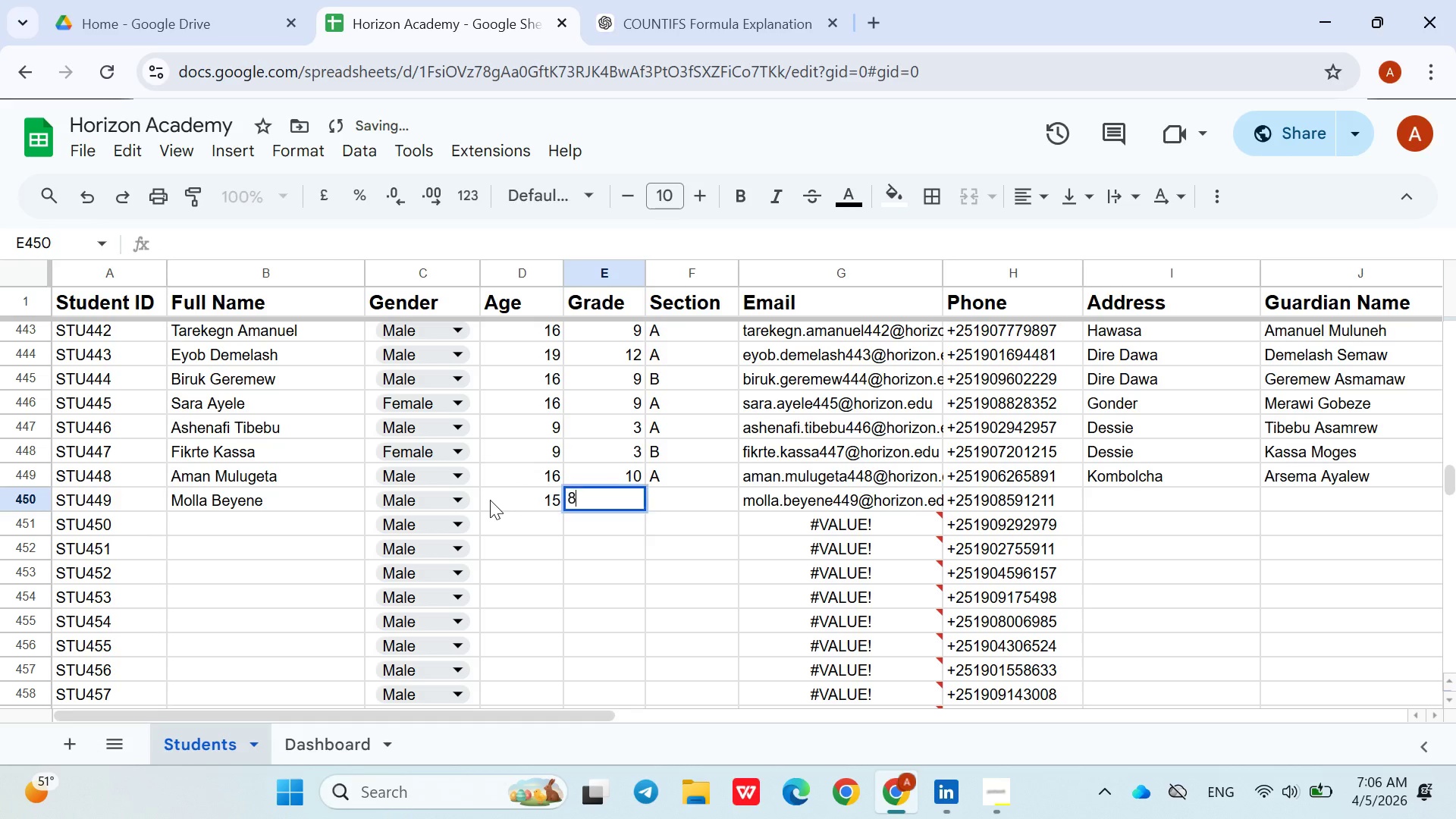 
key(8)
 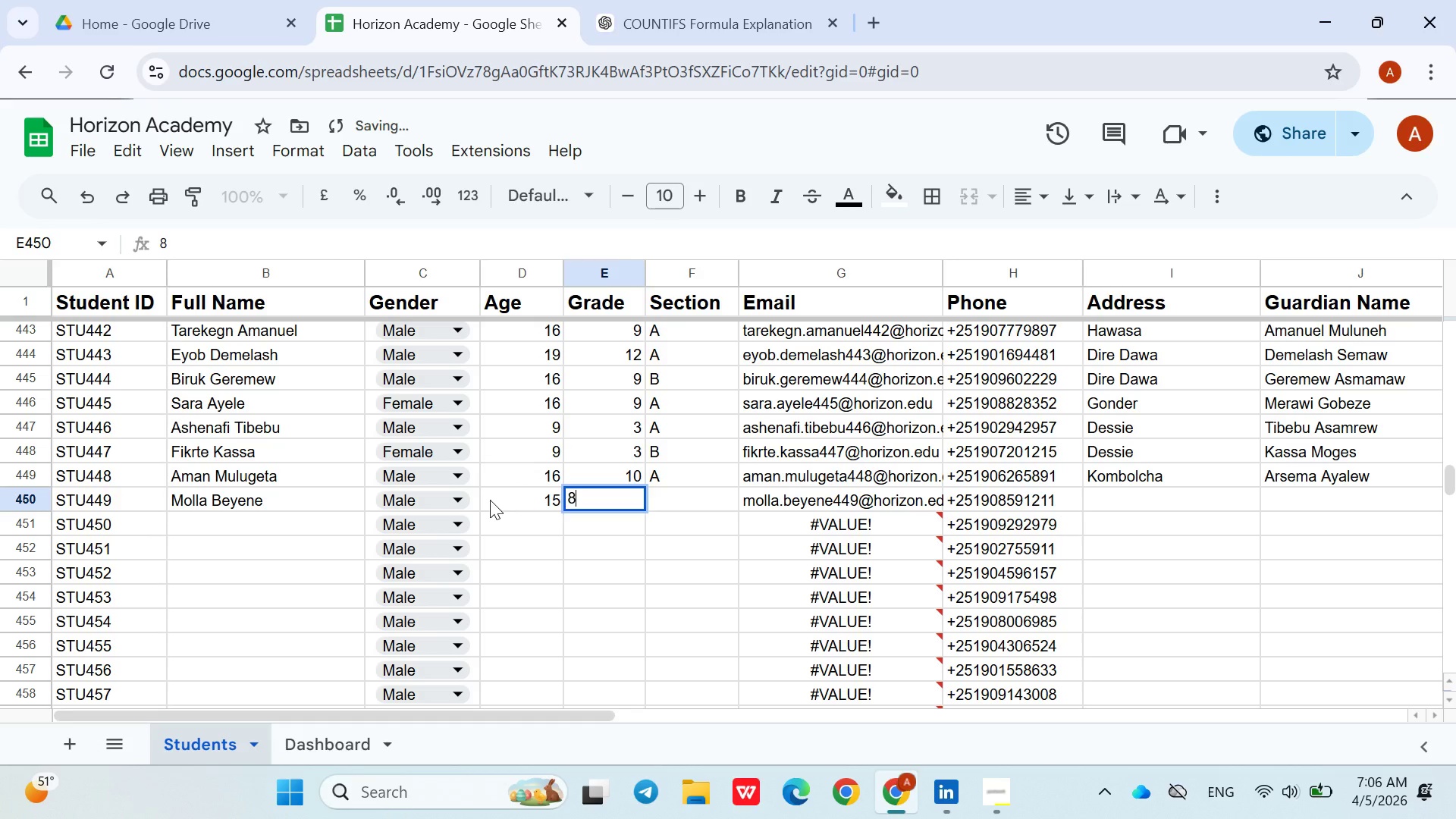 
key(ArrowRight)
 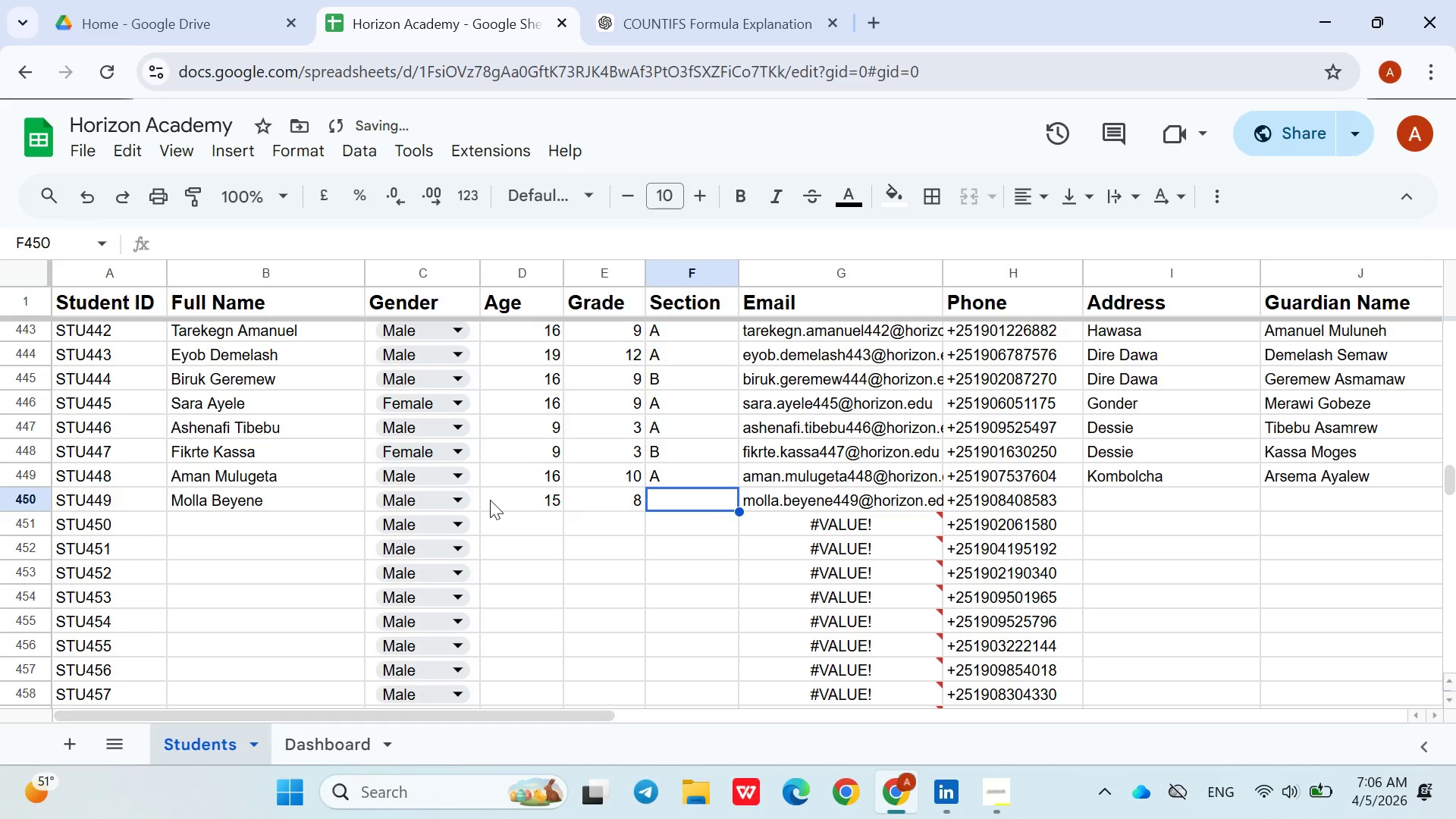 
key(Shift+ShiftLeft)
 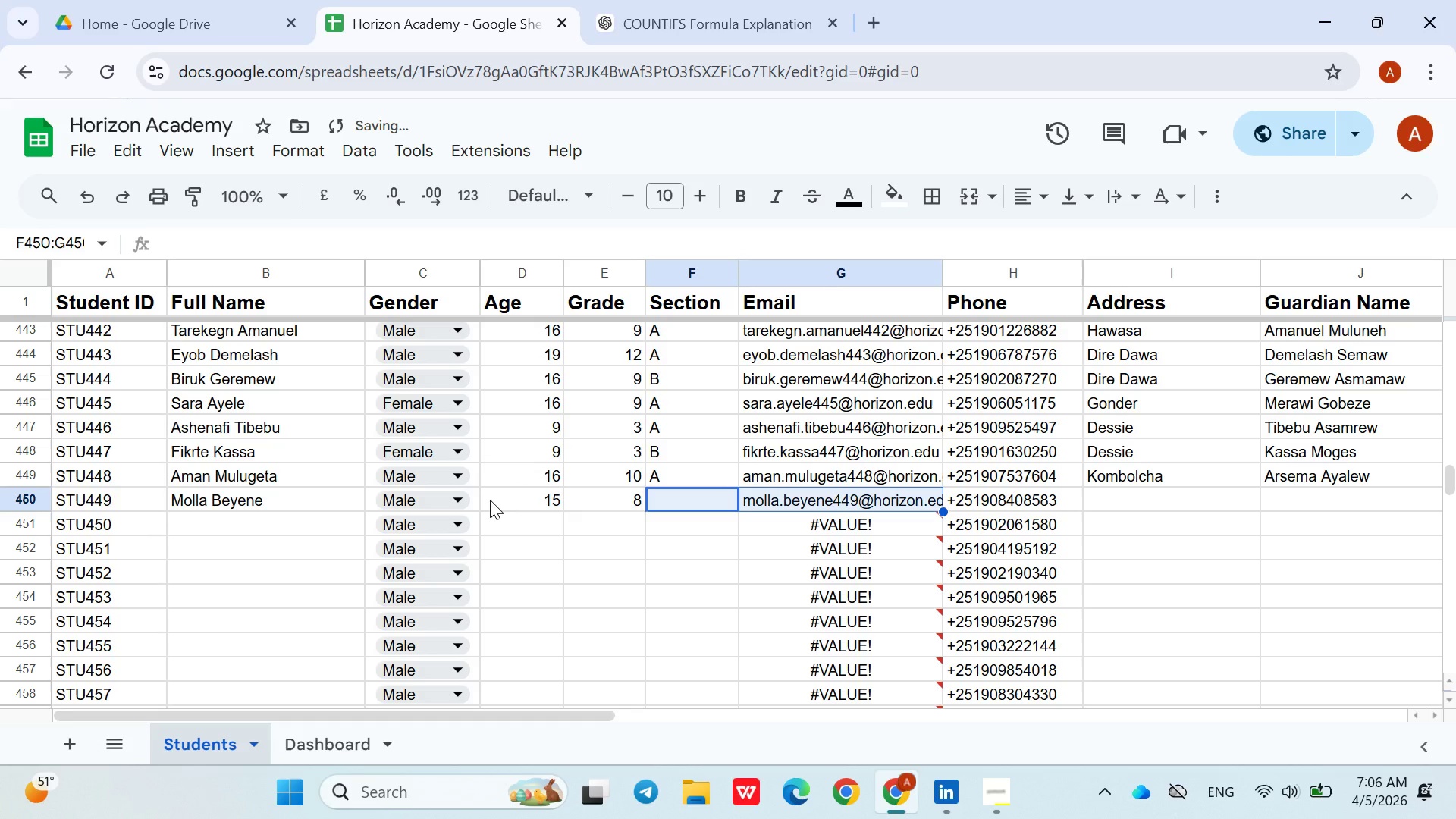 
key(Shift+ArrowRight)
 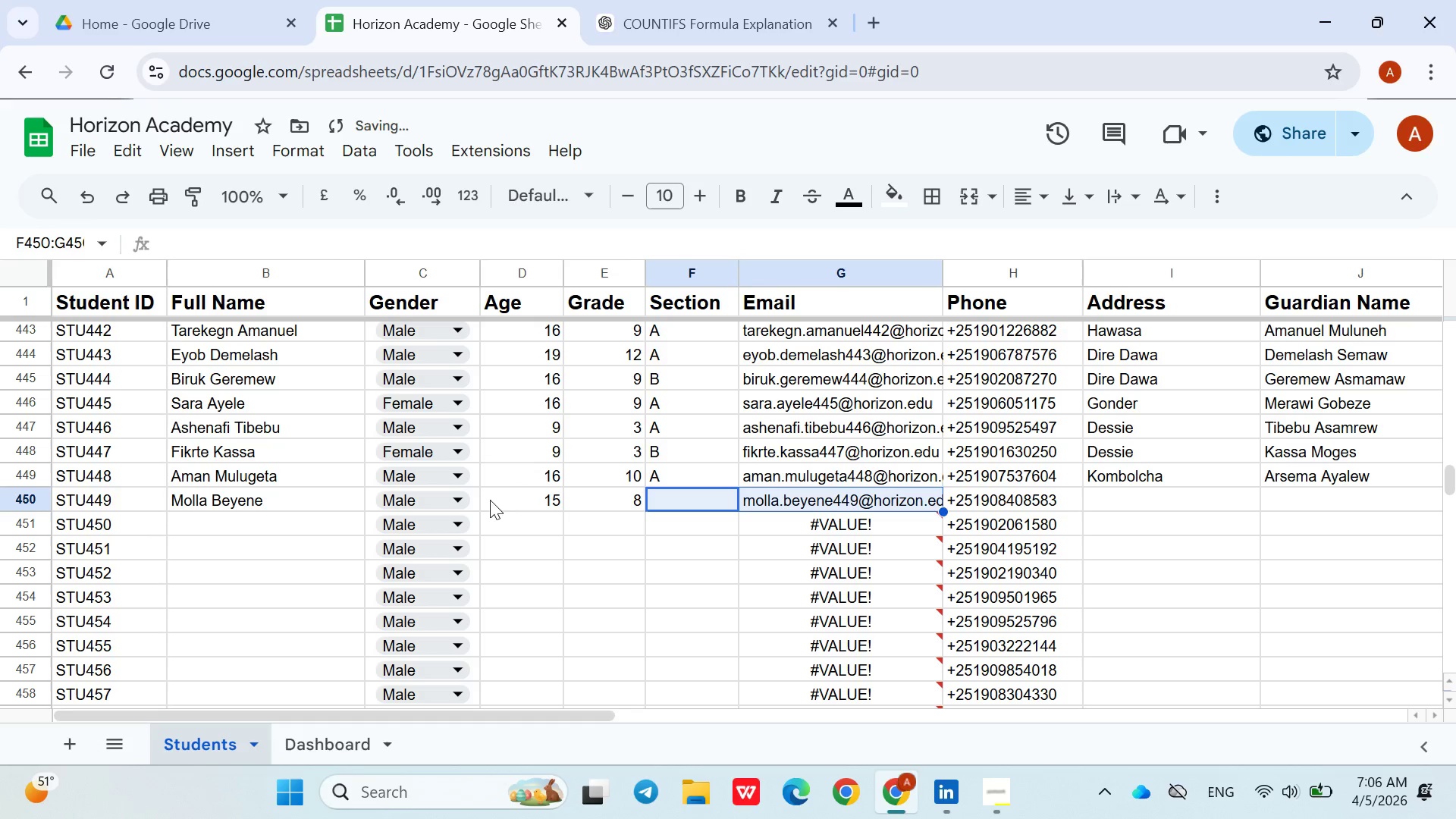 
key(ArrowLeft)
 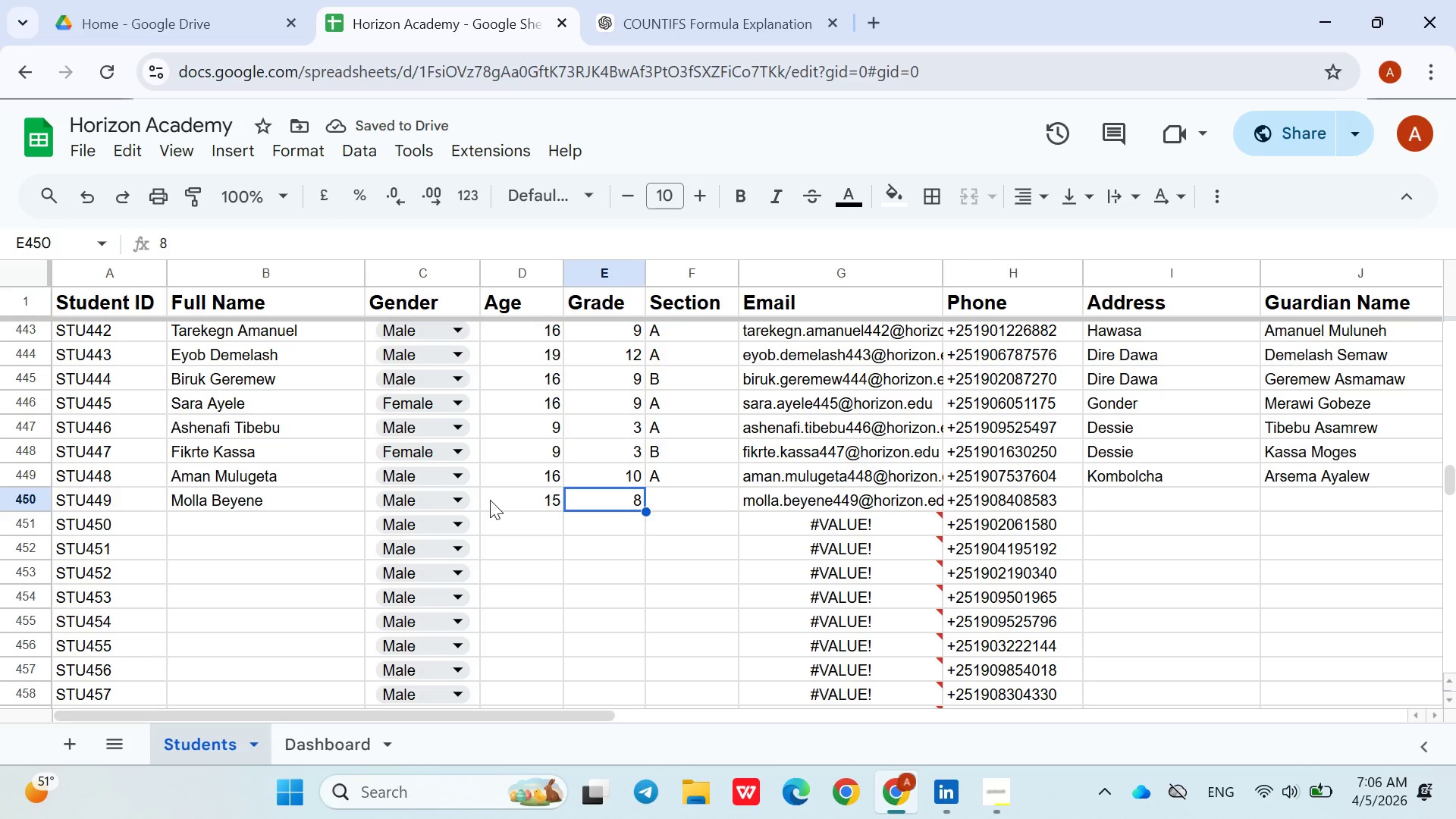 
key(ArrowRight)
 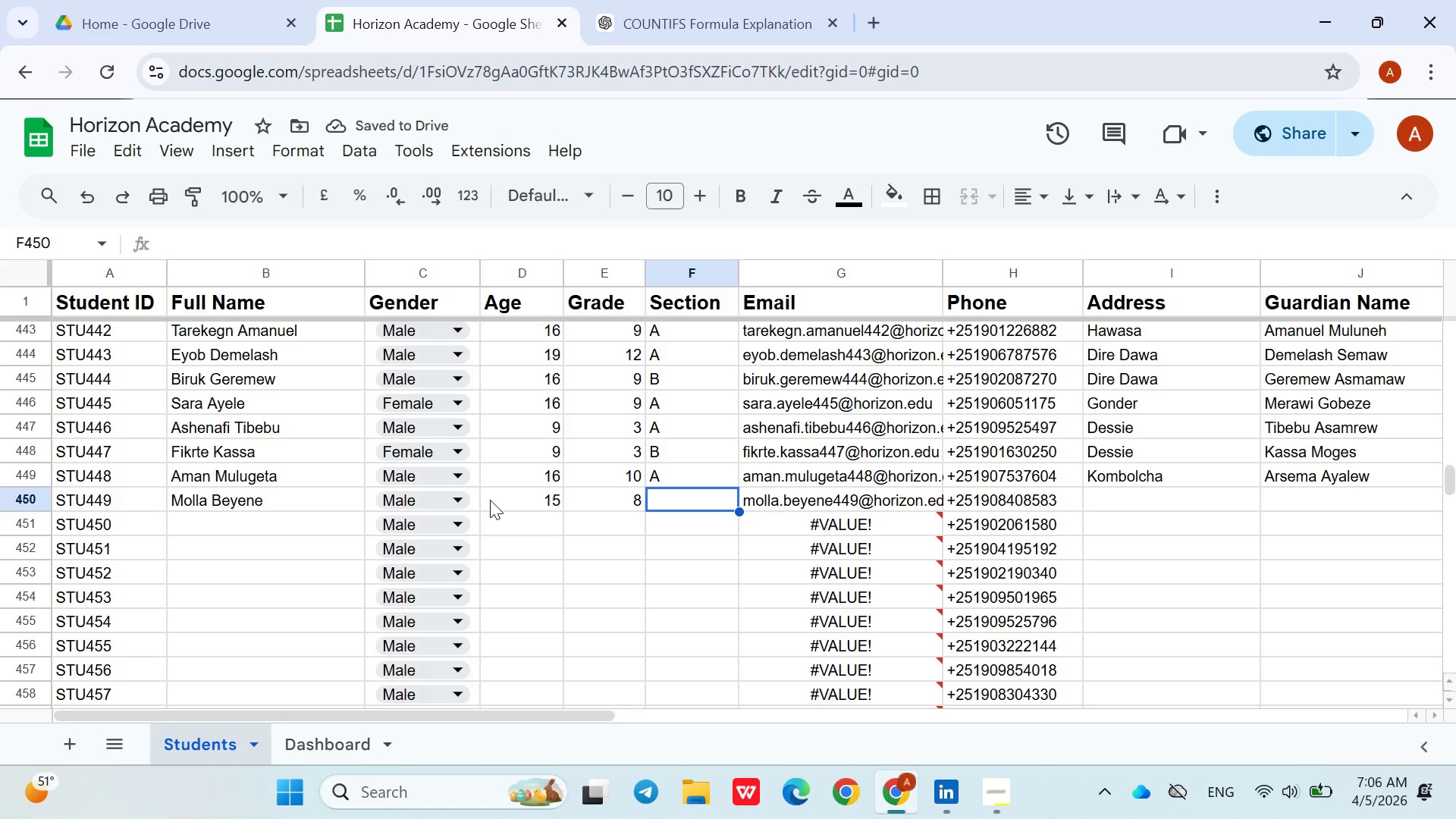 
key(Shift+A)
 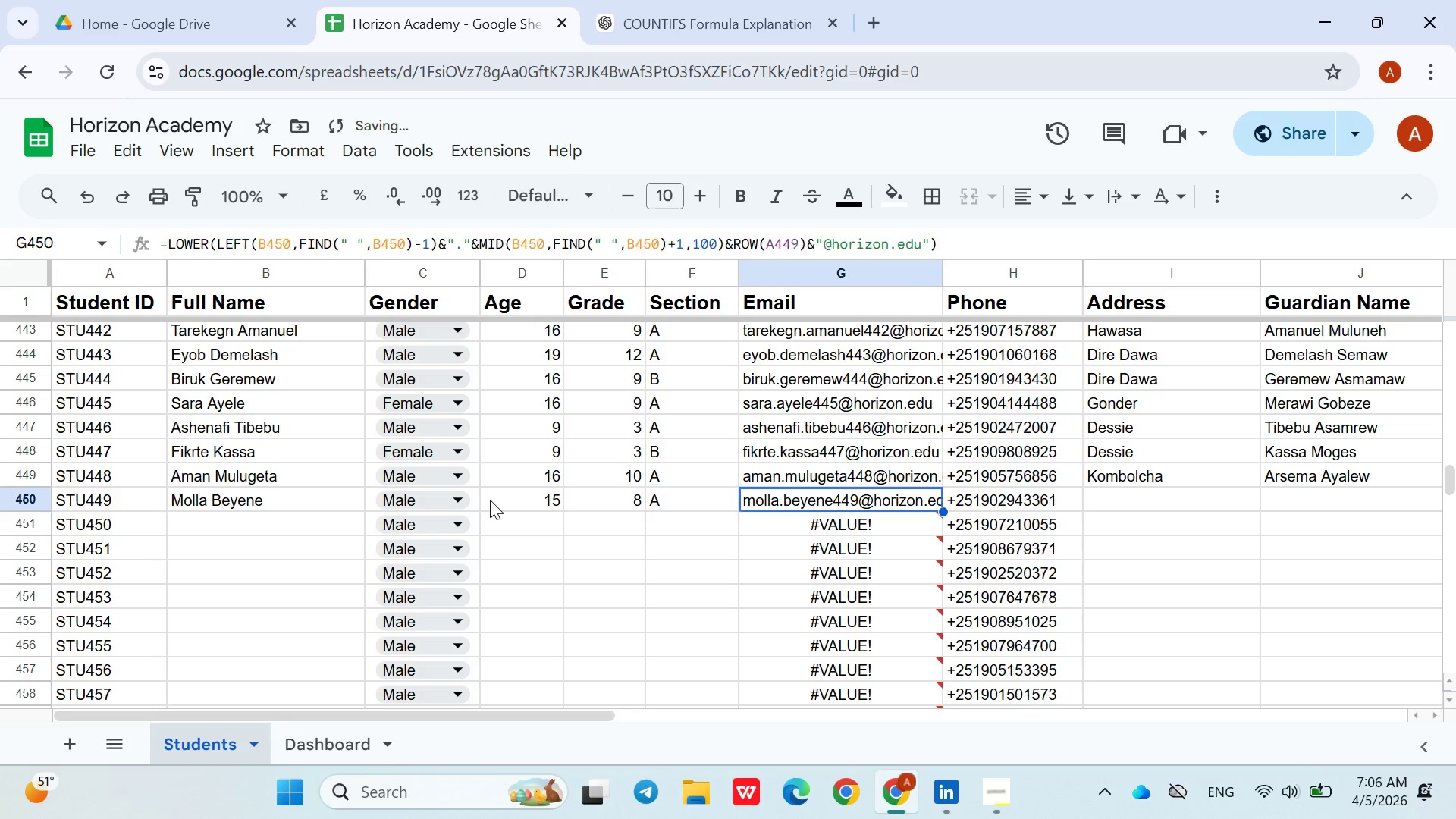 
key(ArrowRight)
 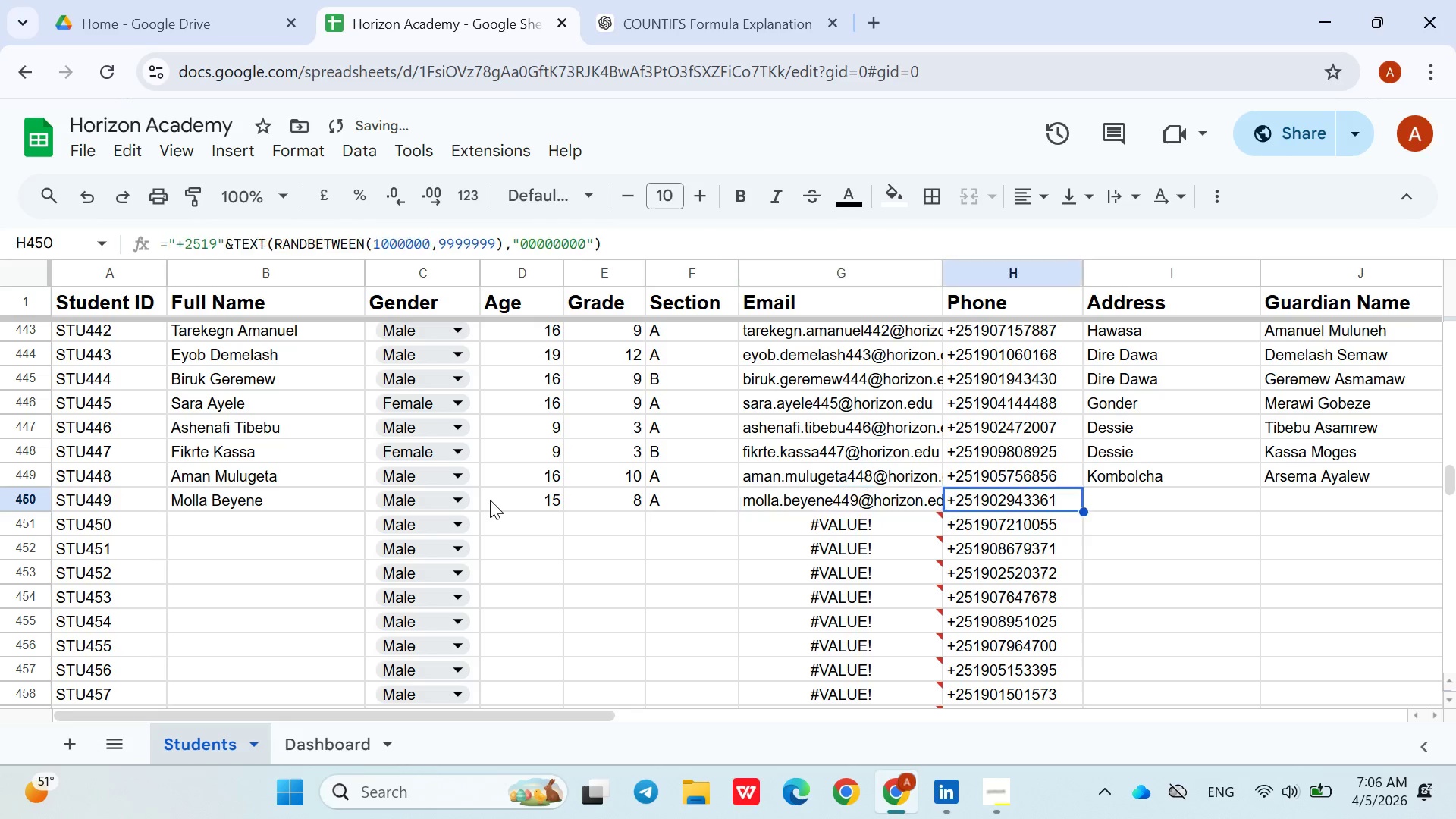 
key(ArrowRight)
 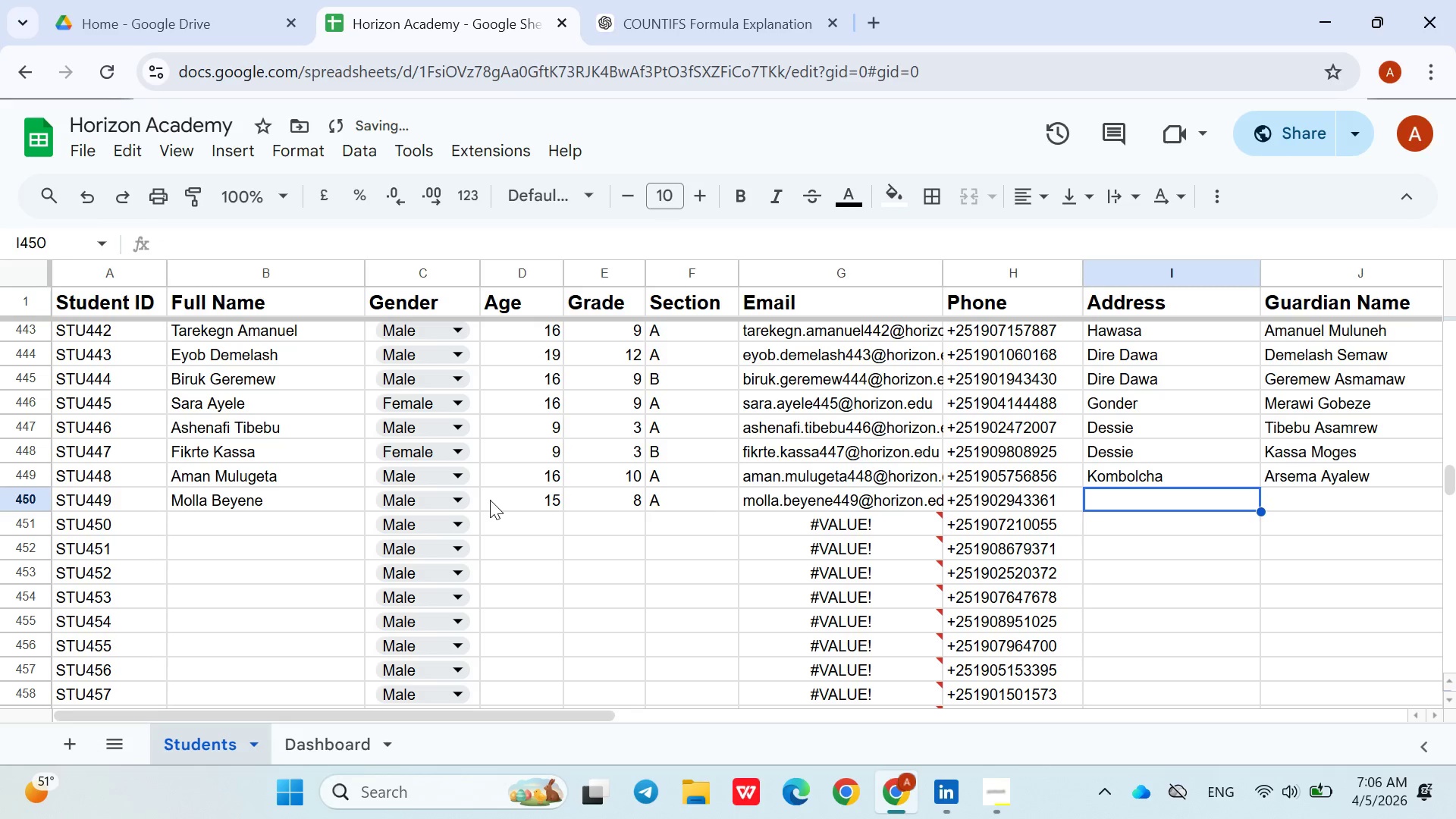 
key(ArrowRight)
 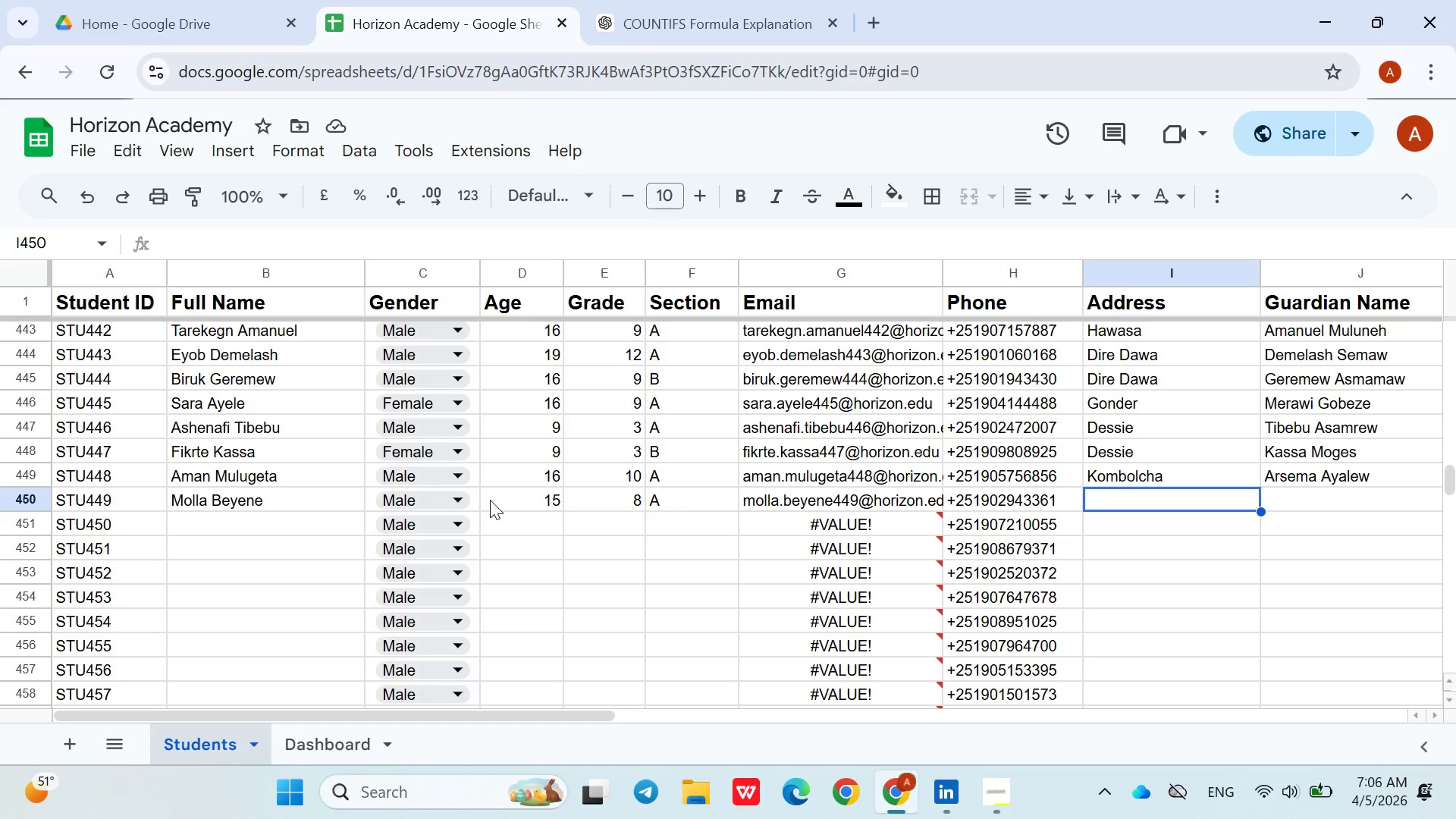 
wait(26.92)
 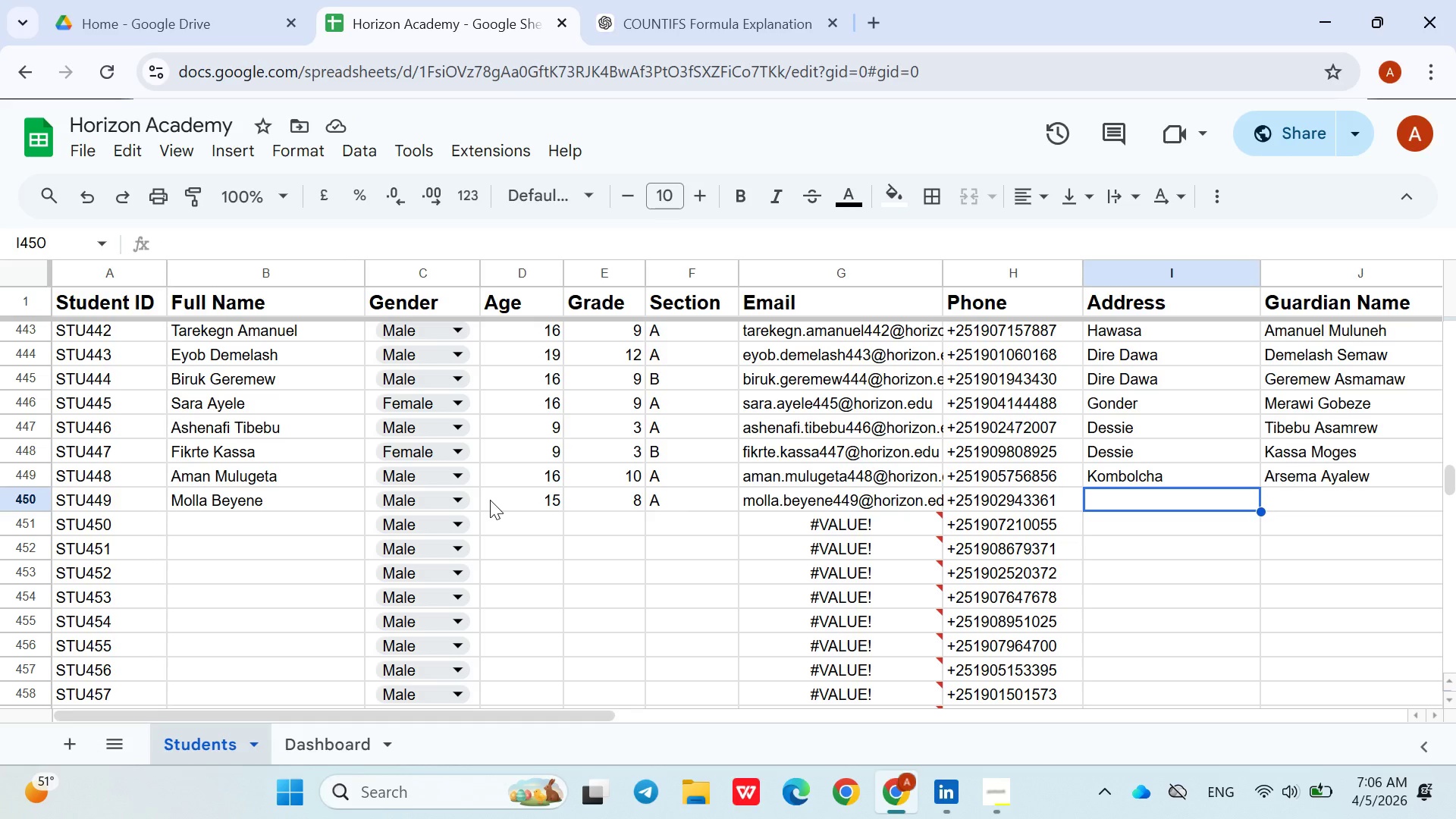 
type(ba)
 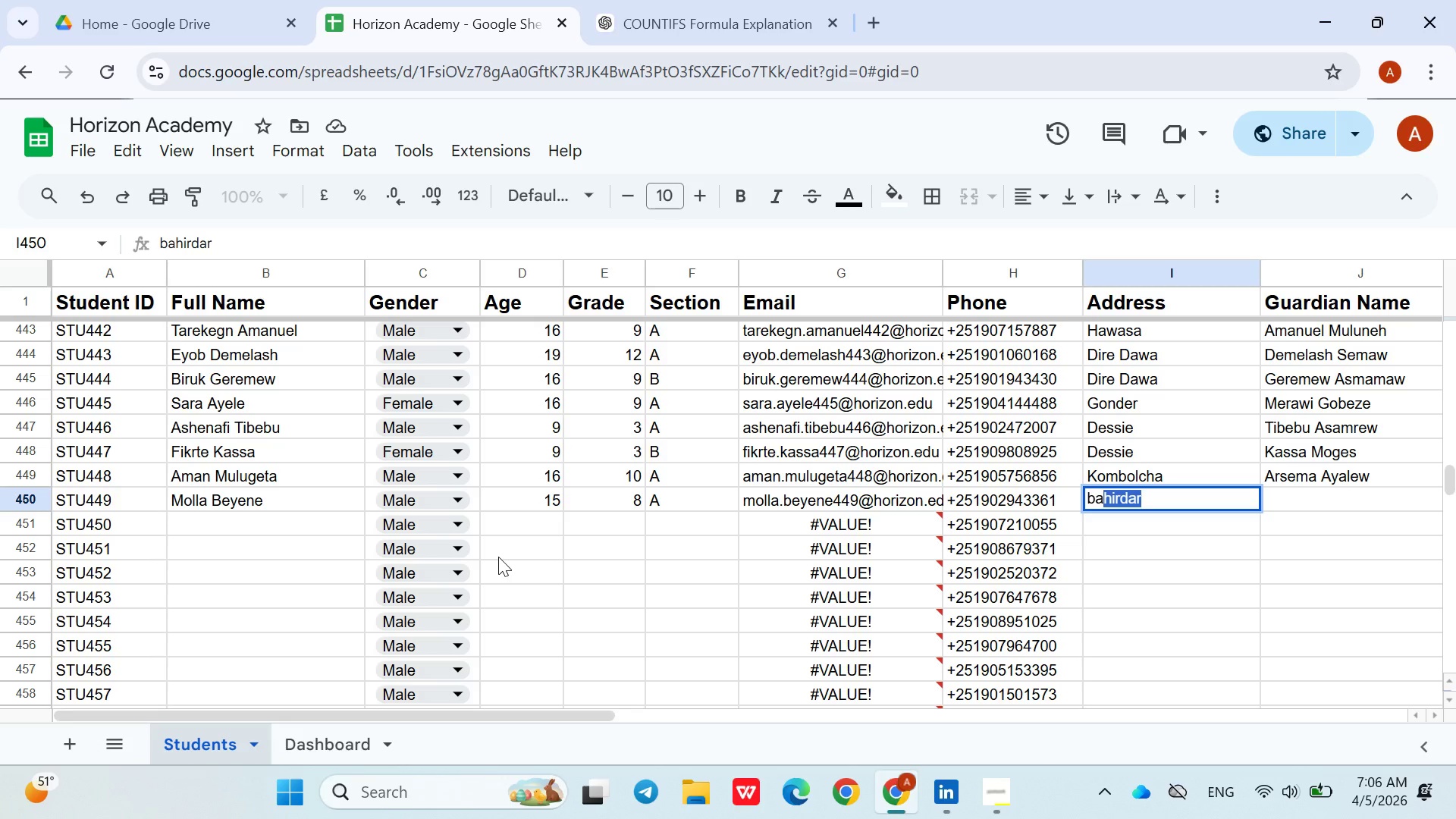 
key(ArrowRight)
 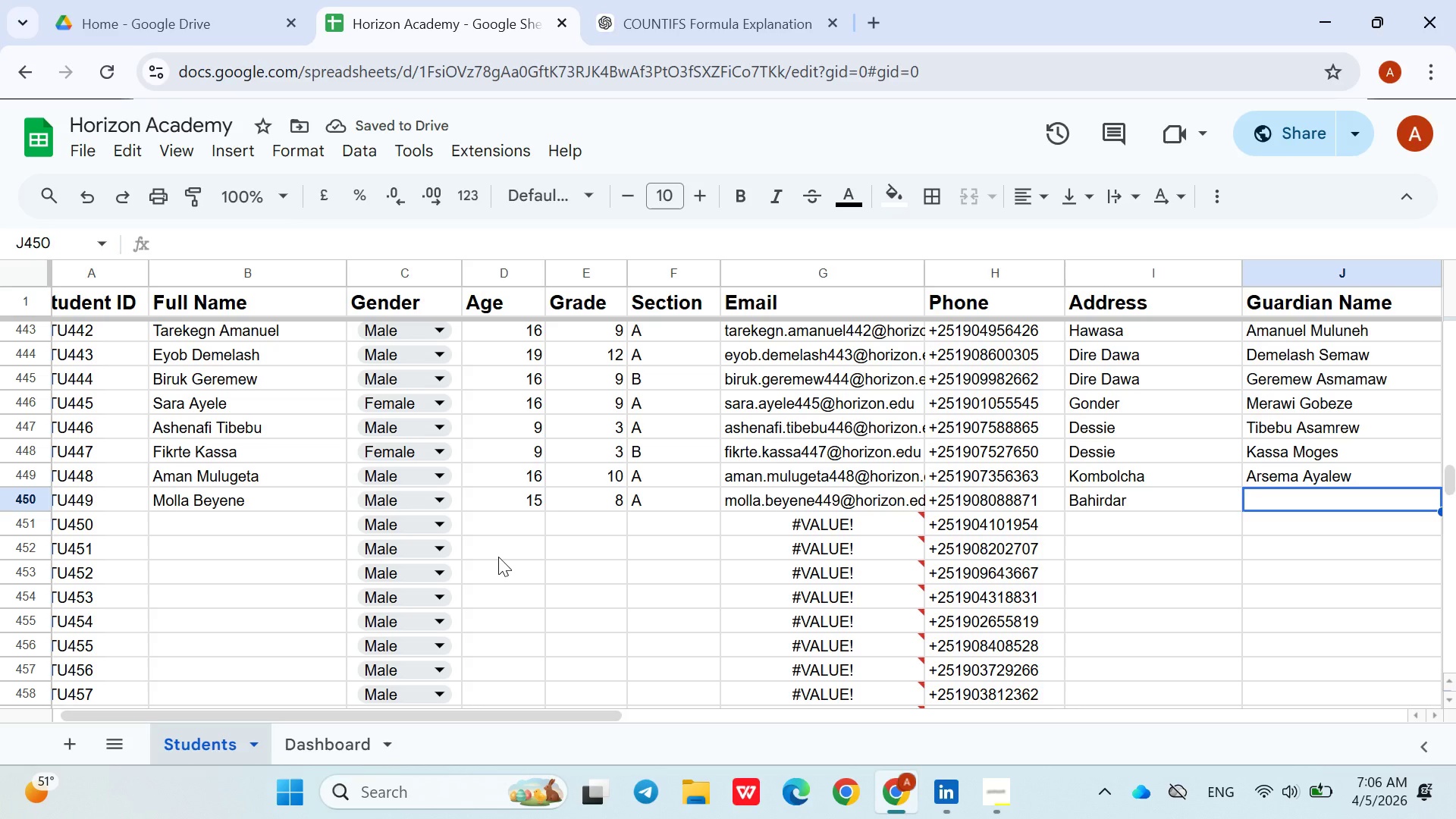 
wait(9.09)
 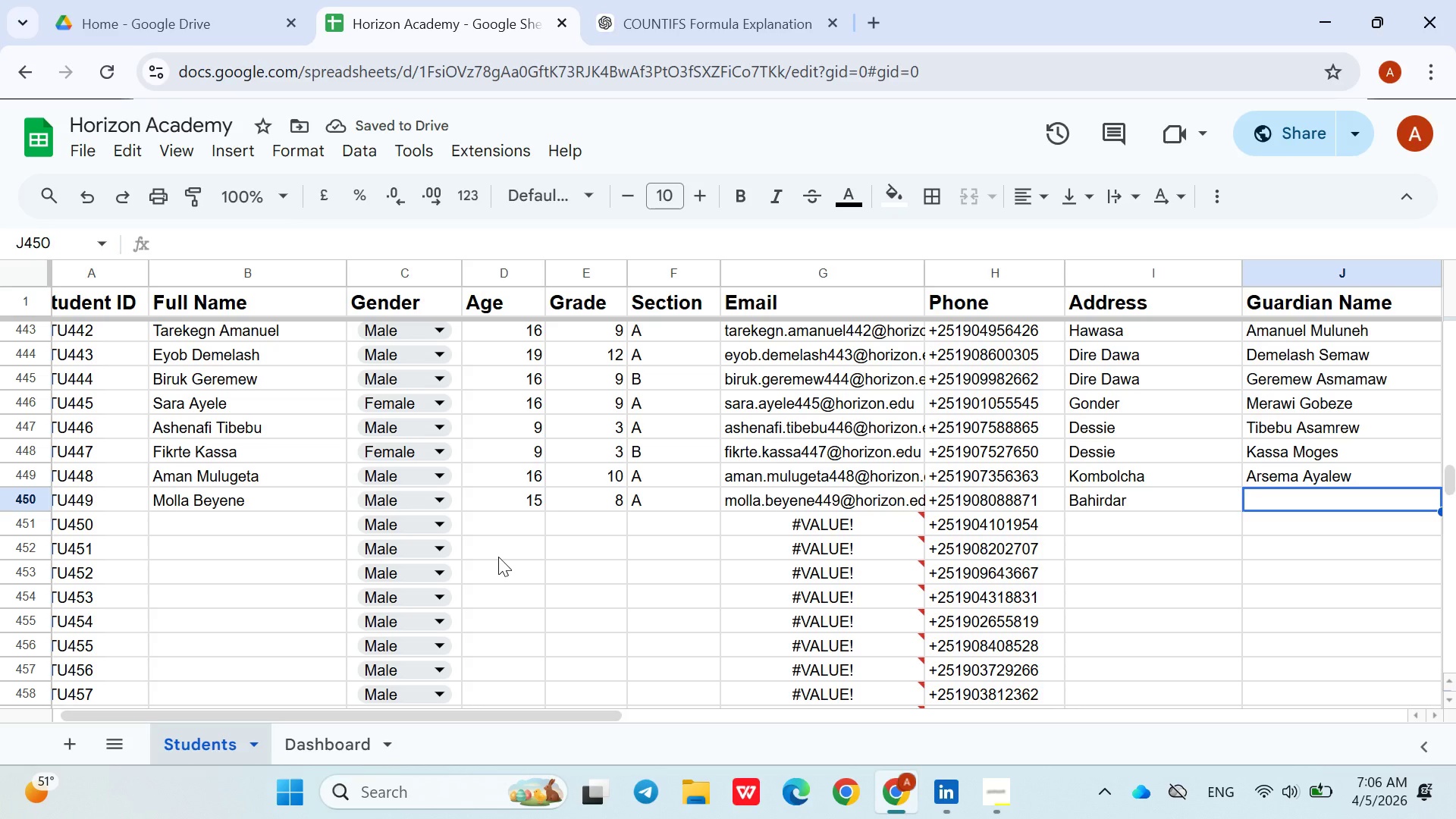 
type(Beyene )
 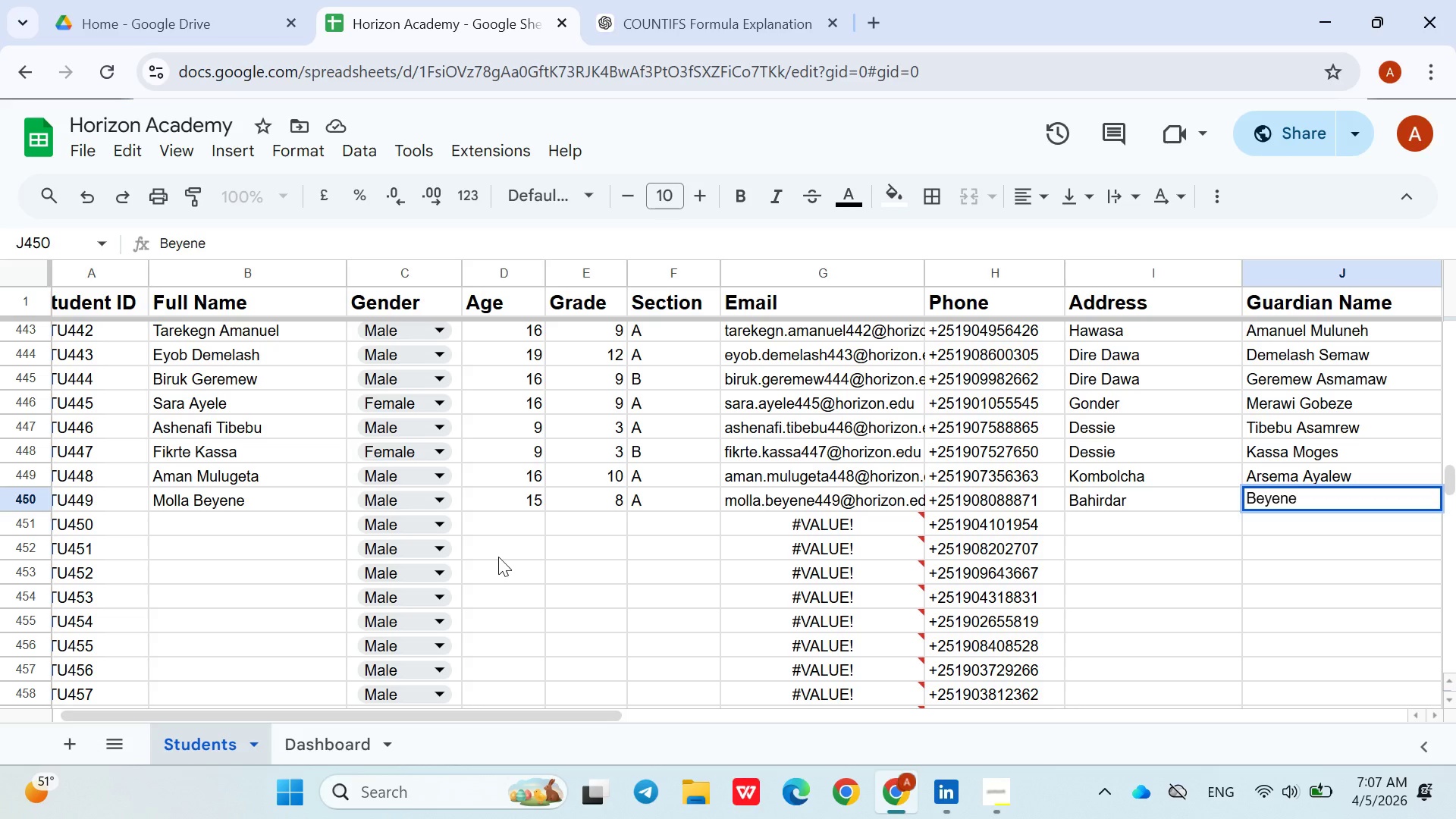 
key(Enter)
 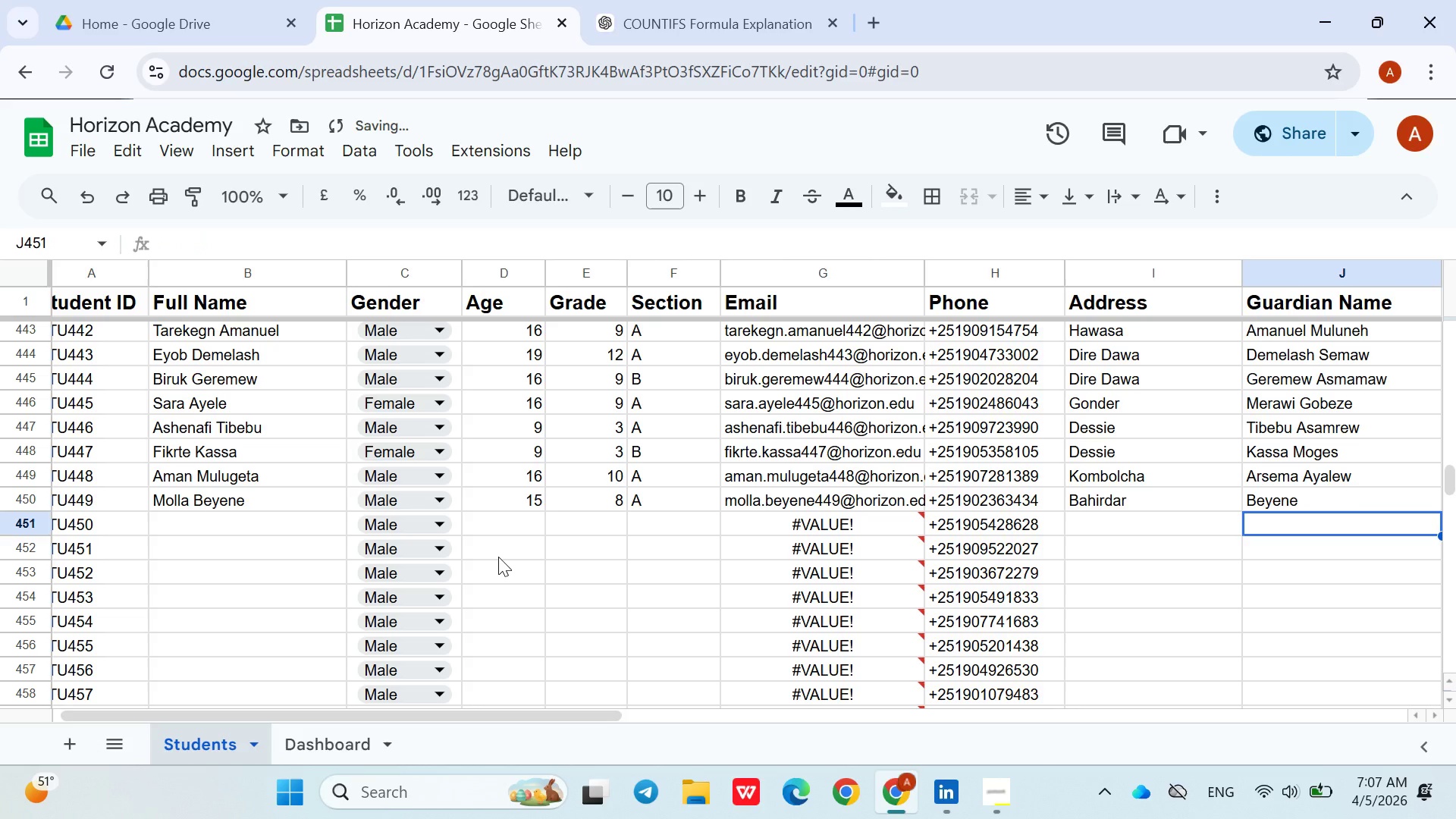 
key(ArrowUp)
 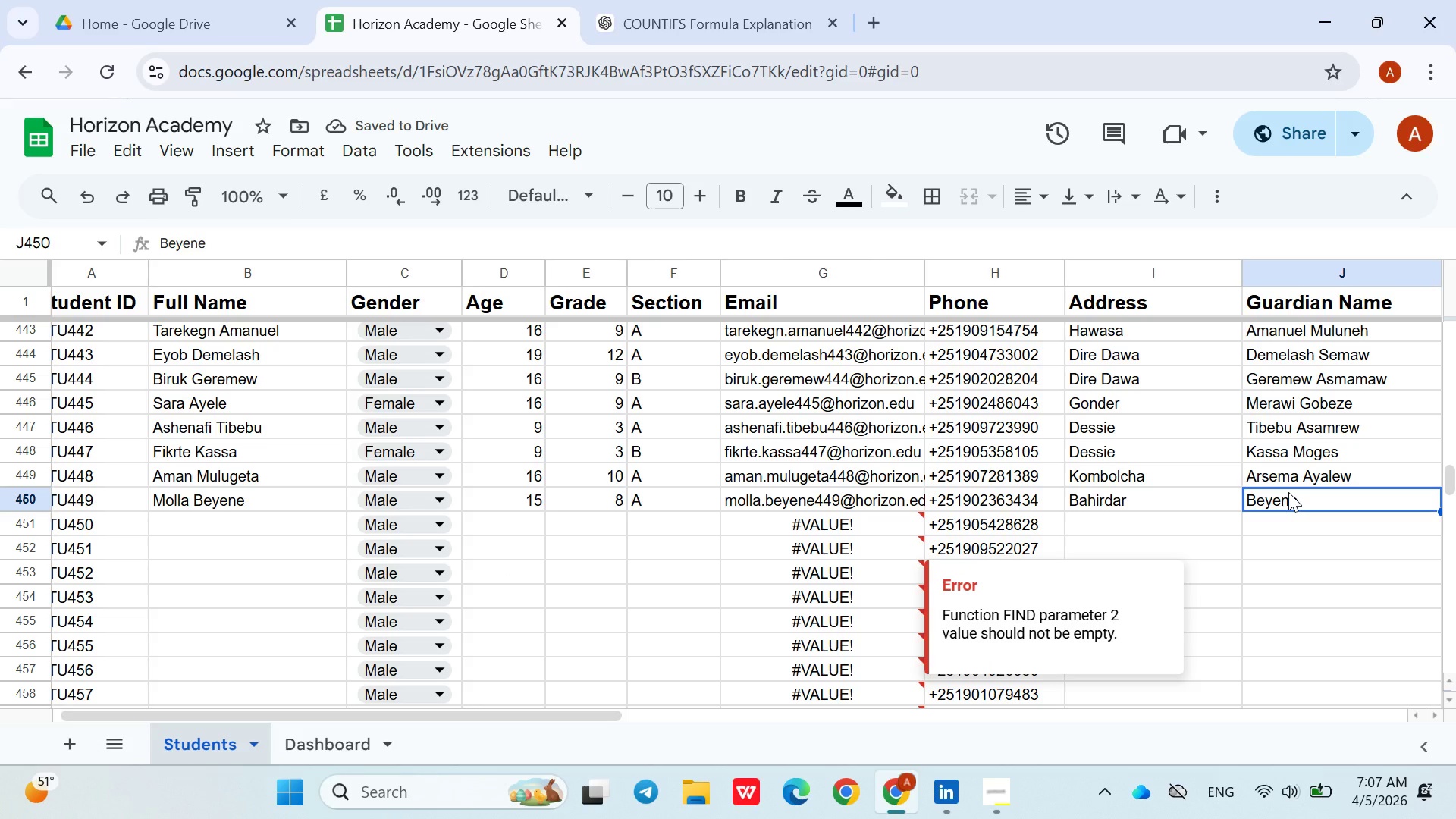 
double_click([1307, 491])
 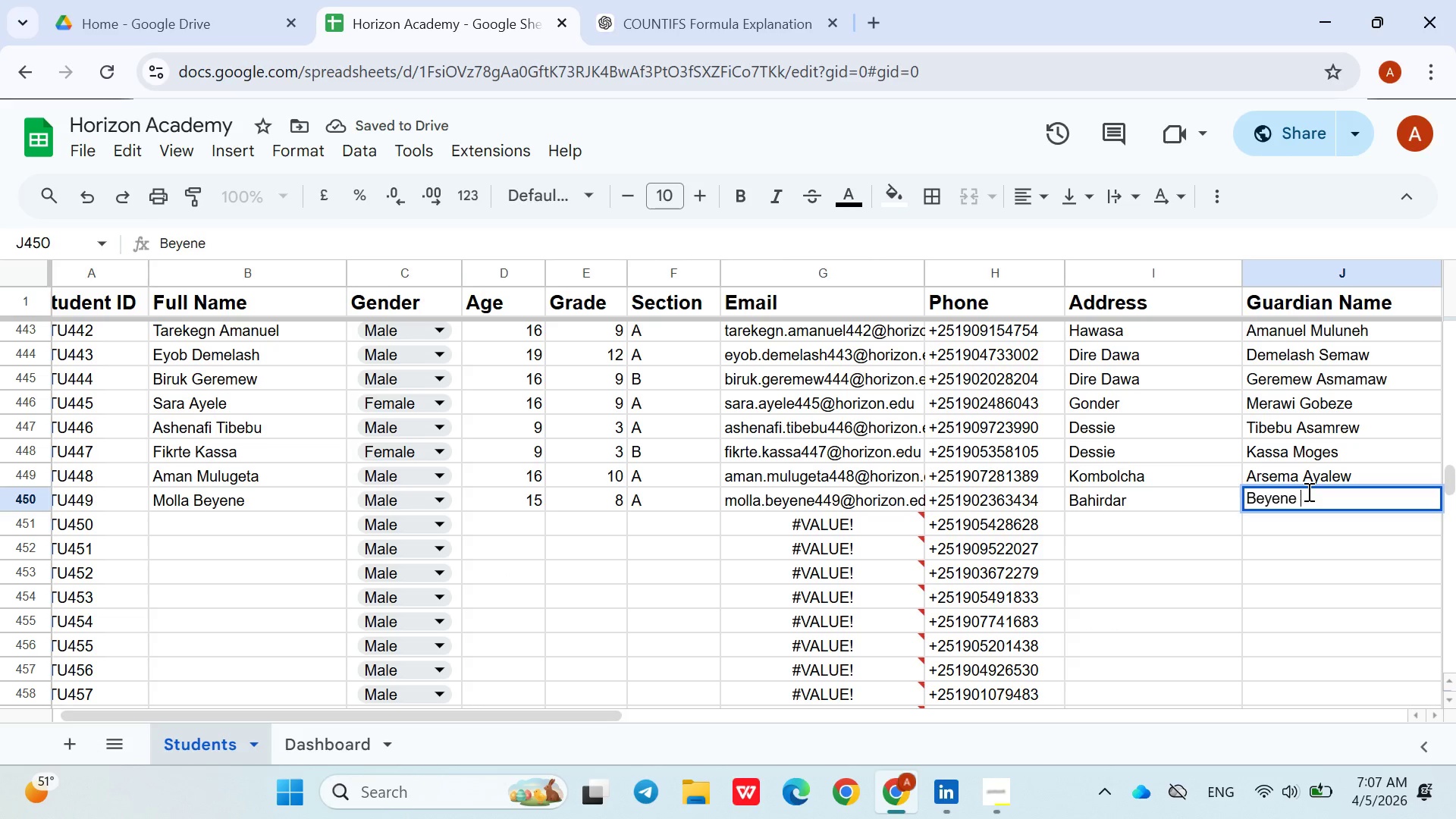 
triple_click([1307, 491])
 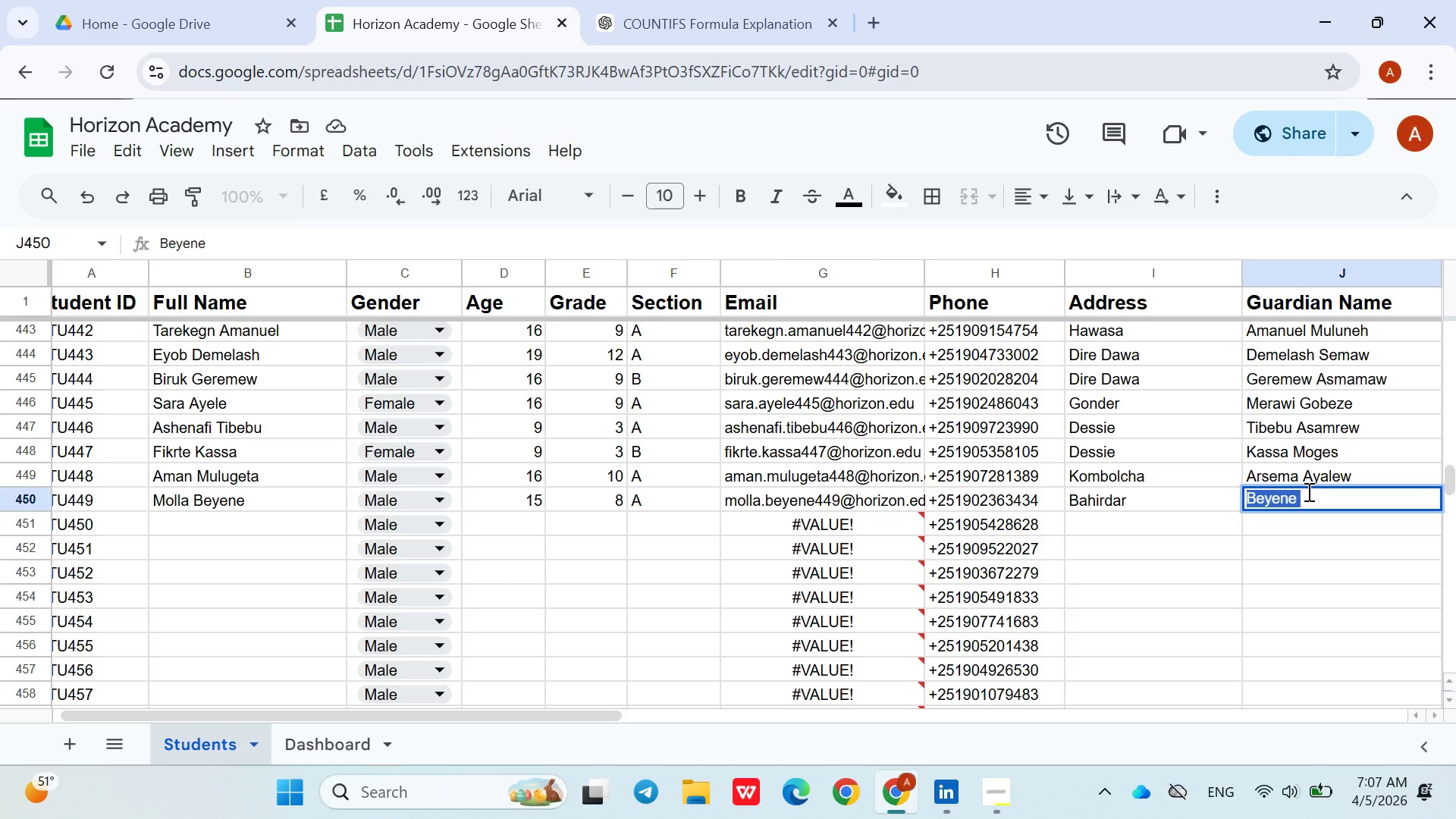 
key(ArrowRight)
 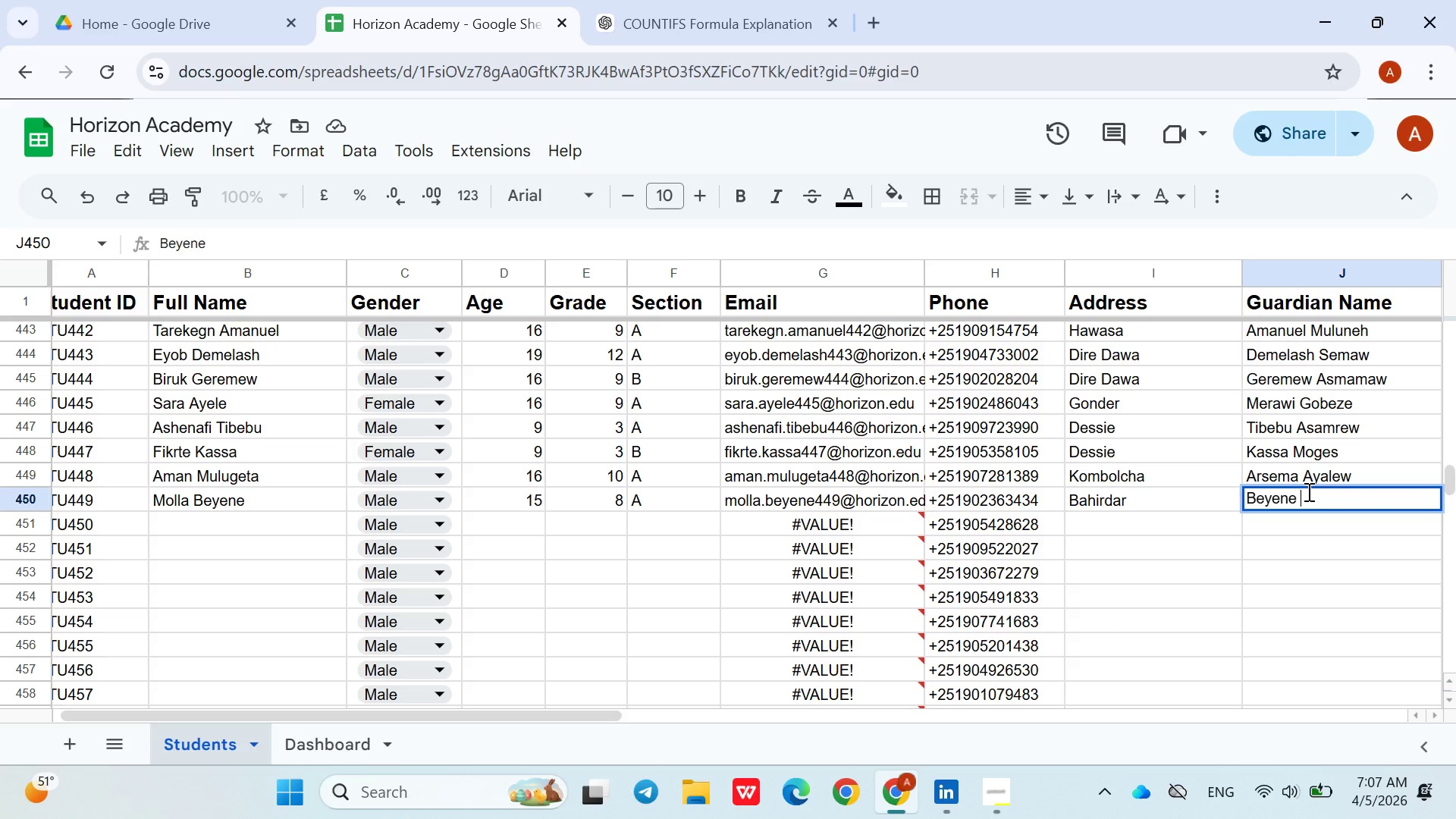 
type(Teshome)
 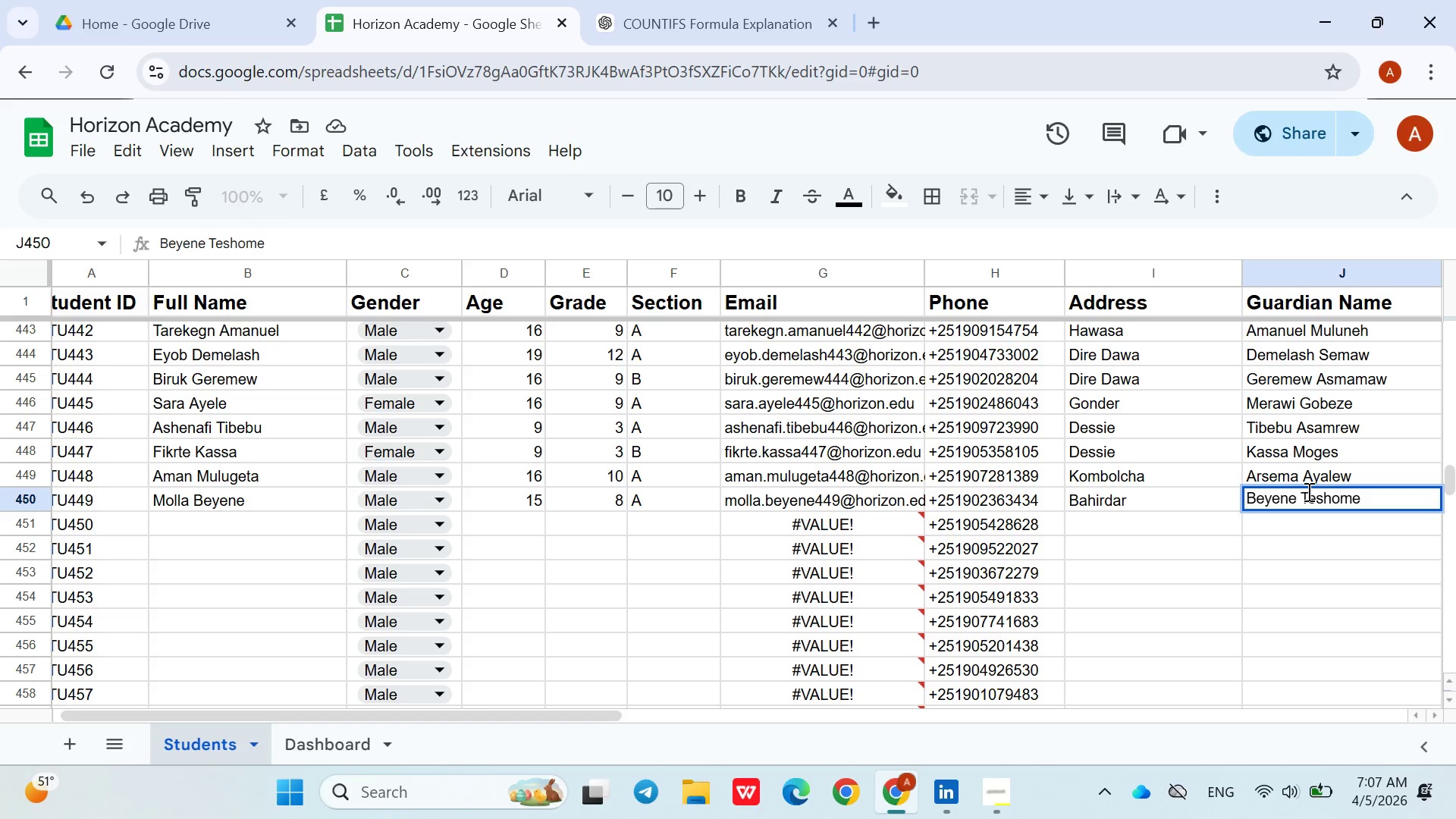 
key(ArrowDown)
 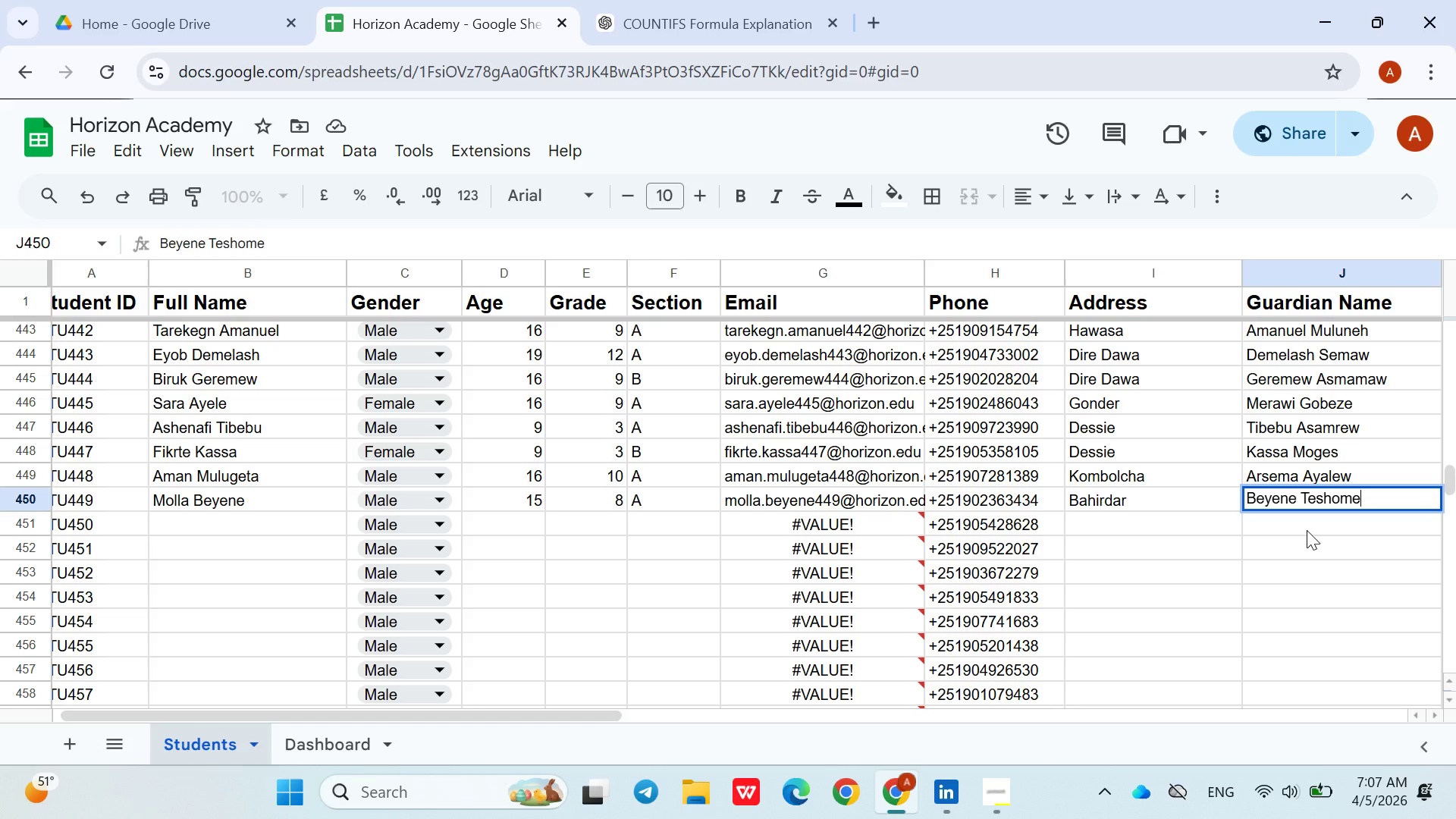 
left_click([1294, 530])
 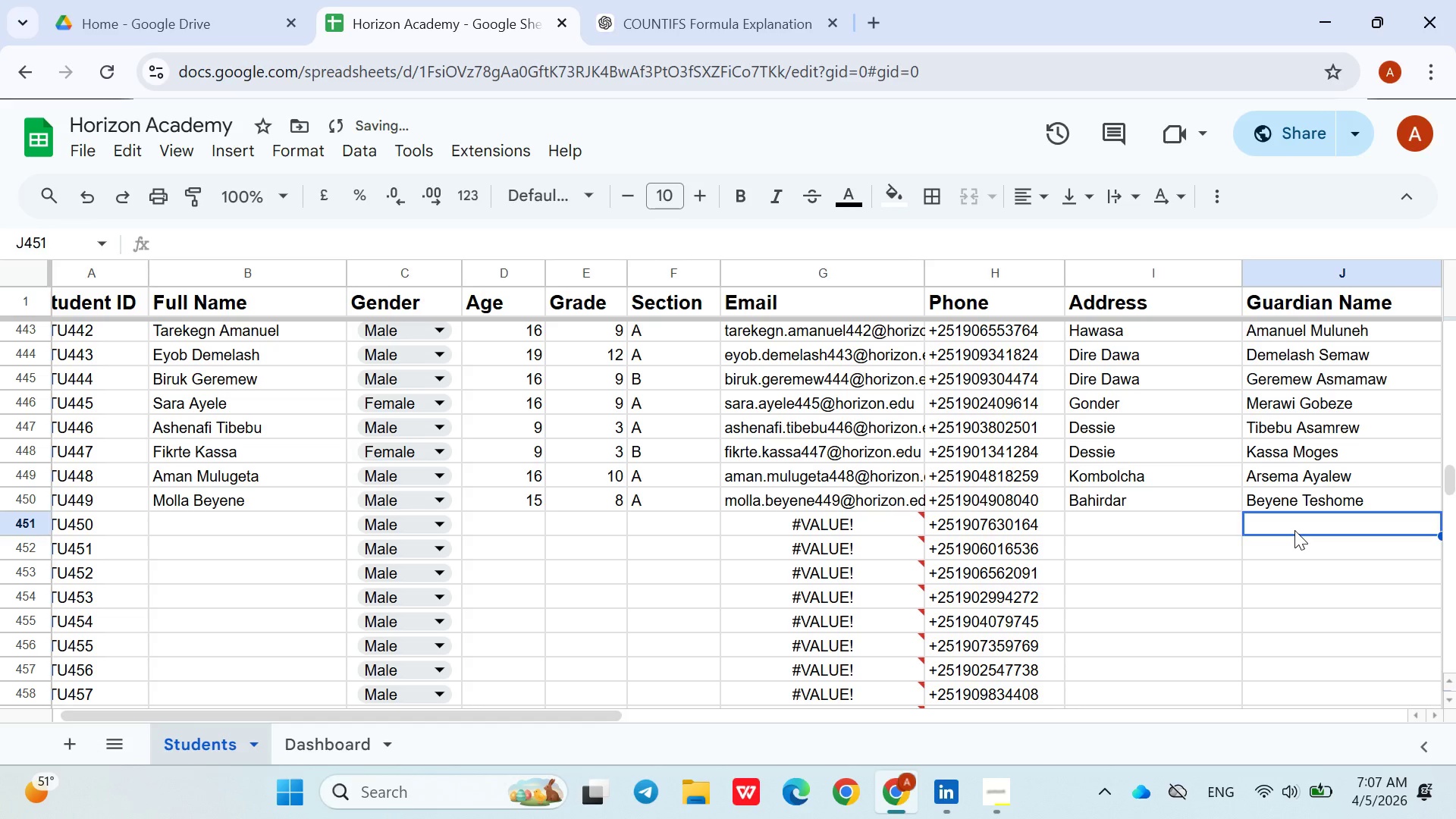 
hold_key(key=ArrowLeft, duration=0.83)
 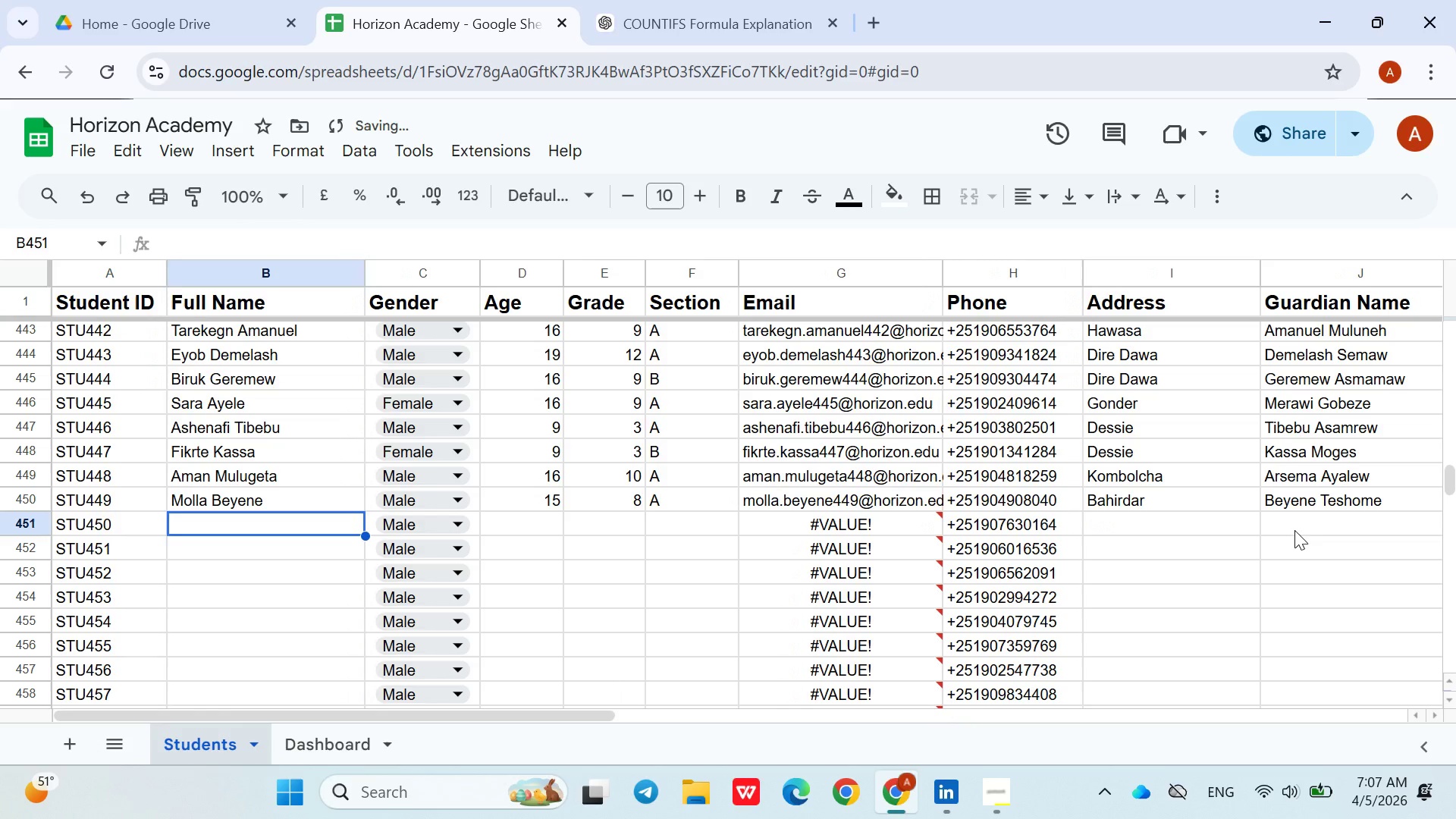 
key(ArrowRight)
 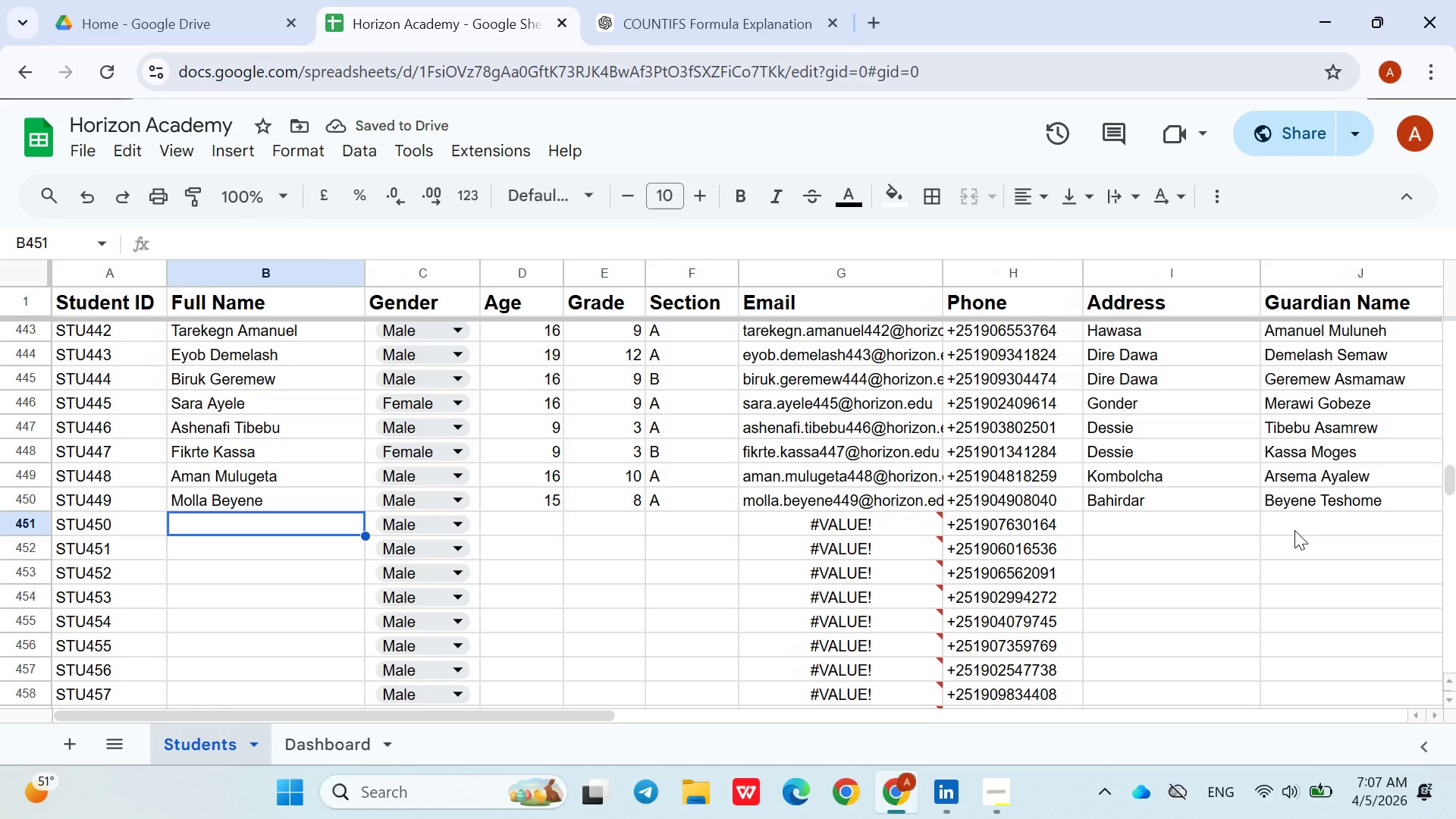 
type(Mullu Semaw)
 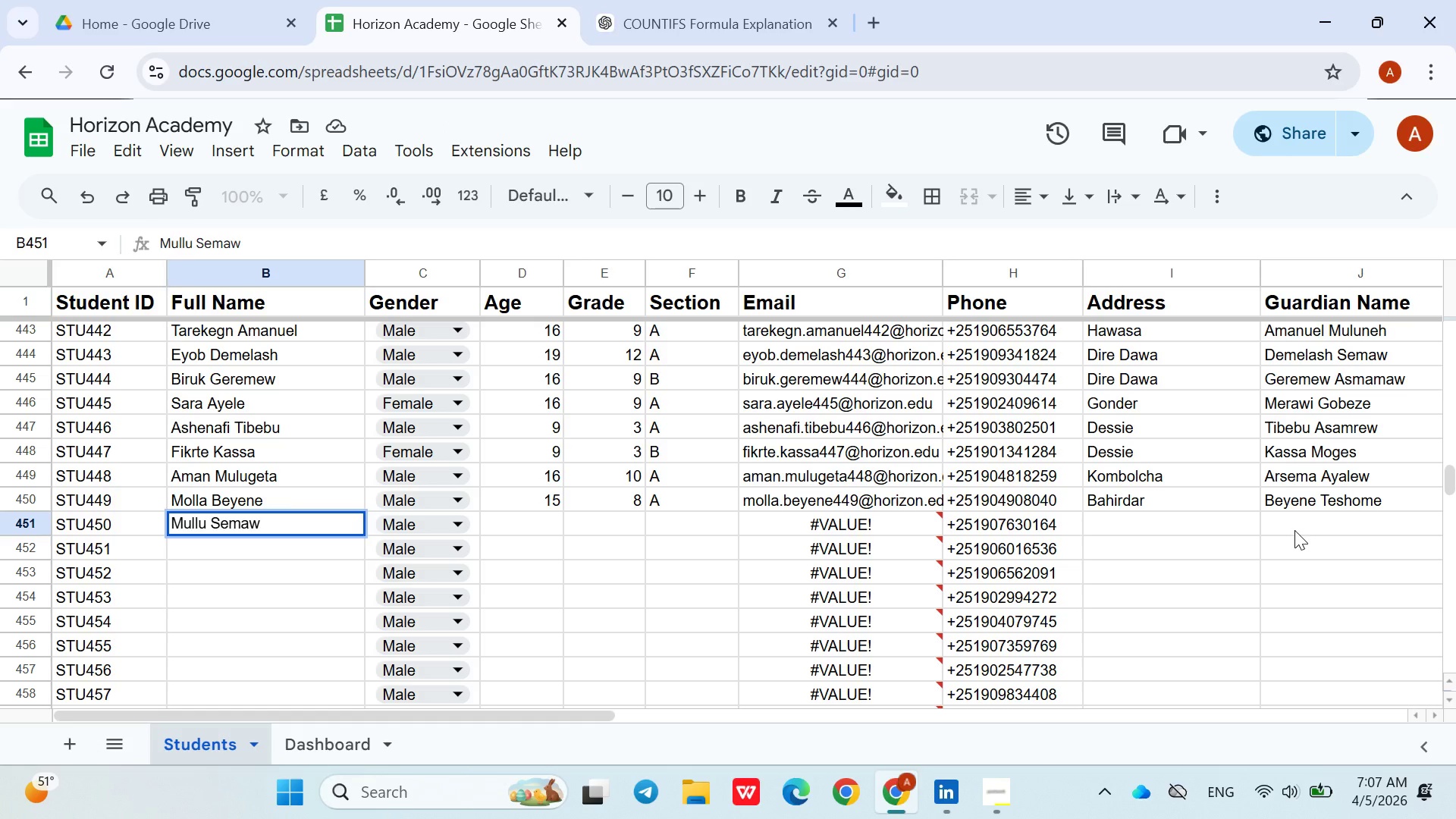 
left_click_drag(start_coordinate=[461, 524], to_coordinate=[463, 595])
 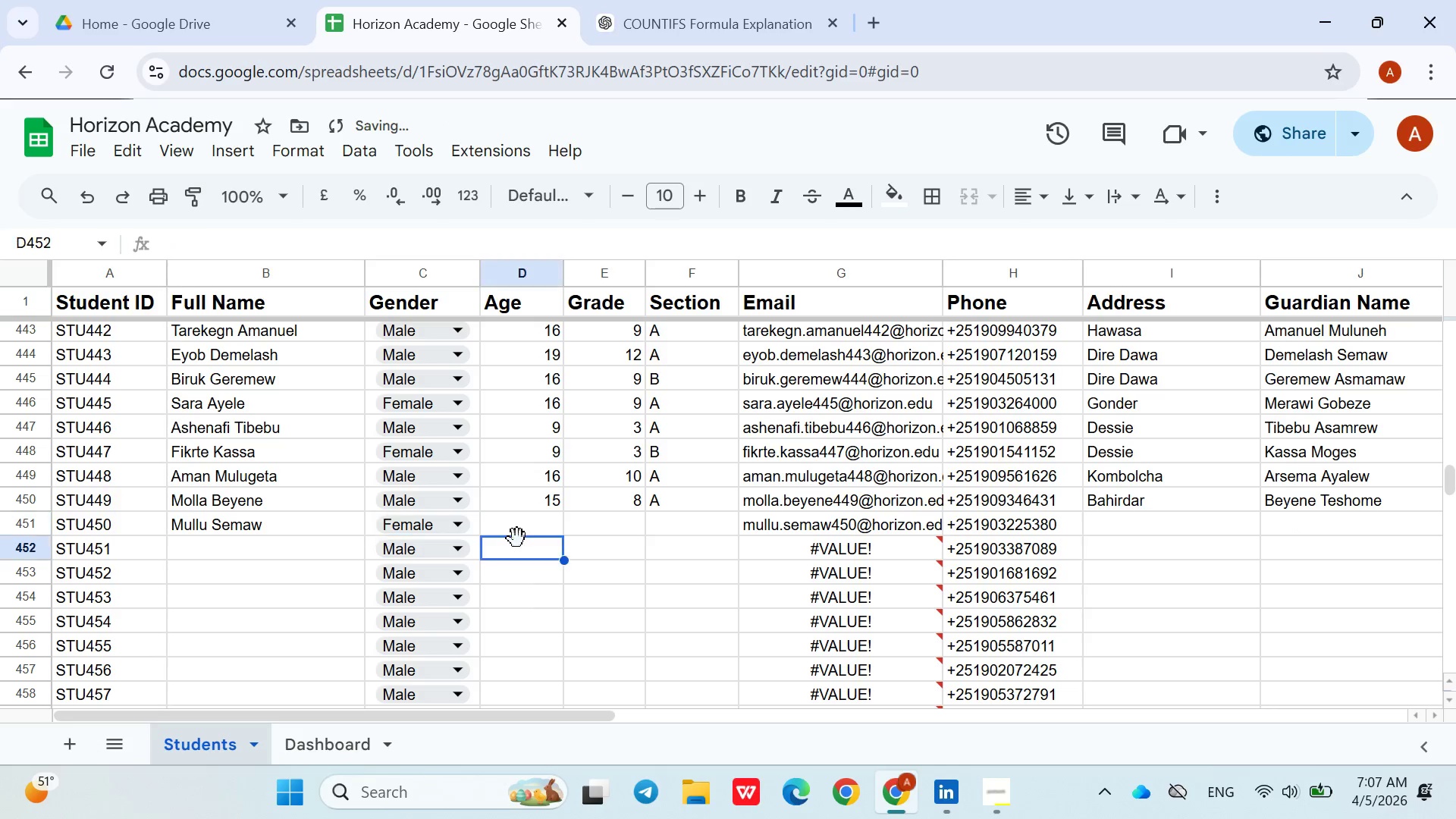 
left_click([463, 595])
 